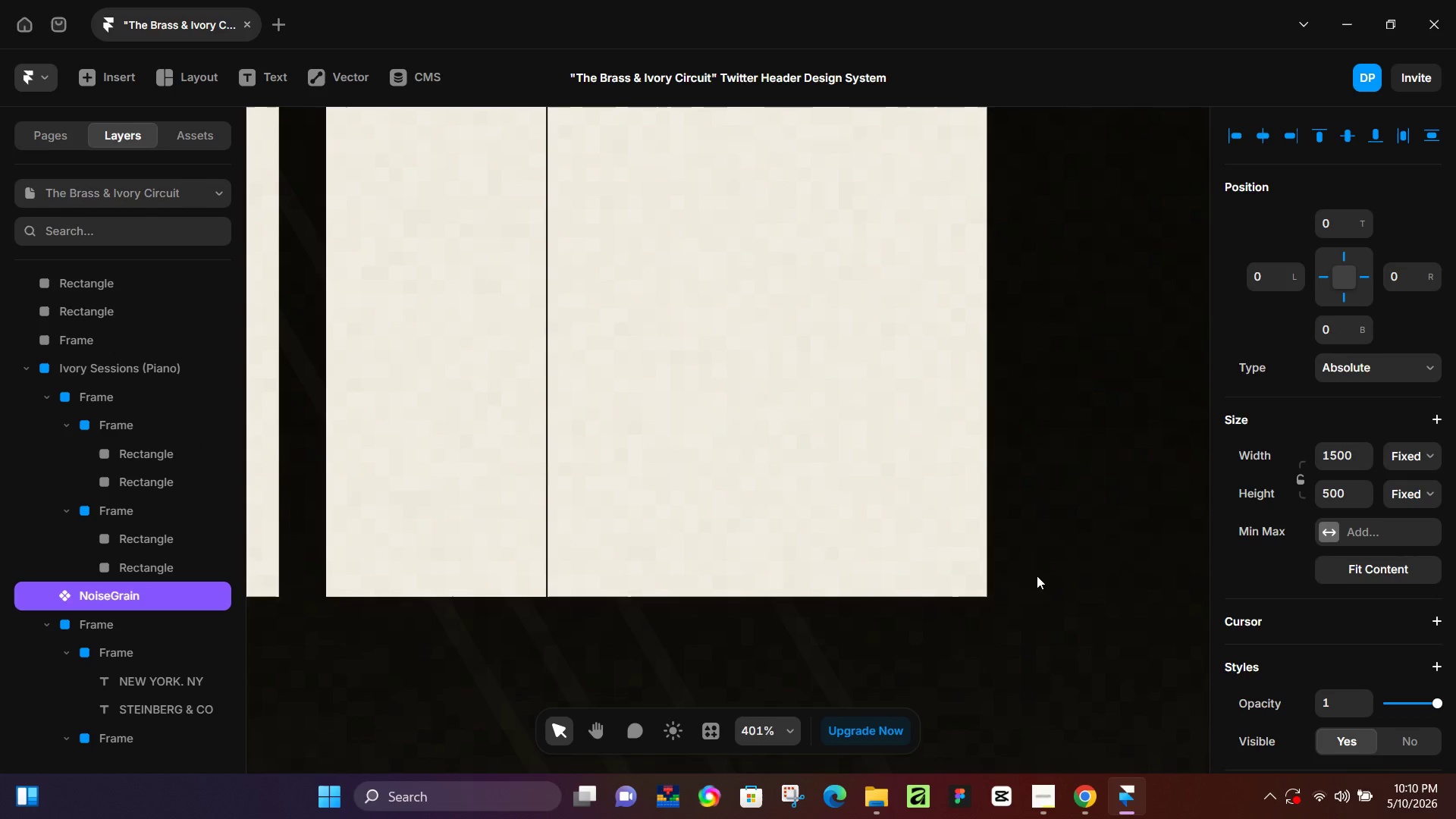 
left_click([872, 526])
 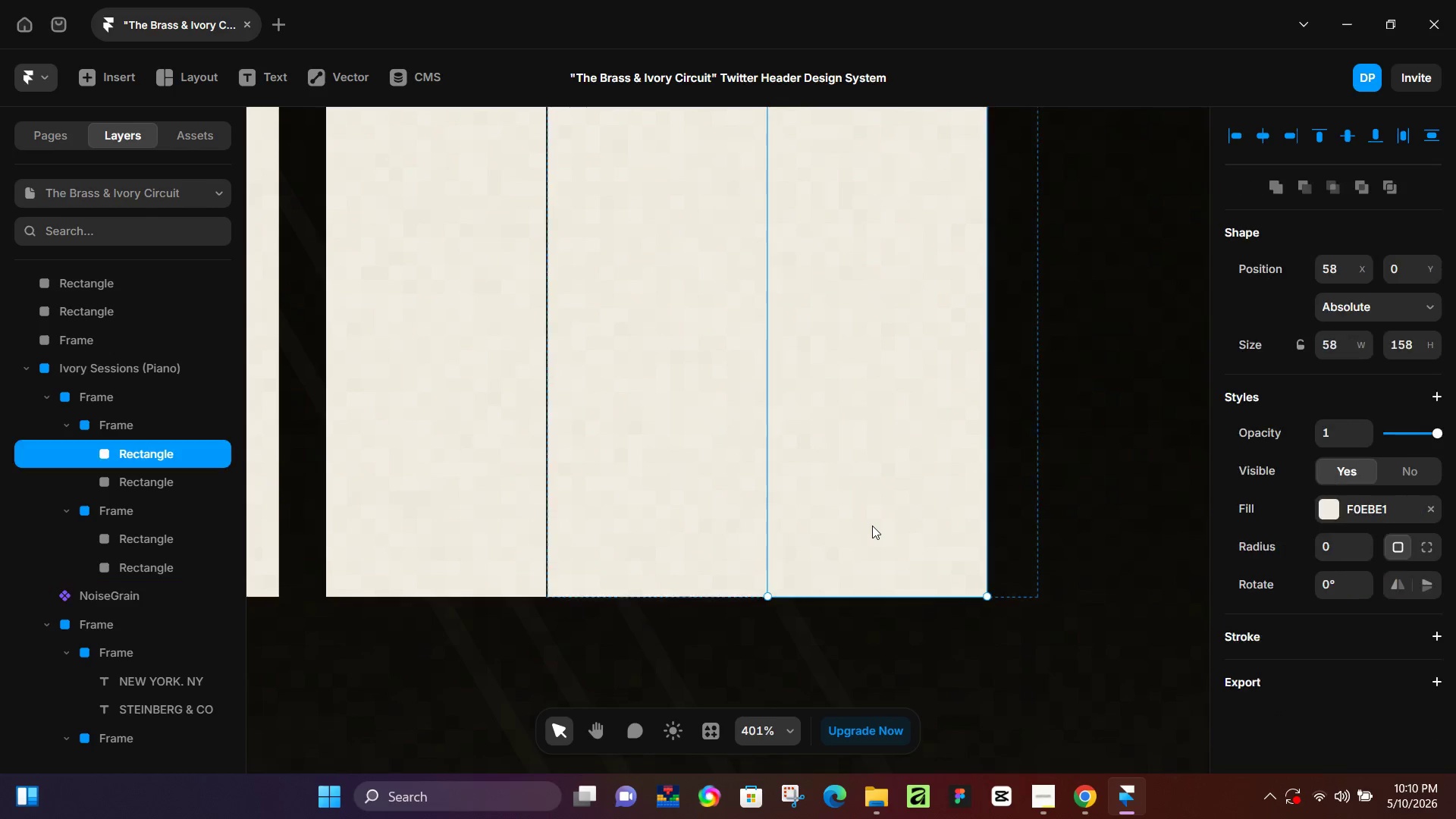 
key(ArrowRight)
 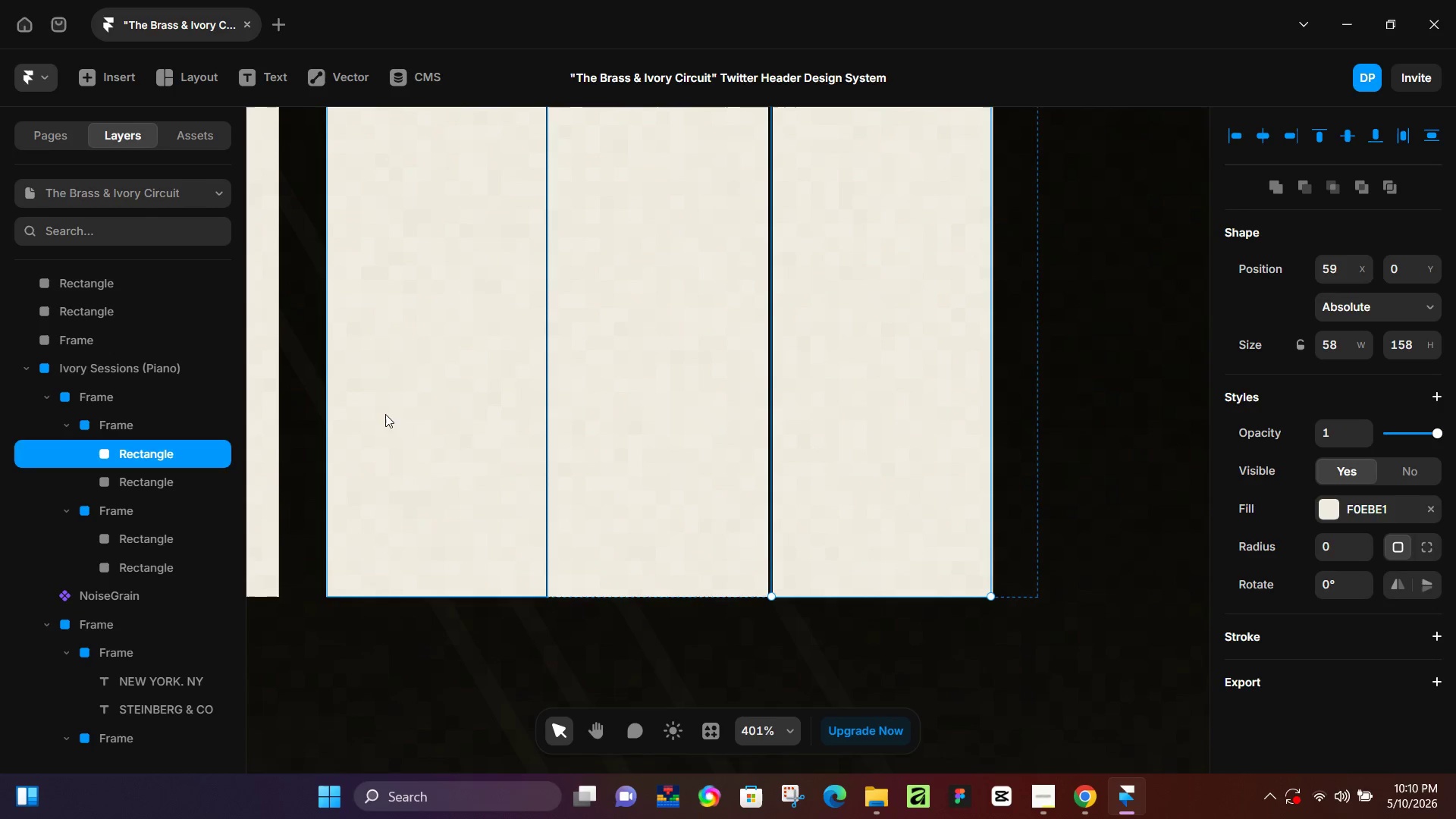 
left_click([413, 414])
 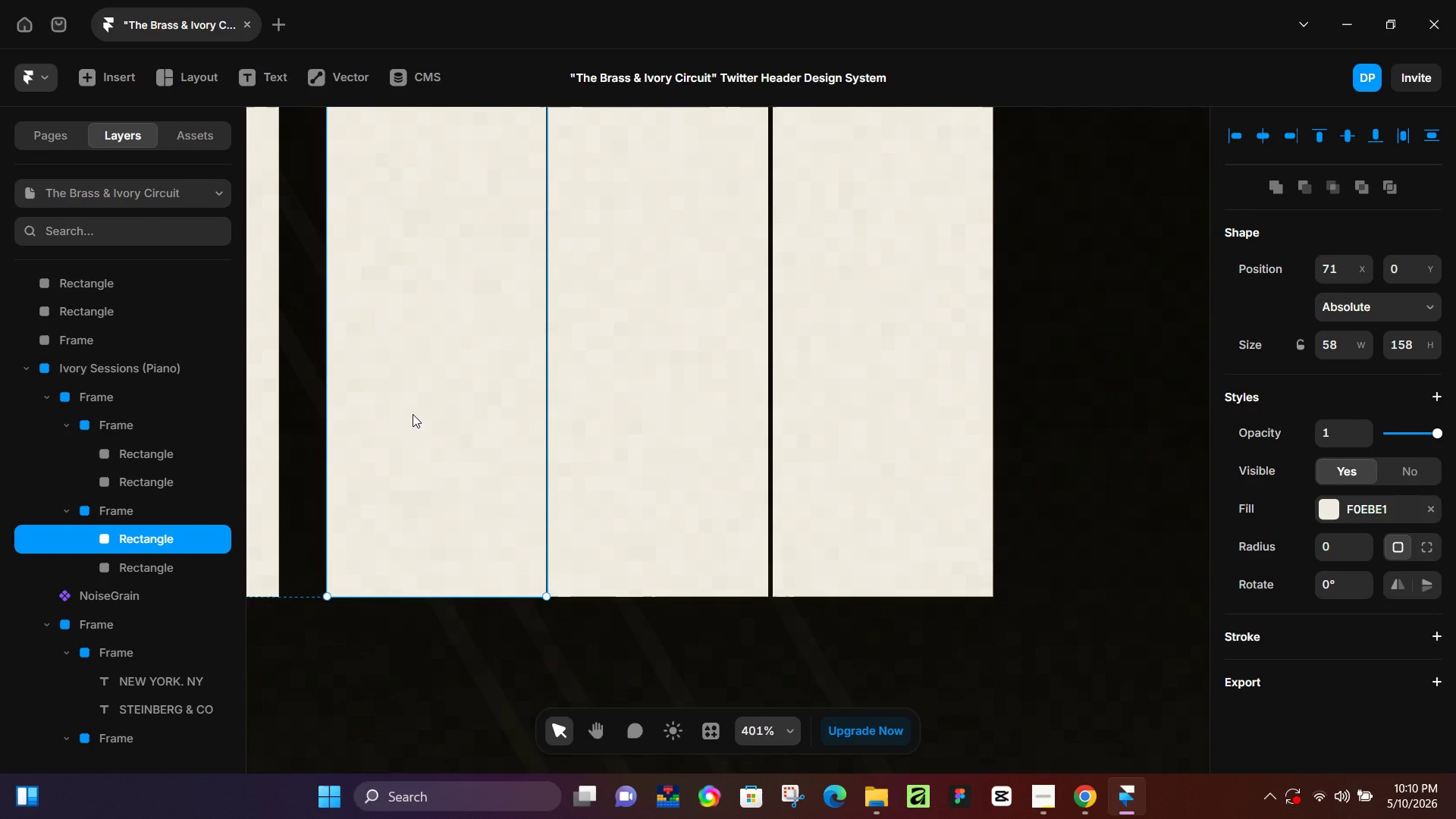 
key(ArrowLeft)
 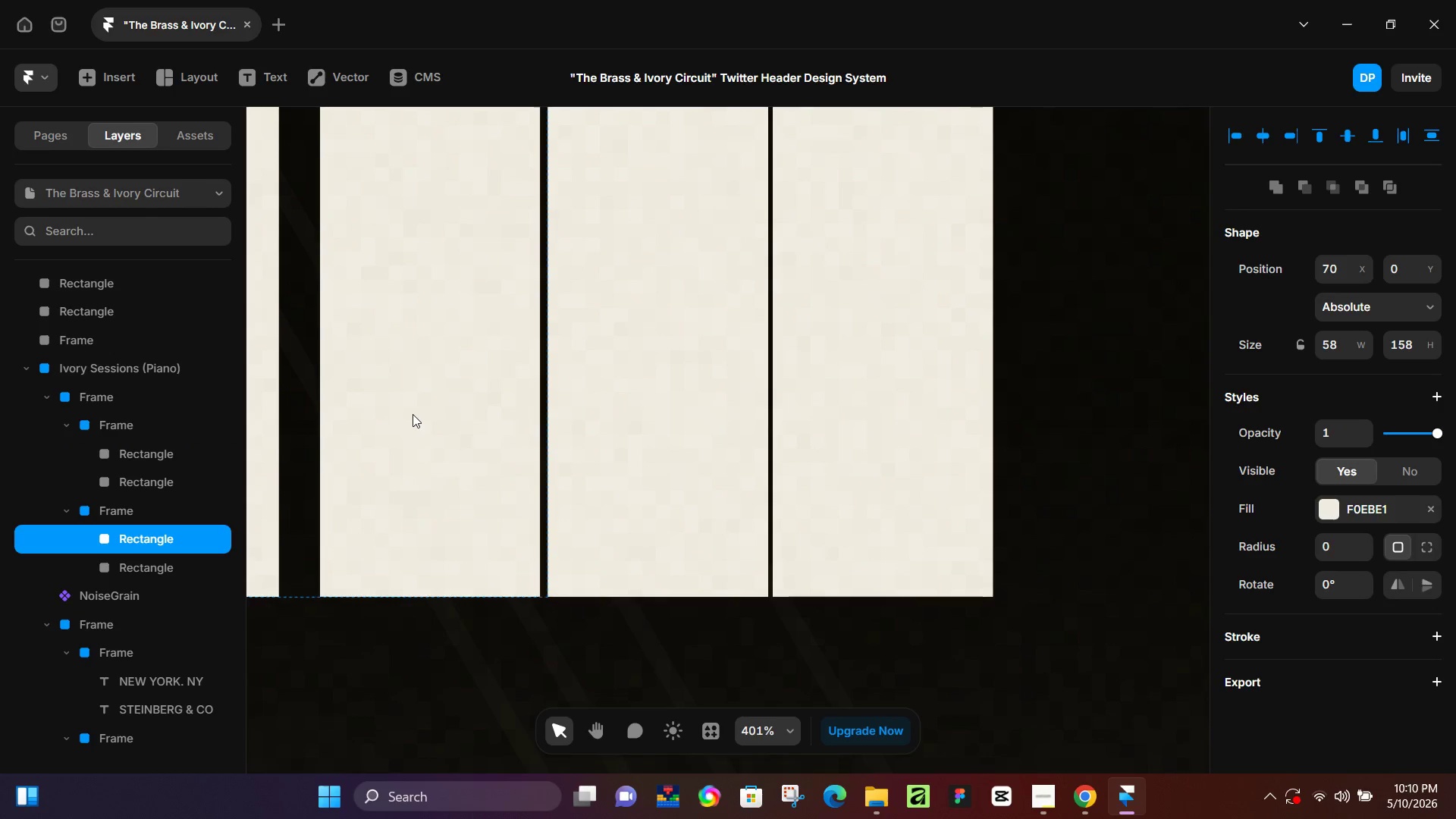 
hold_key(key=ArrowLeft, duration=0.72)
 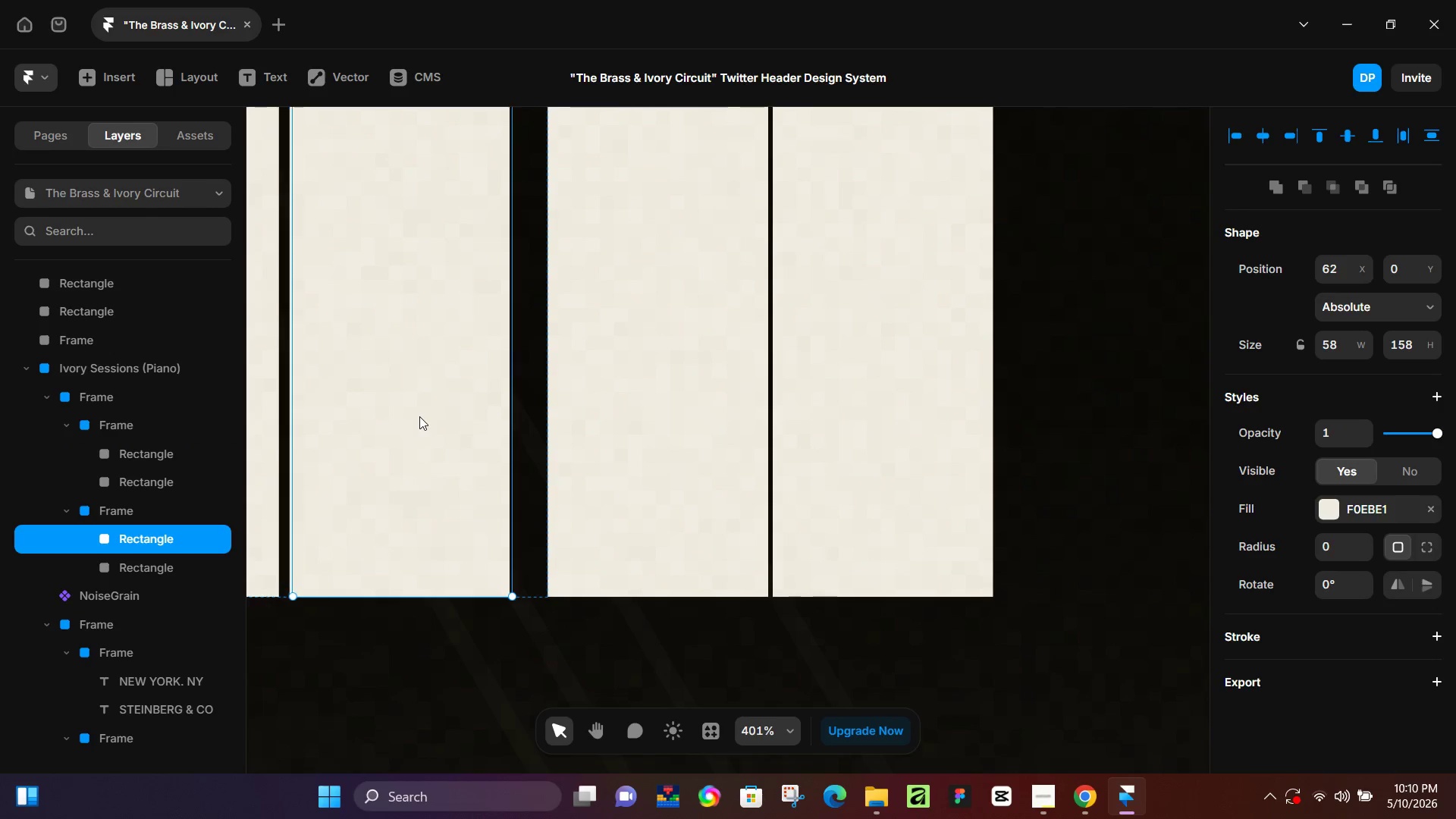 
key(ArrowLeft)
 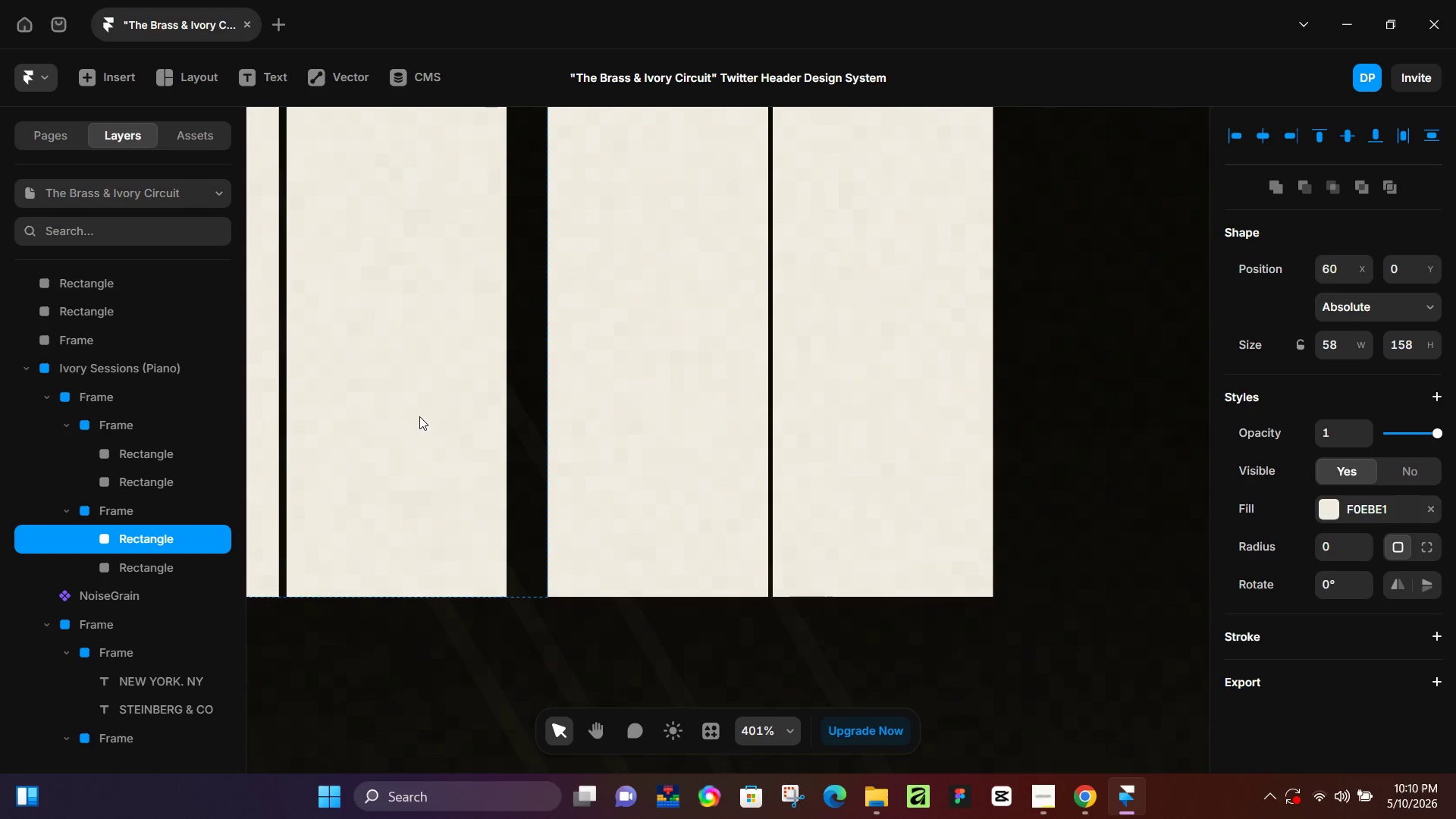 
key(ArrowLeft)
 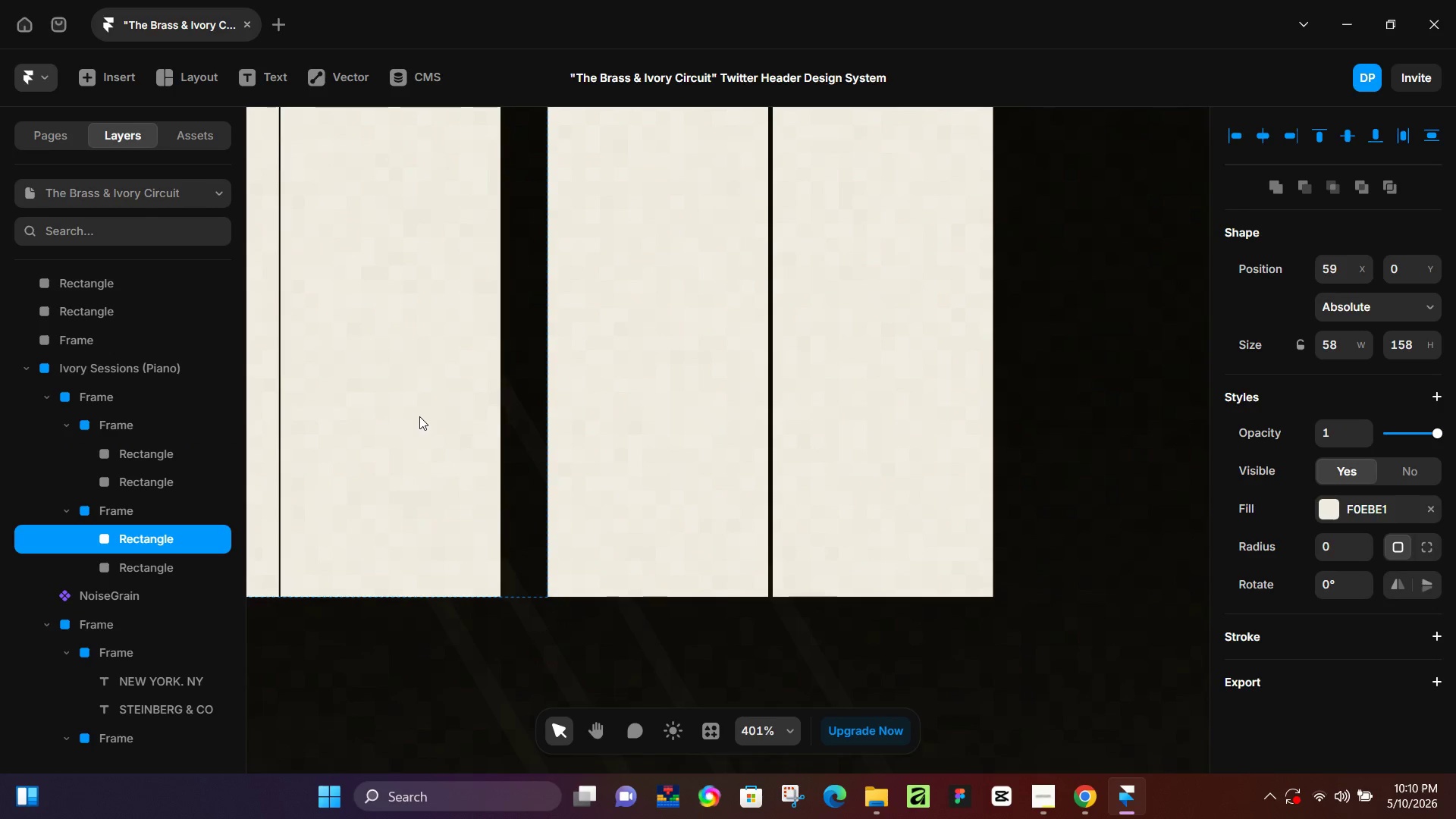 
key(ArrowLeft)
 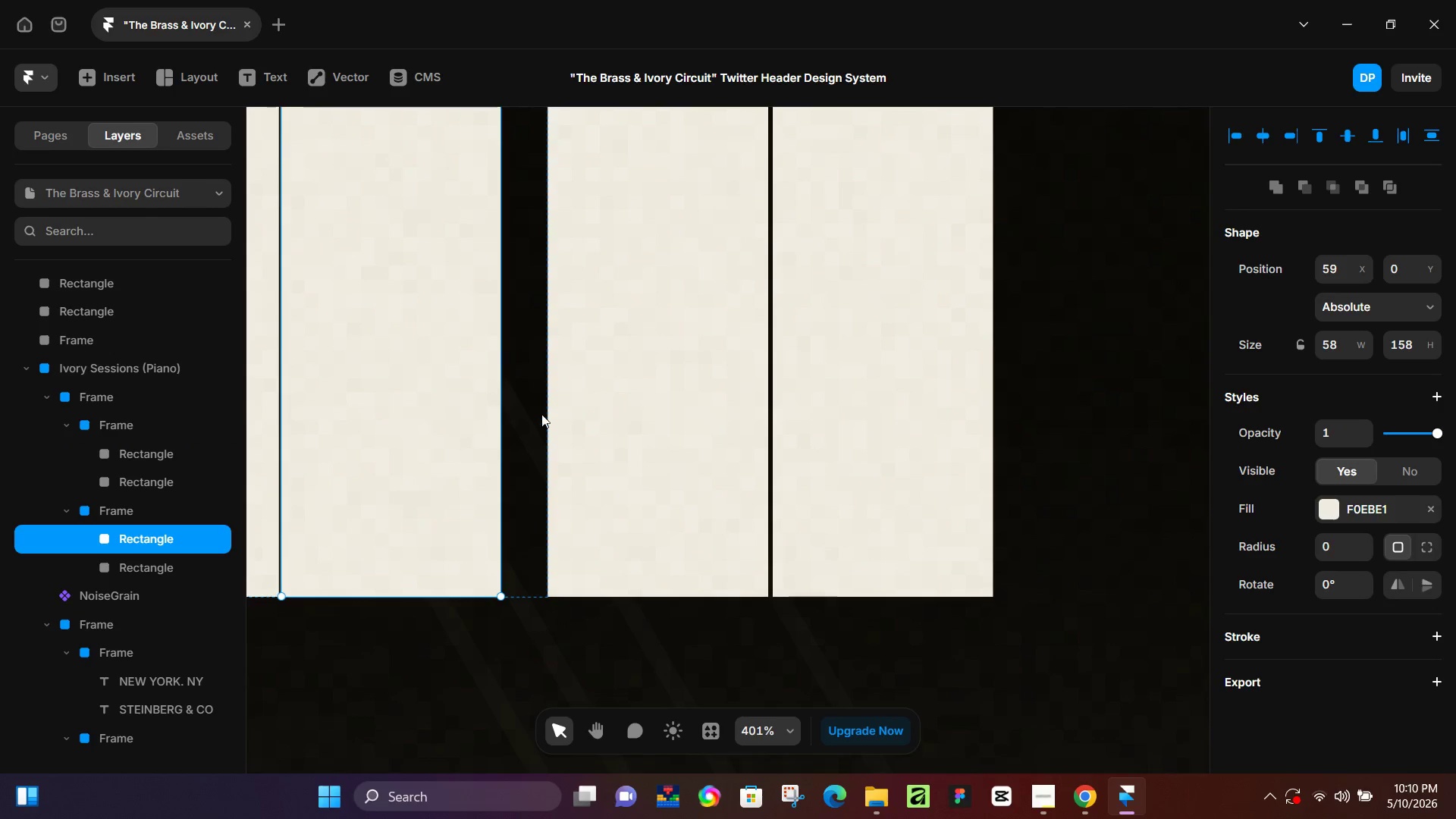 
left_click([590, 406])
 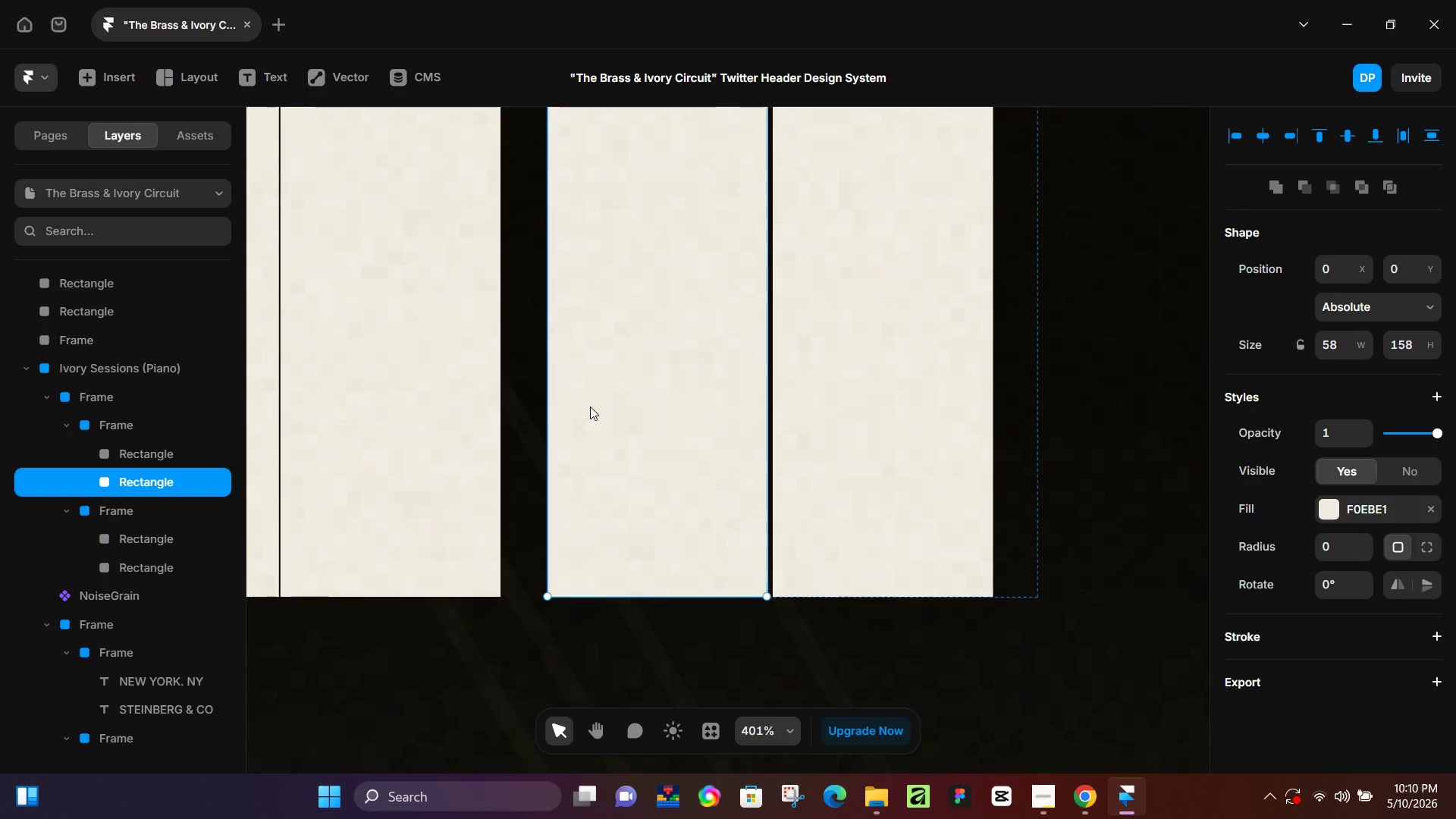 
hold_key(key=ArrowLeft, duration=0.72)
 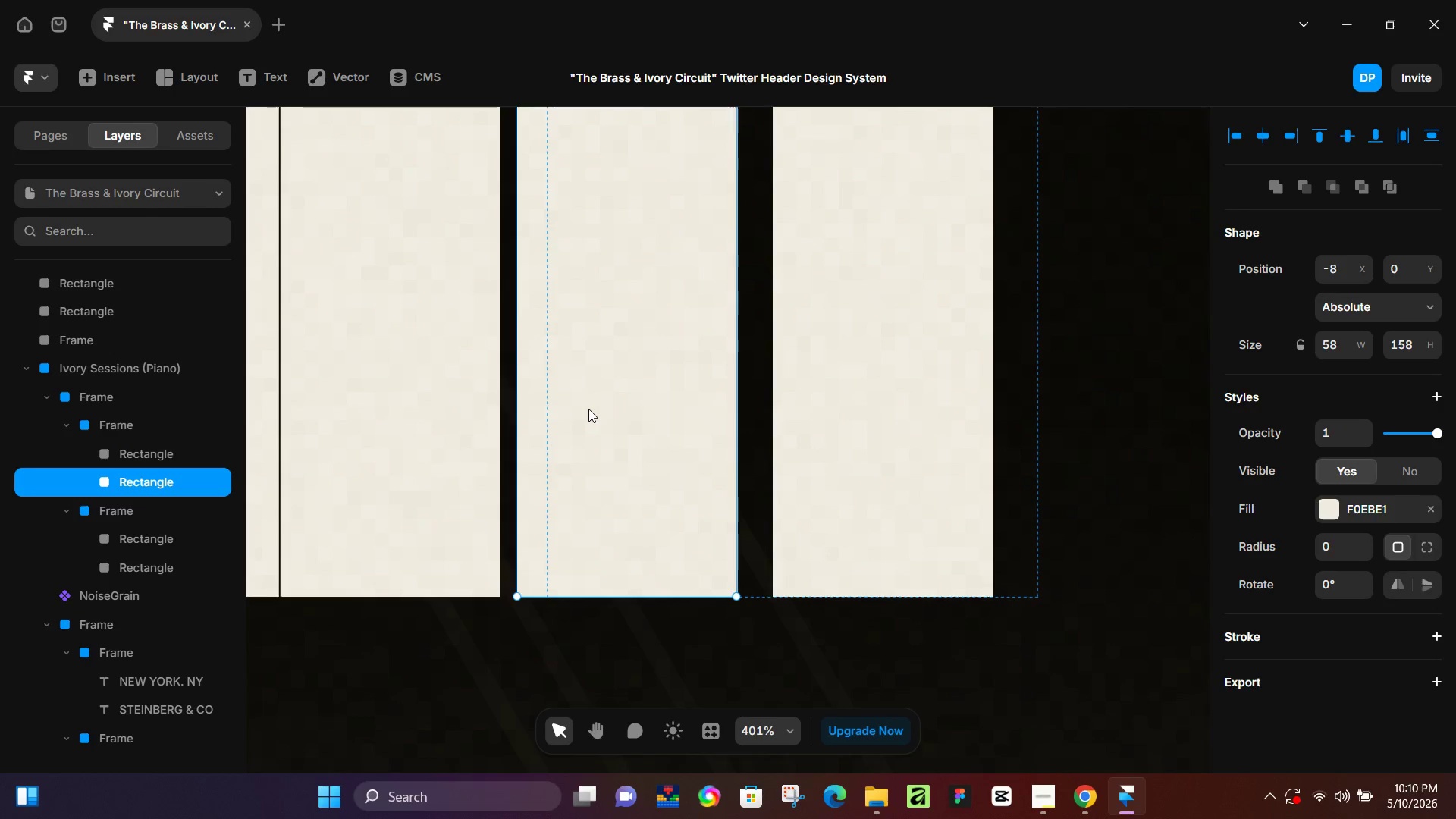 
key(ArrowLeft)
 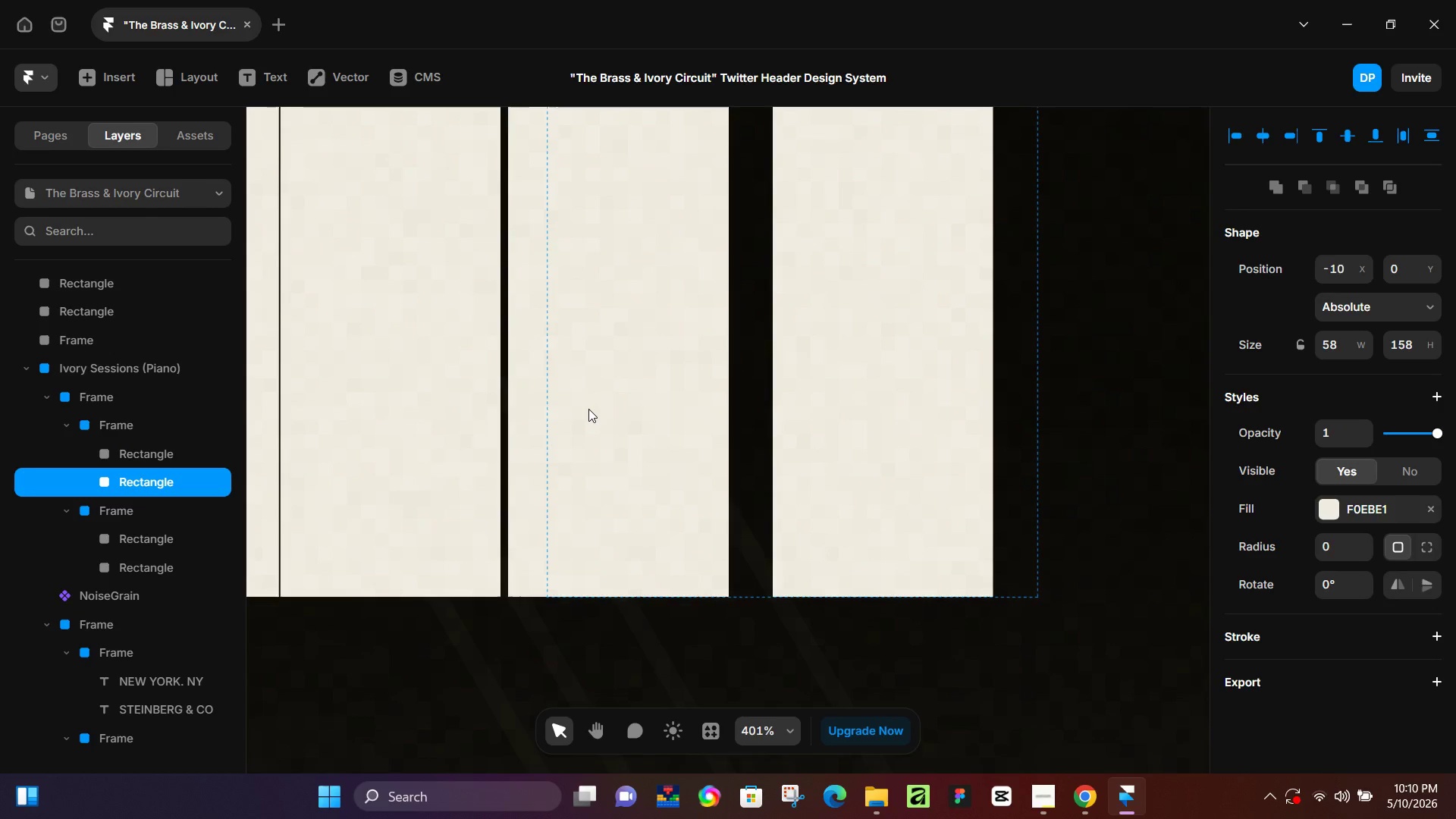 
key(ArrowLeft)
 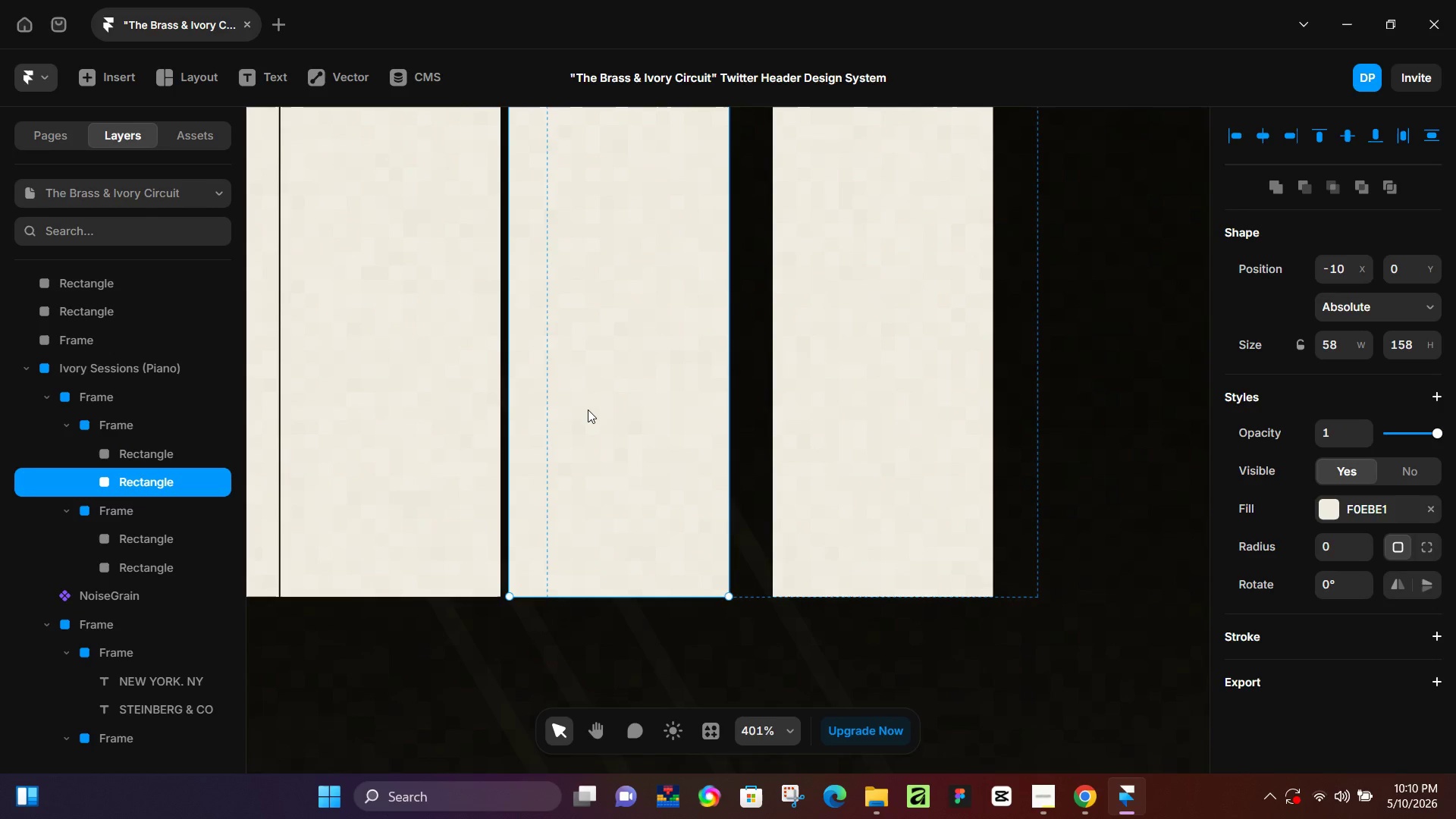 
key(ArrowLeft)
 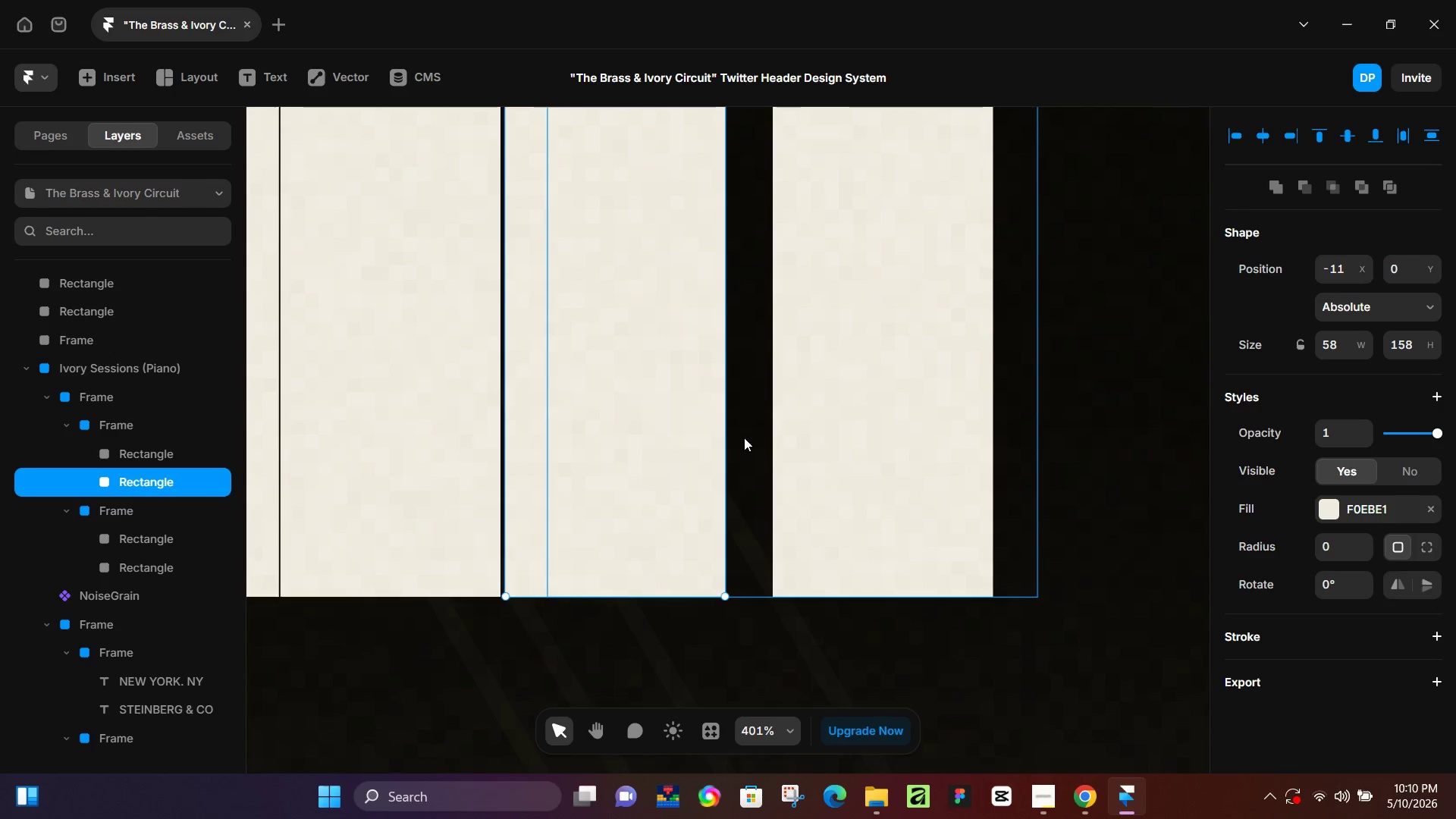 
key(ArrowLeft)
 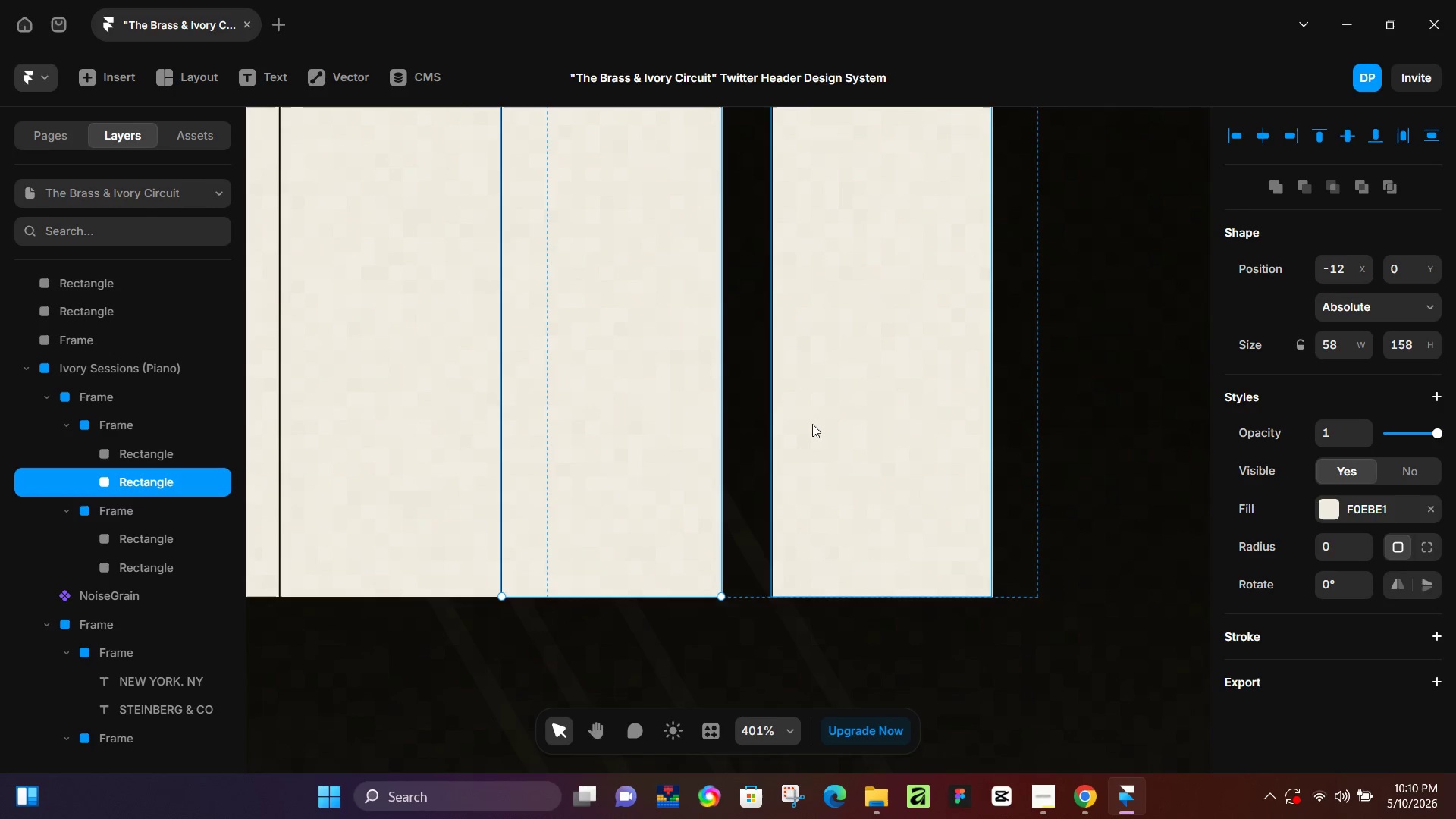 
left_click([825, 424])
 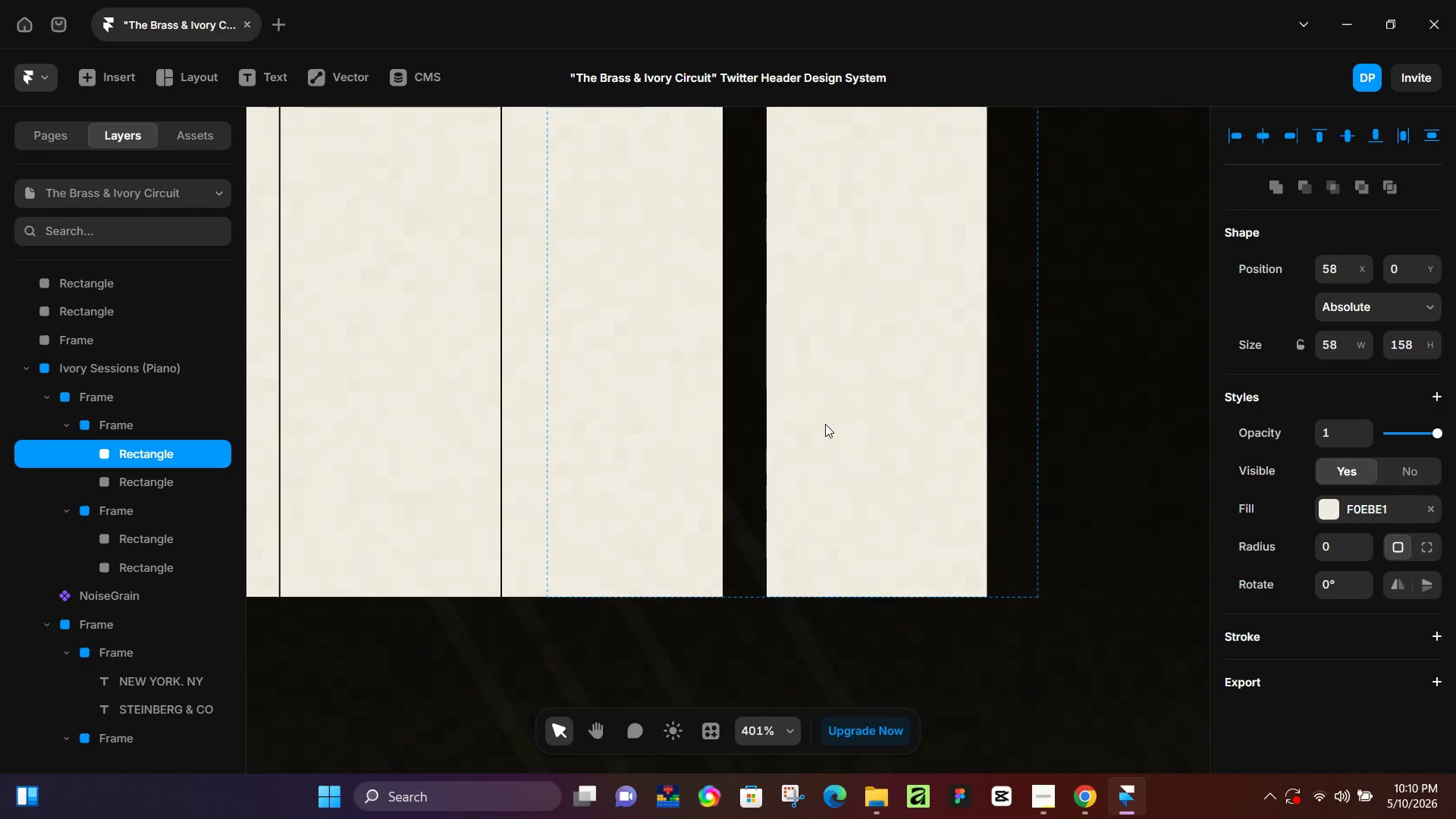 
hold_key(key=ArrowLeft, duration=0.59)
 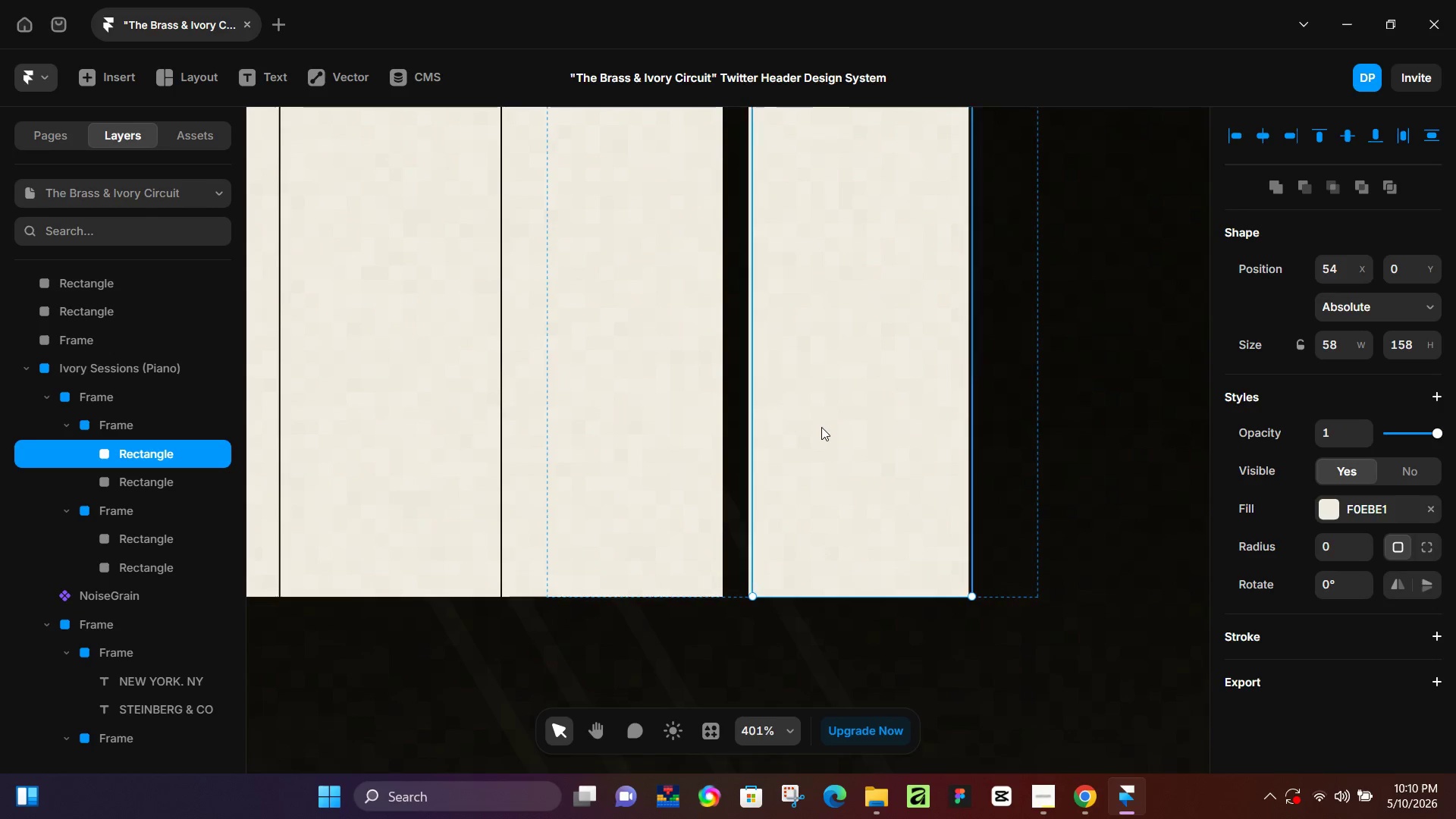 
key(ArrowLeft)
 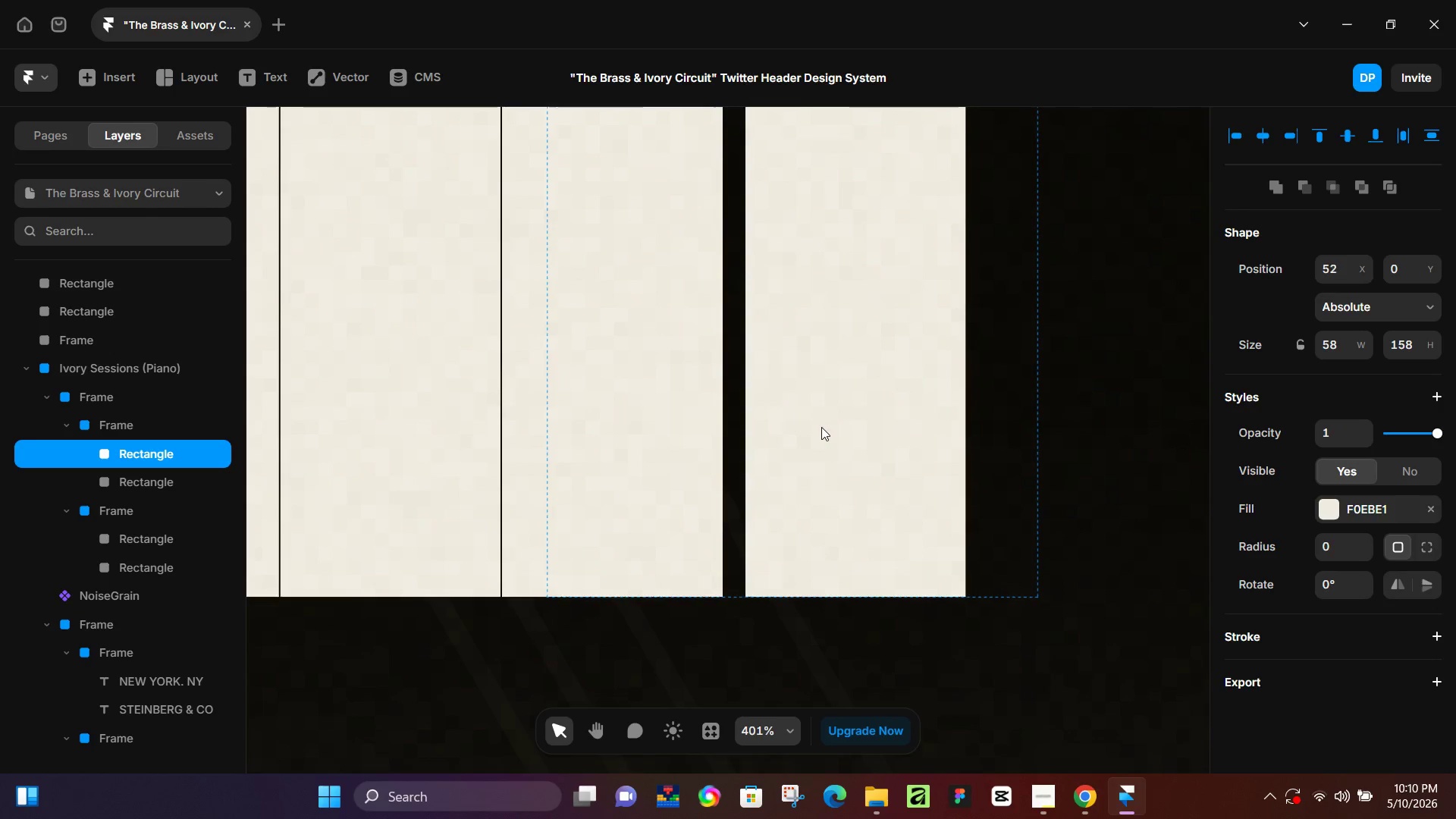 
key(ArrowLeft)
 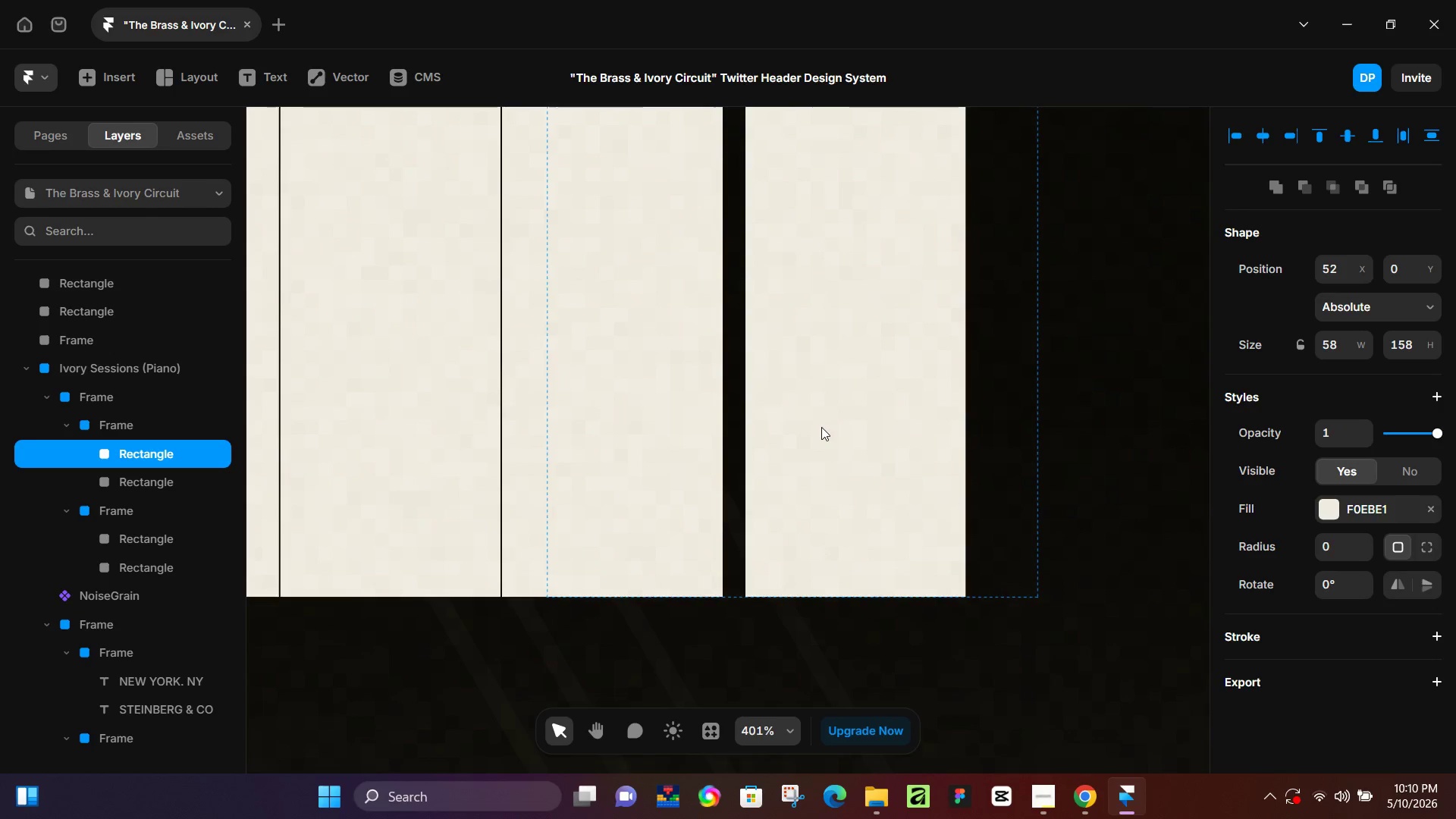 
key(ArrowLeft)
 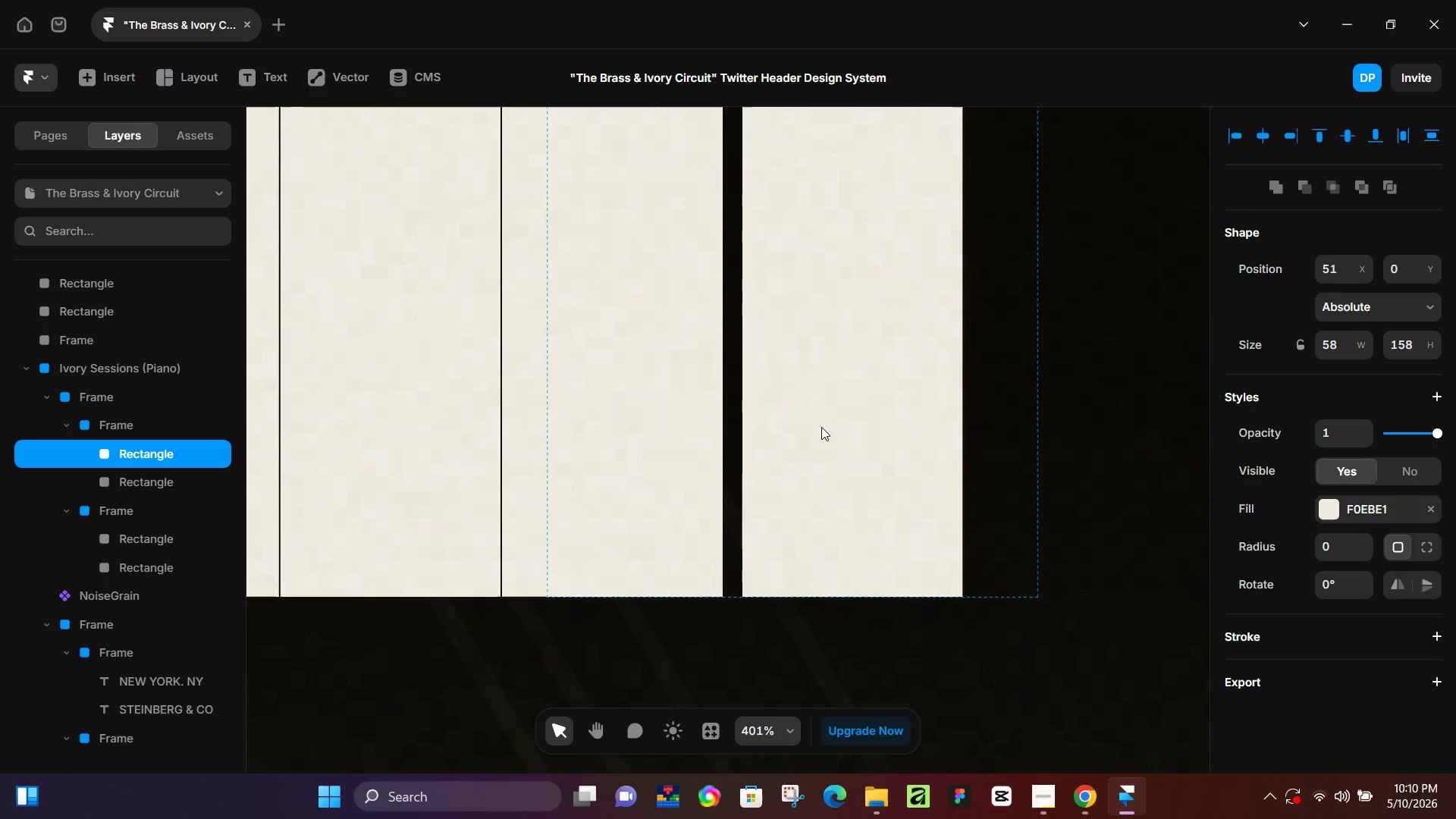 
key(ArrowLeft)
 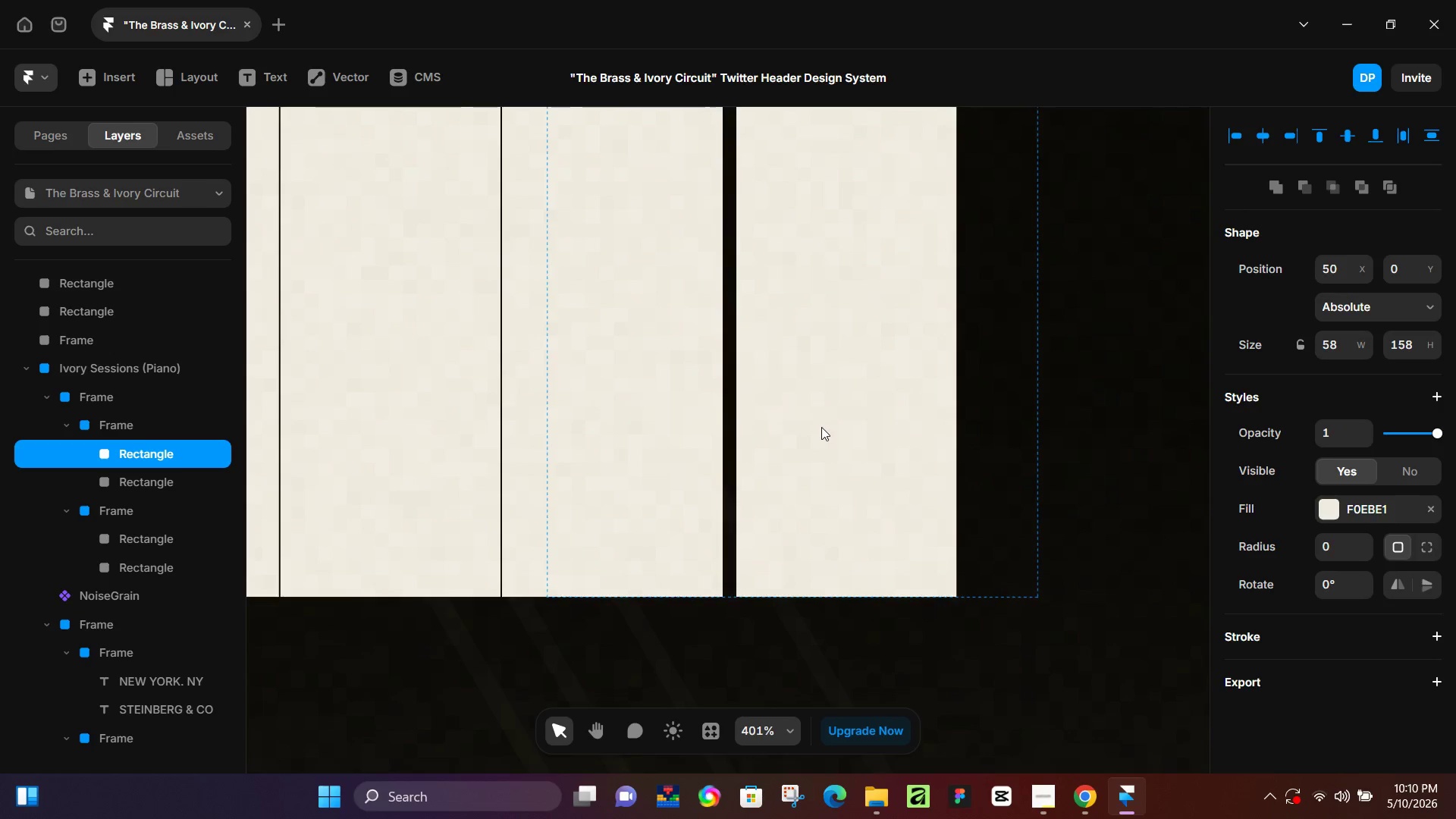 
key(ArrowLeft)
 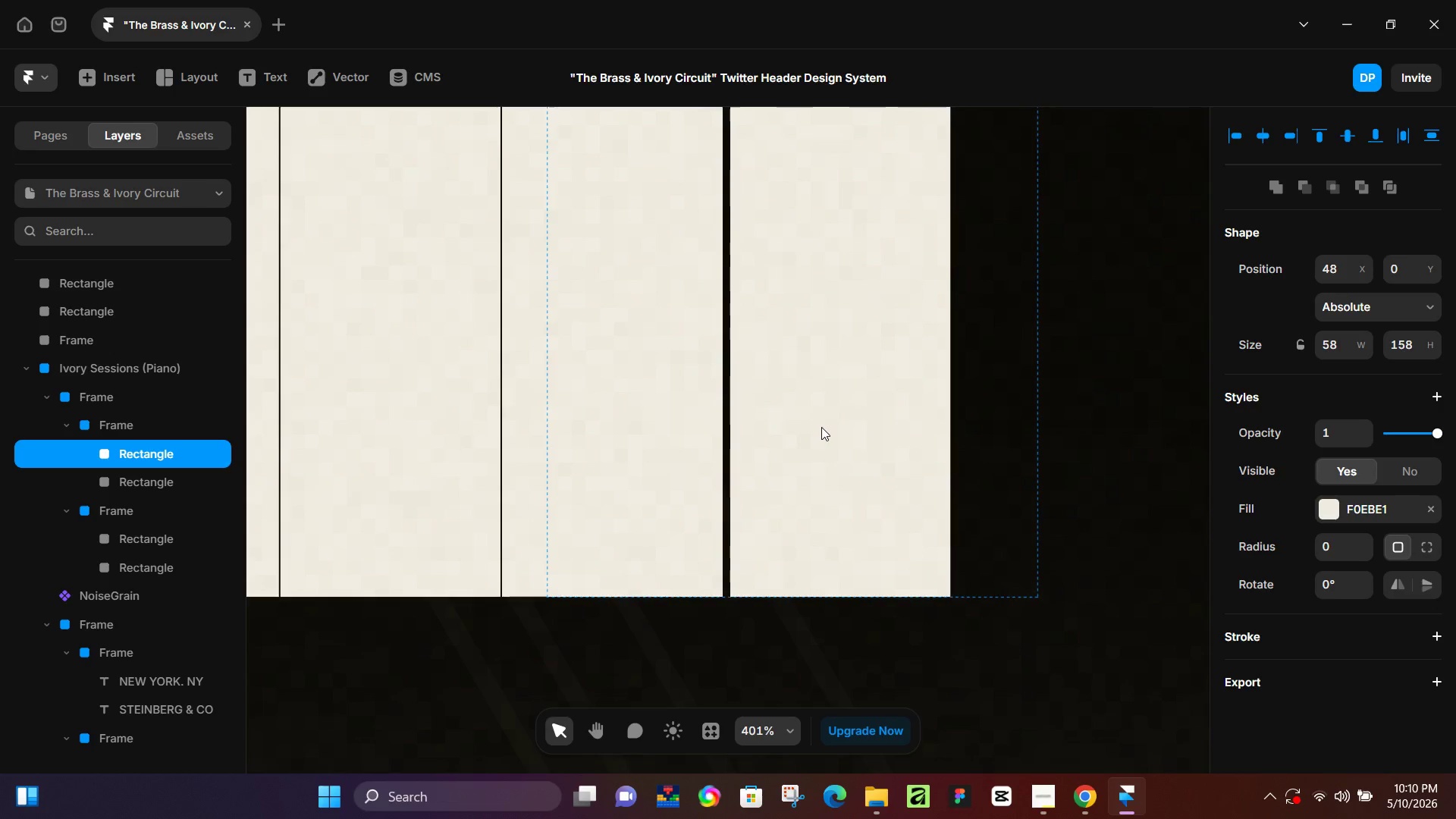 
key(ArrowLeft)
 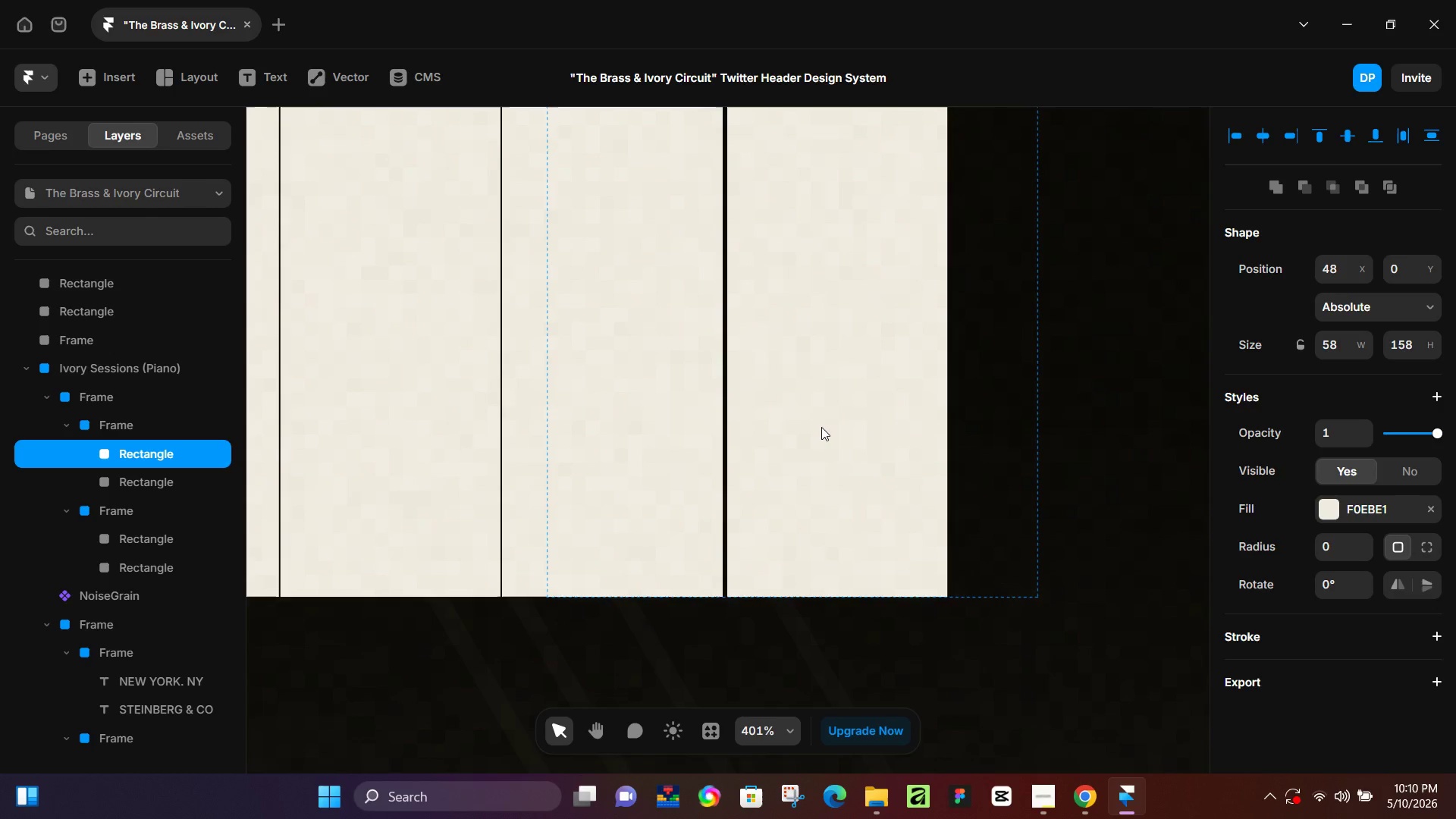 
key(ArrowLeft)
 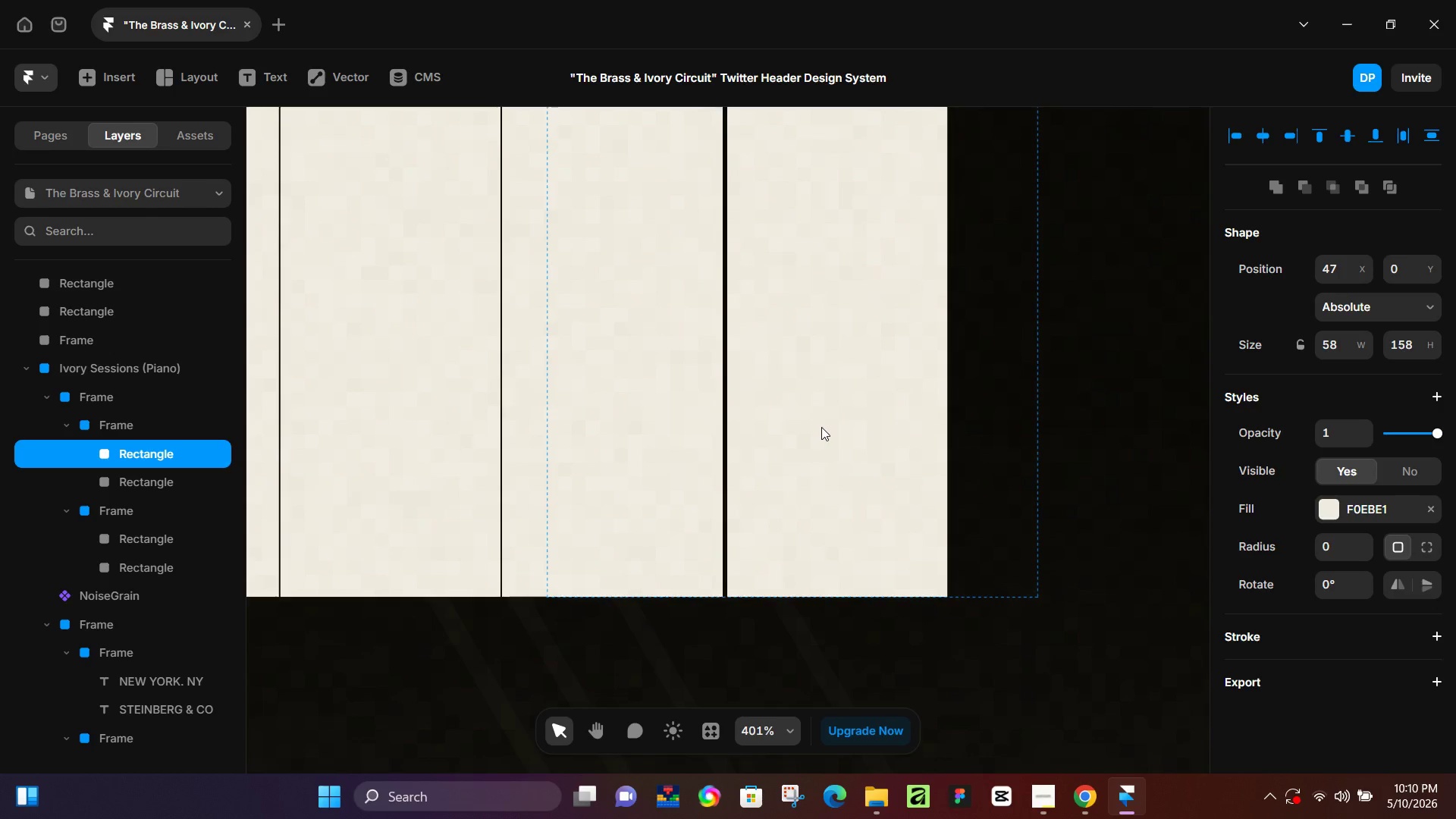 
key(ArrowLeft)
 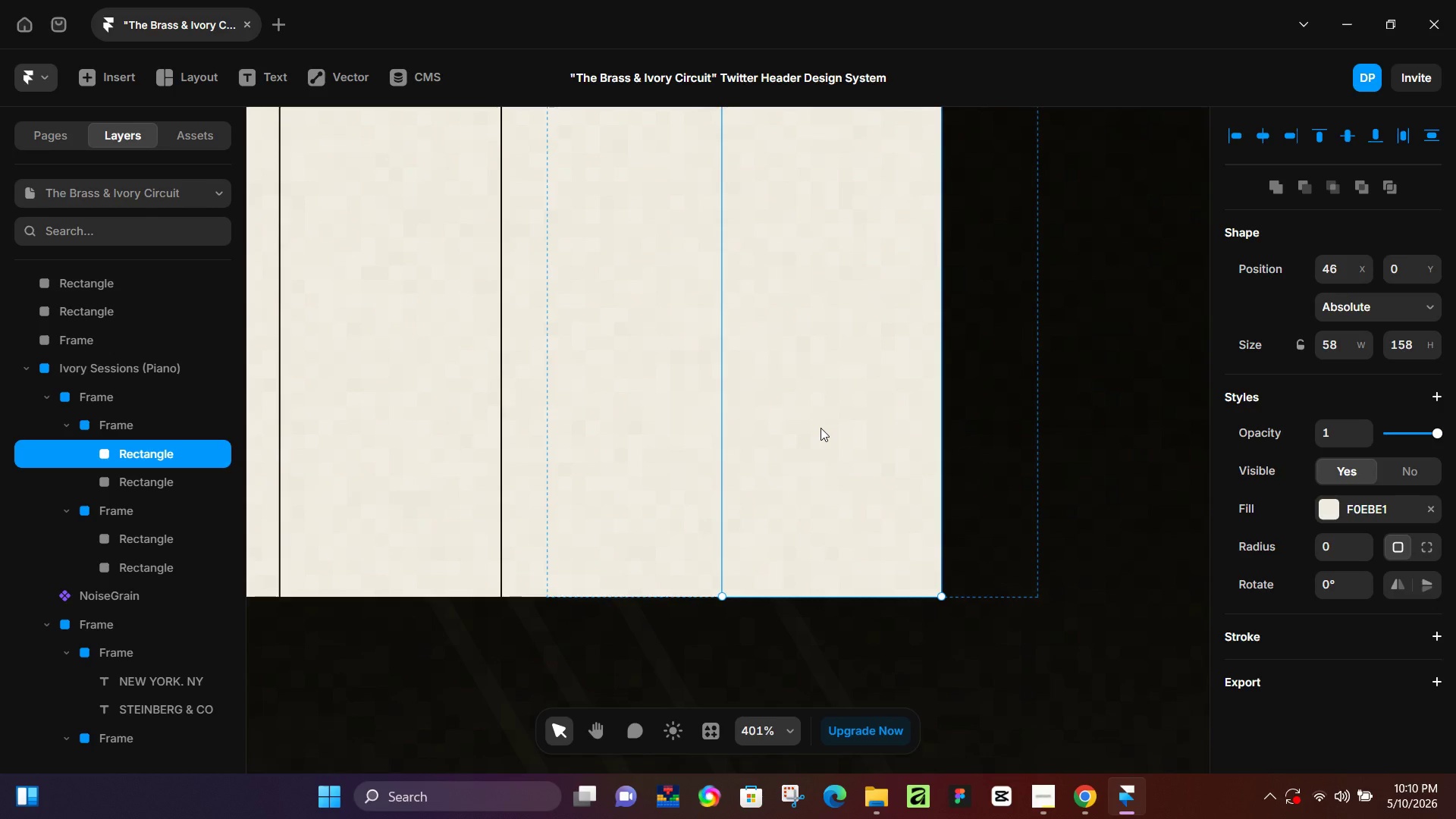 
key(ArrowRight)
 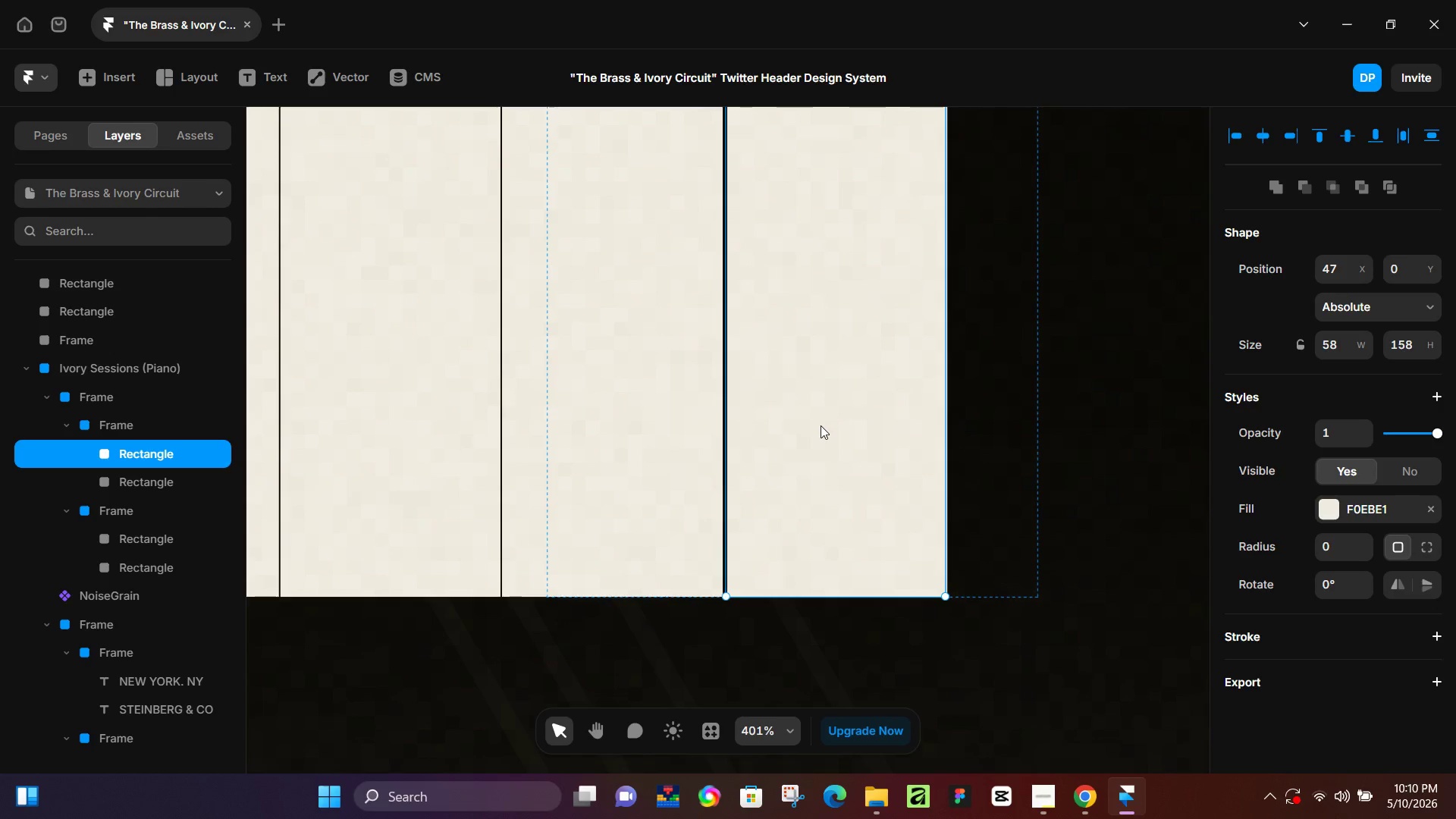 
left_click_drag(start_coordinate=[820, 425], to_coordinate=[821, 420])
 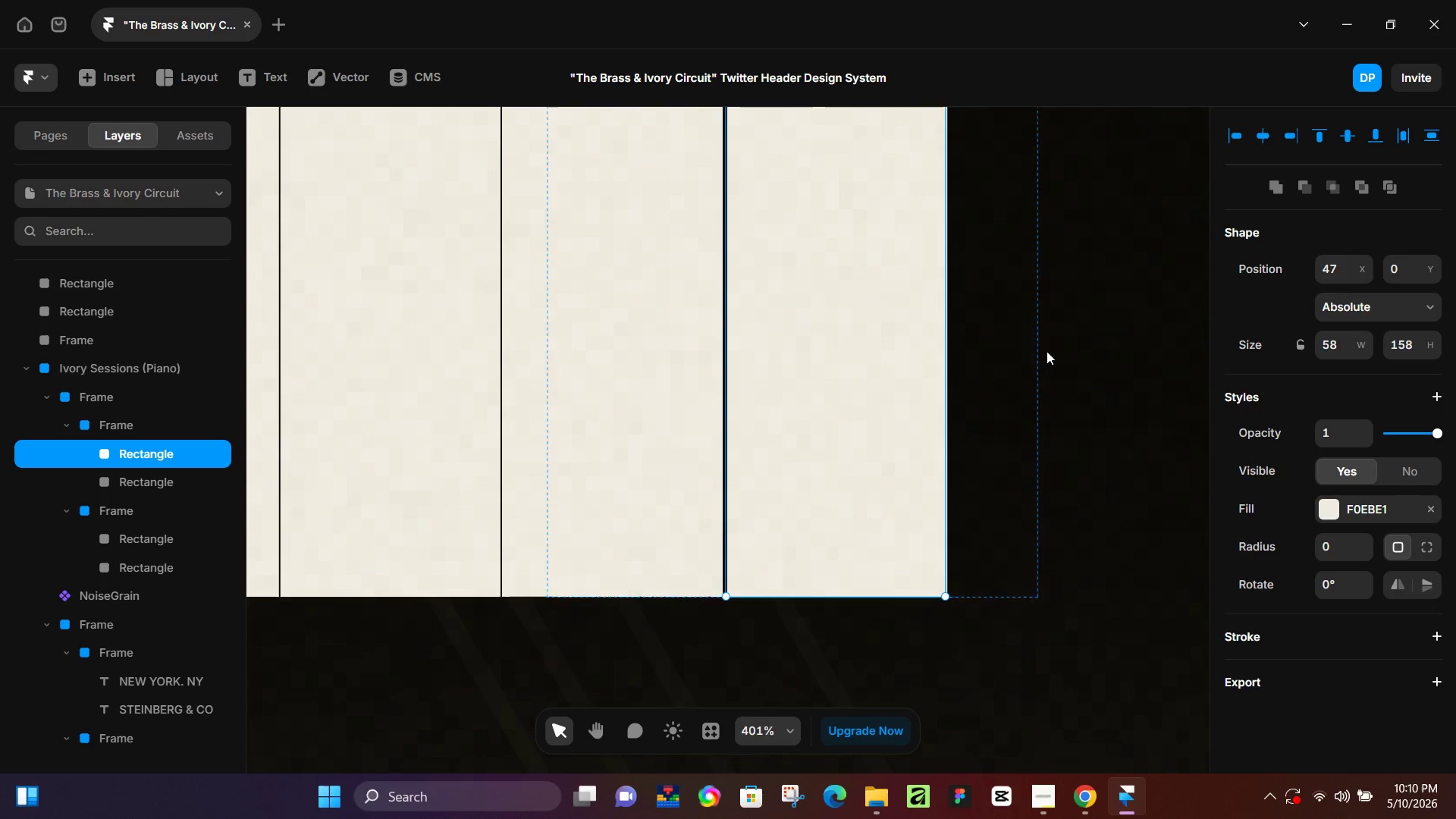 
left_click([1092, 373])
 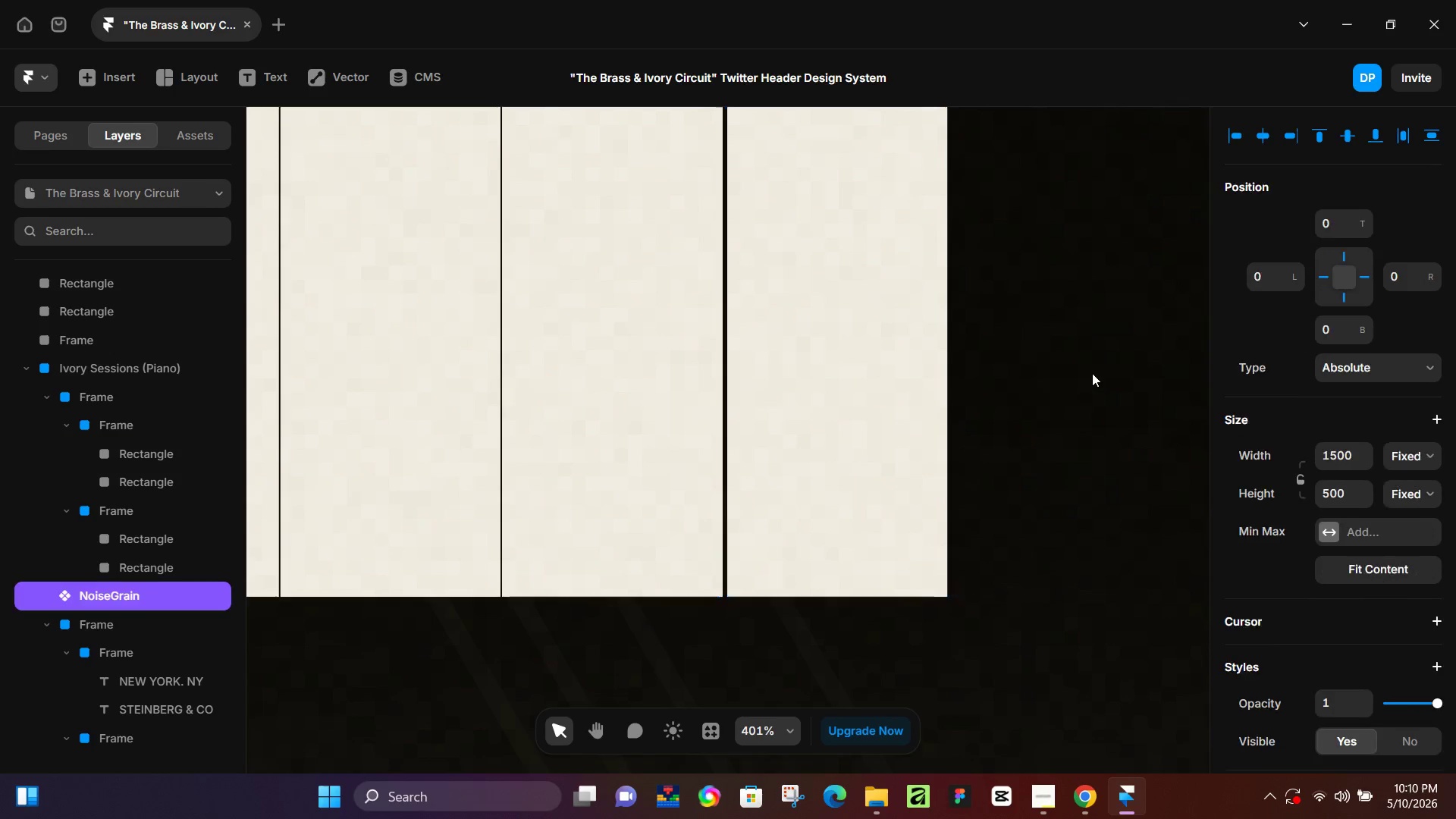 
hold_key(key=ControlLeft, duration=0.91)
scroll: coordinate [963, 413], scroll_direction: down, amount: 9.0
 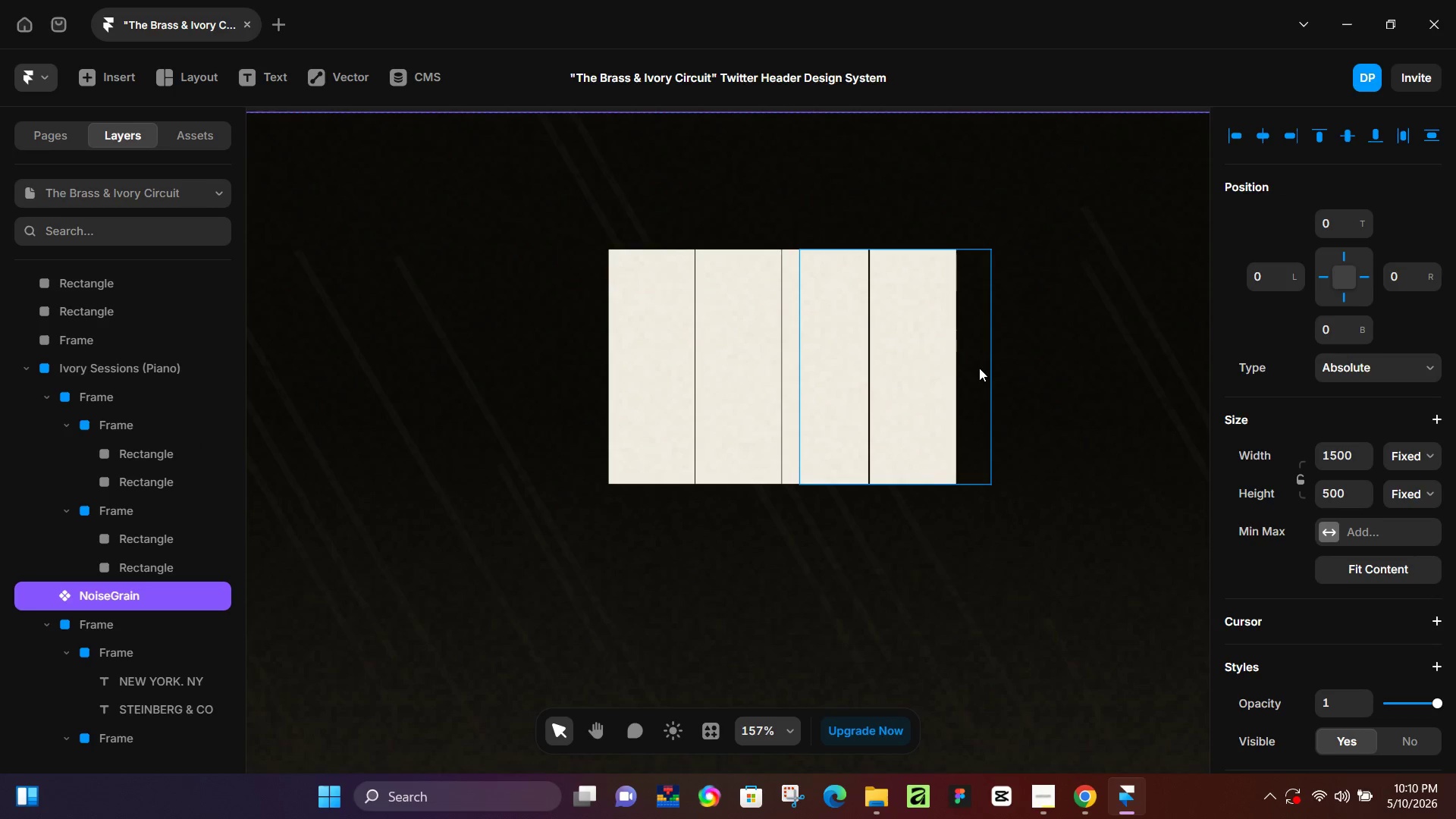 
left_click([930, 366])
 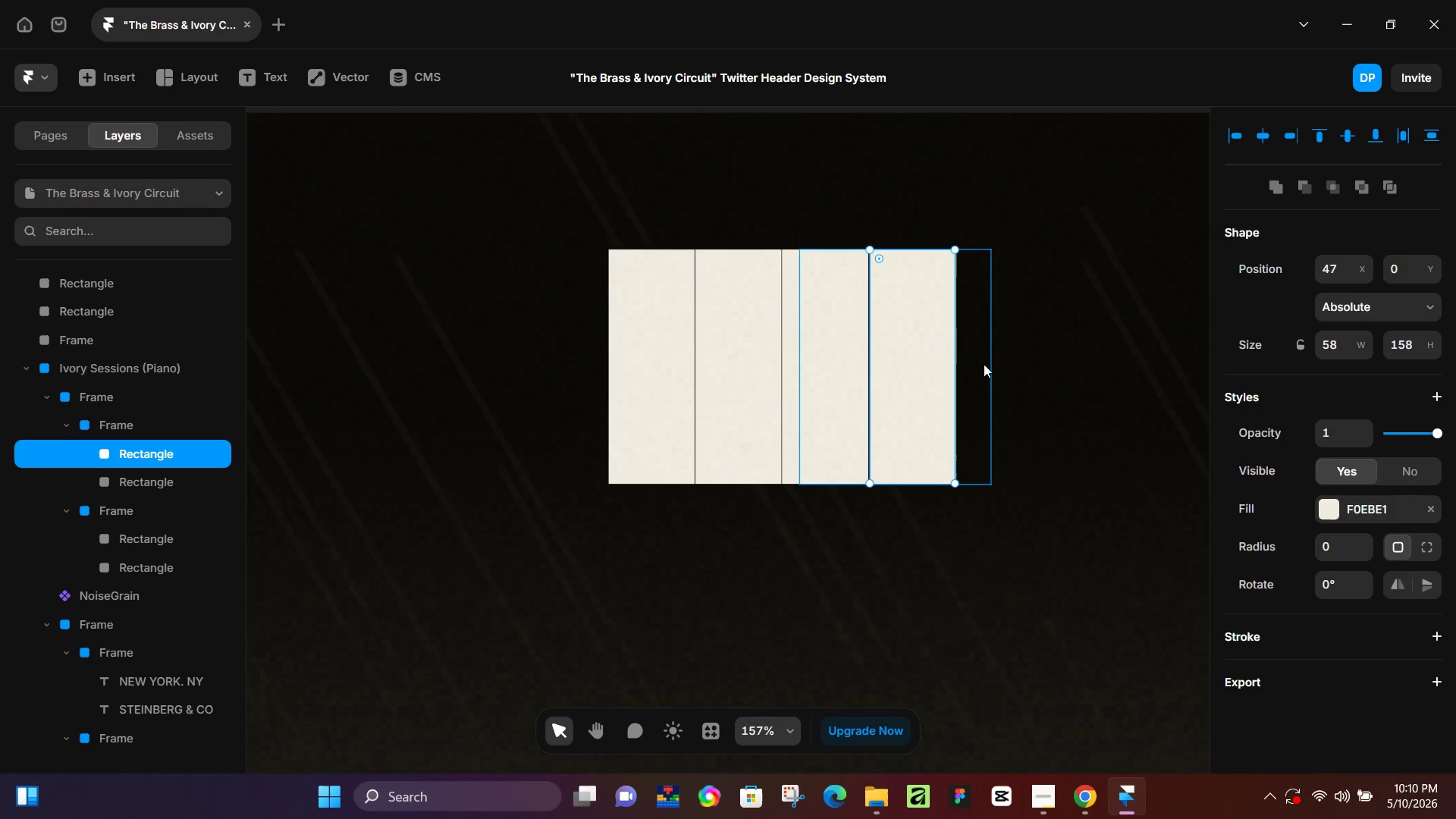 
left_click([984, 364])
 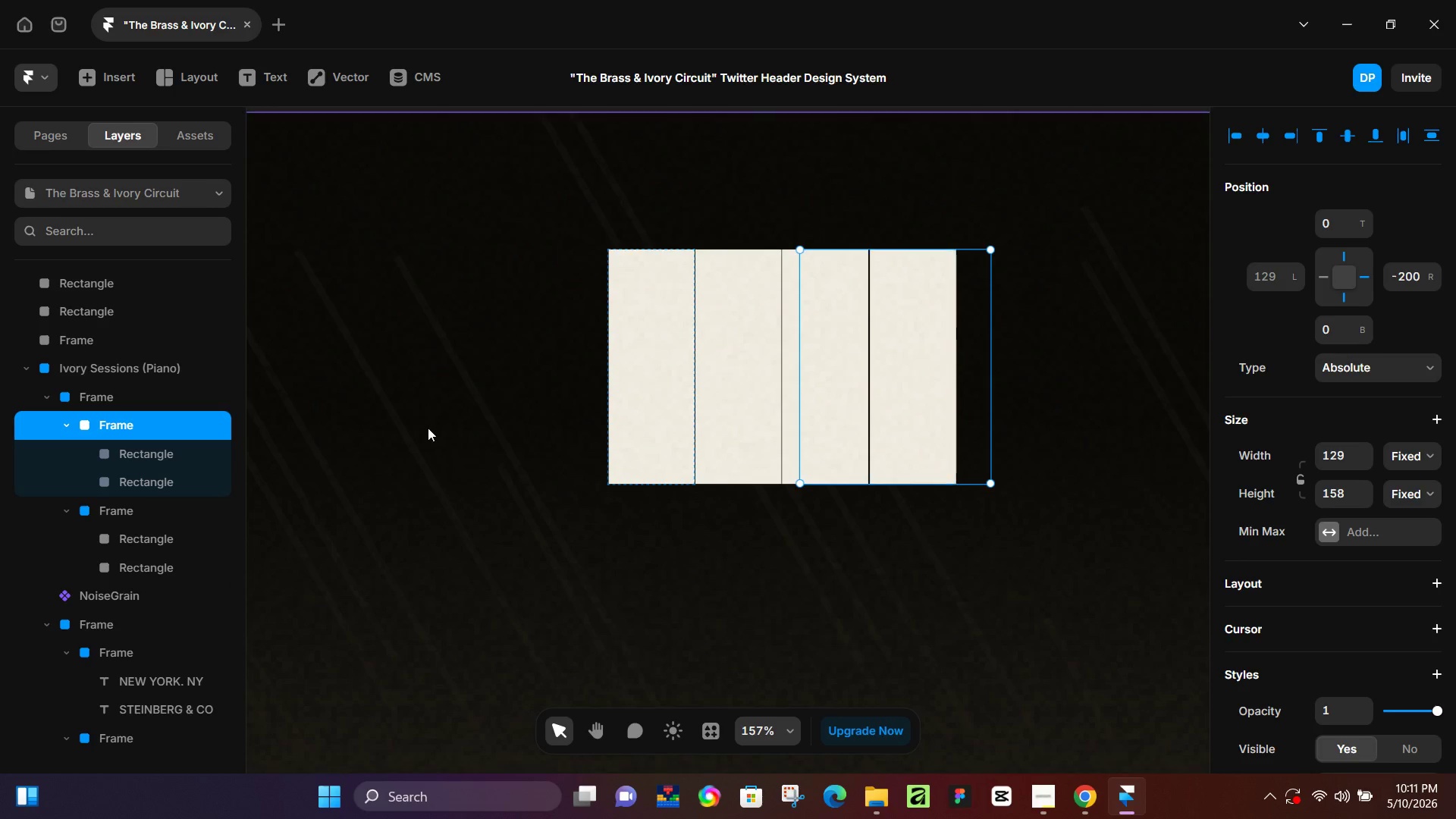 
left_click([167, 454])
 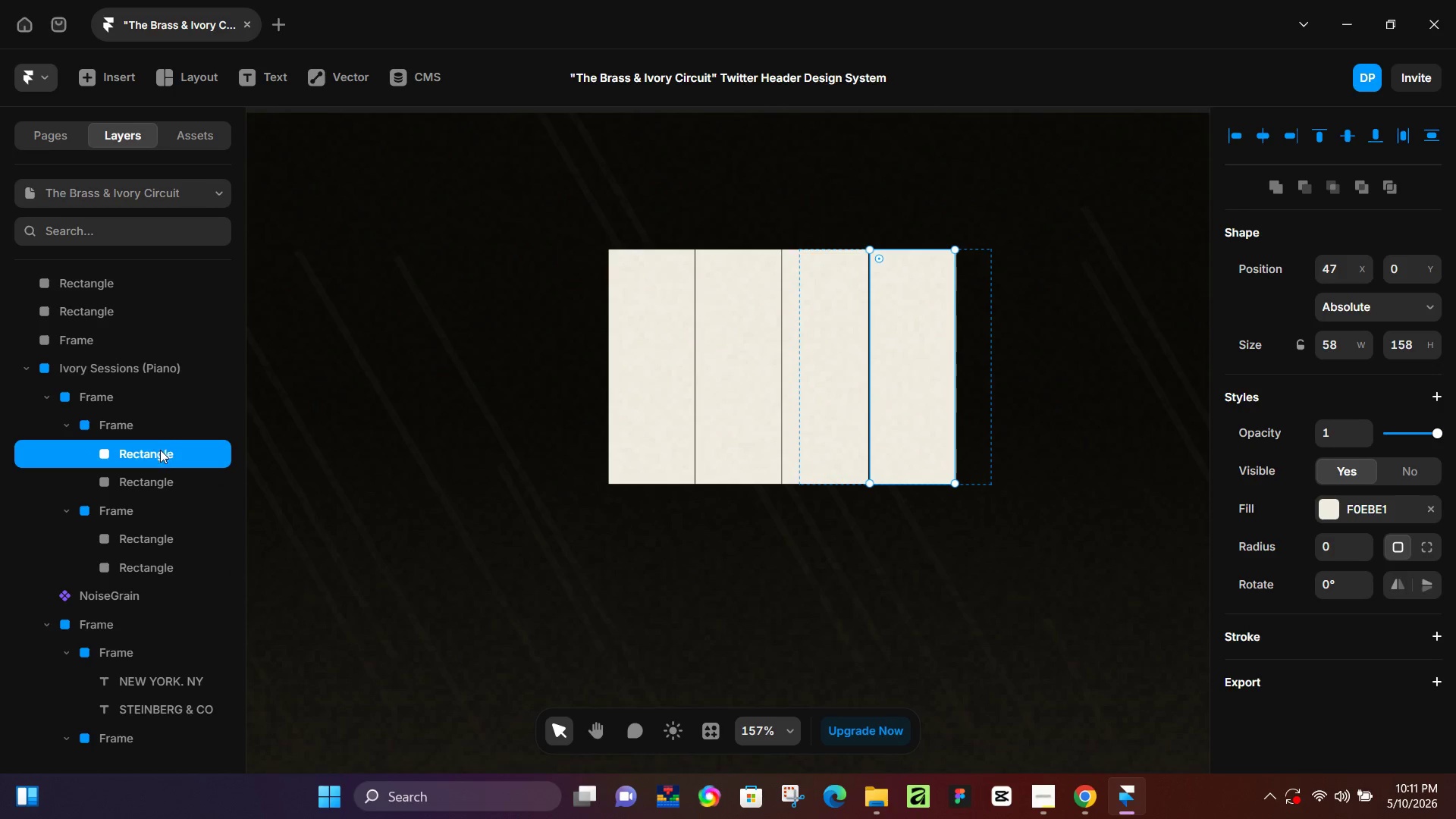 
hold_key(key=ShiftLeft, duration=0.41)
left_click([171, 478])
 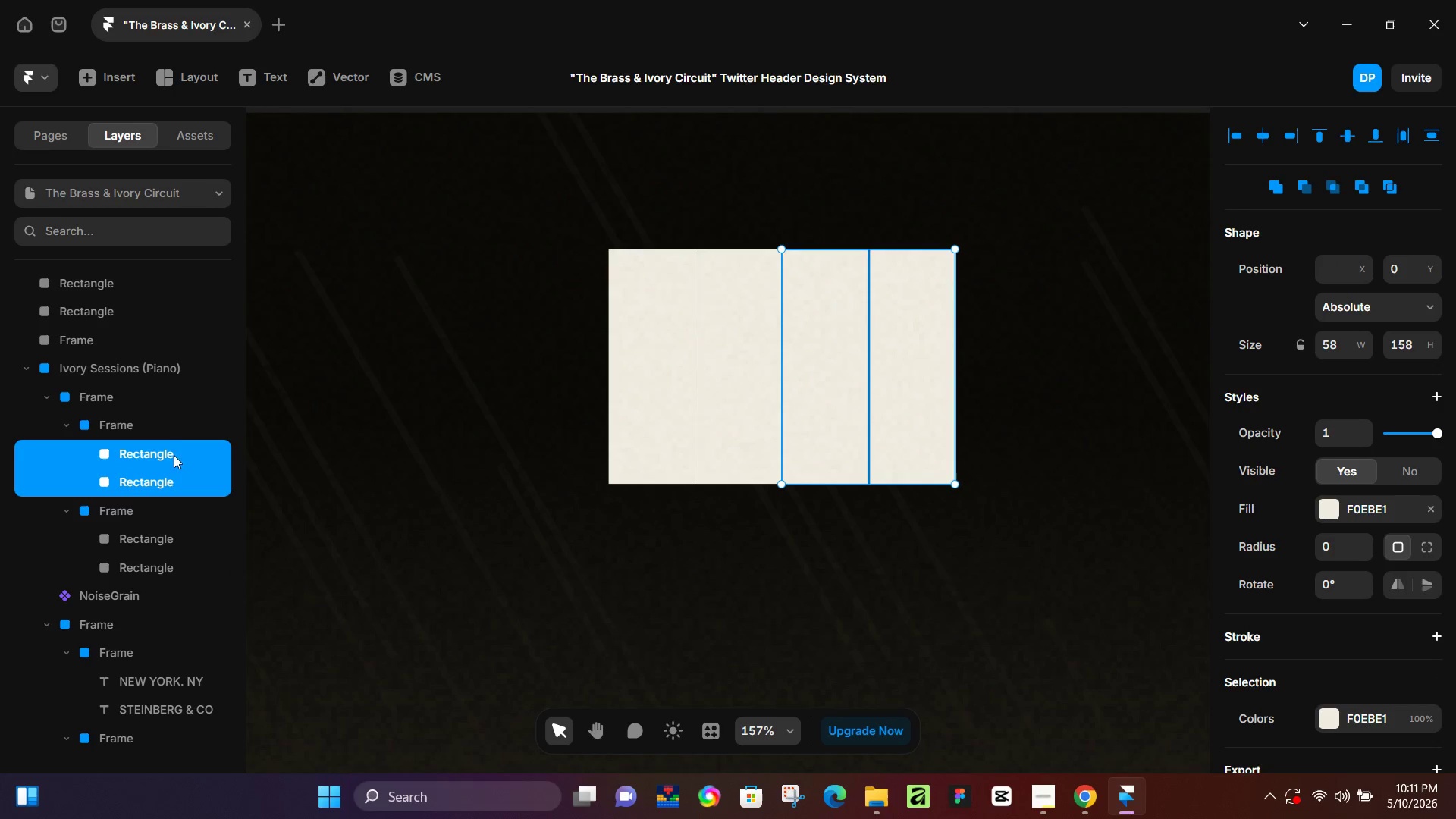 
left_click_drag(start_coordinate=[174, 450], to_coordinate=[164, 526])
 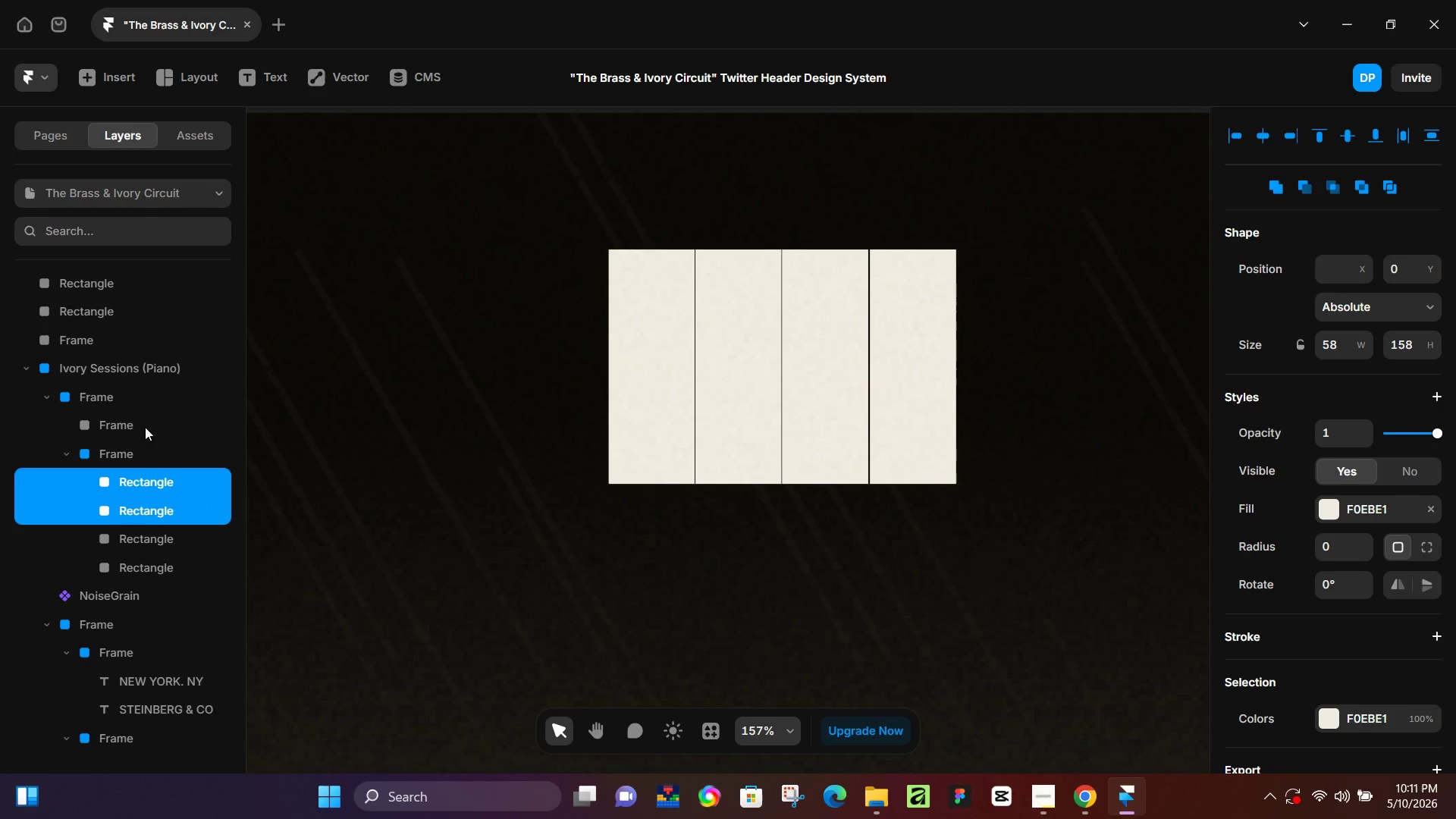 
left_click([137, 416])
 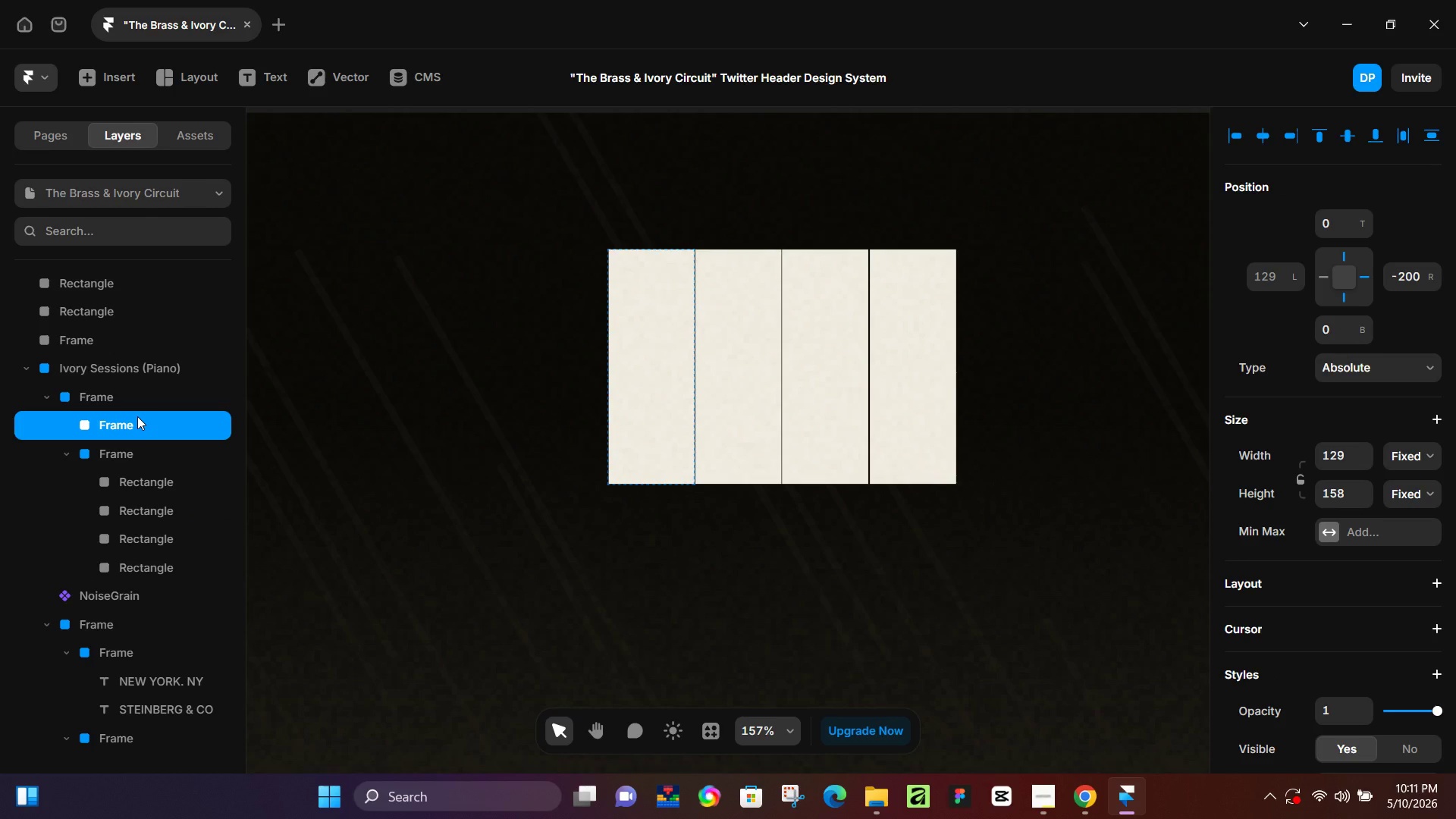 
key(Backspace)
 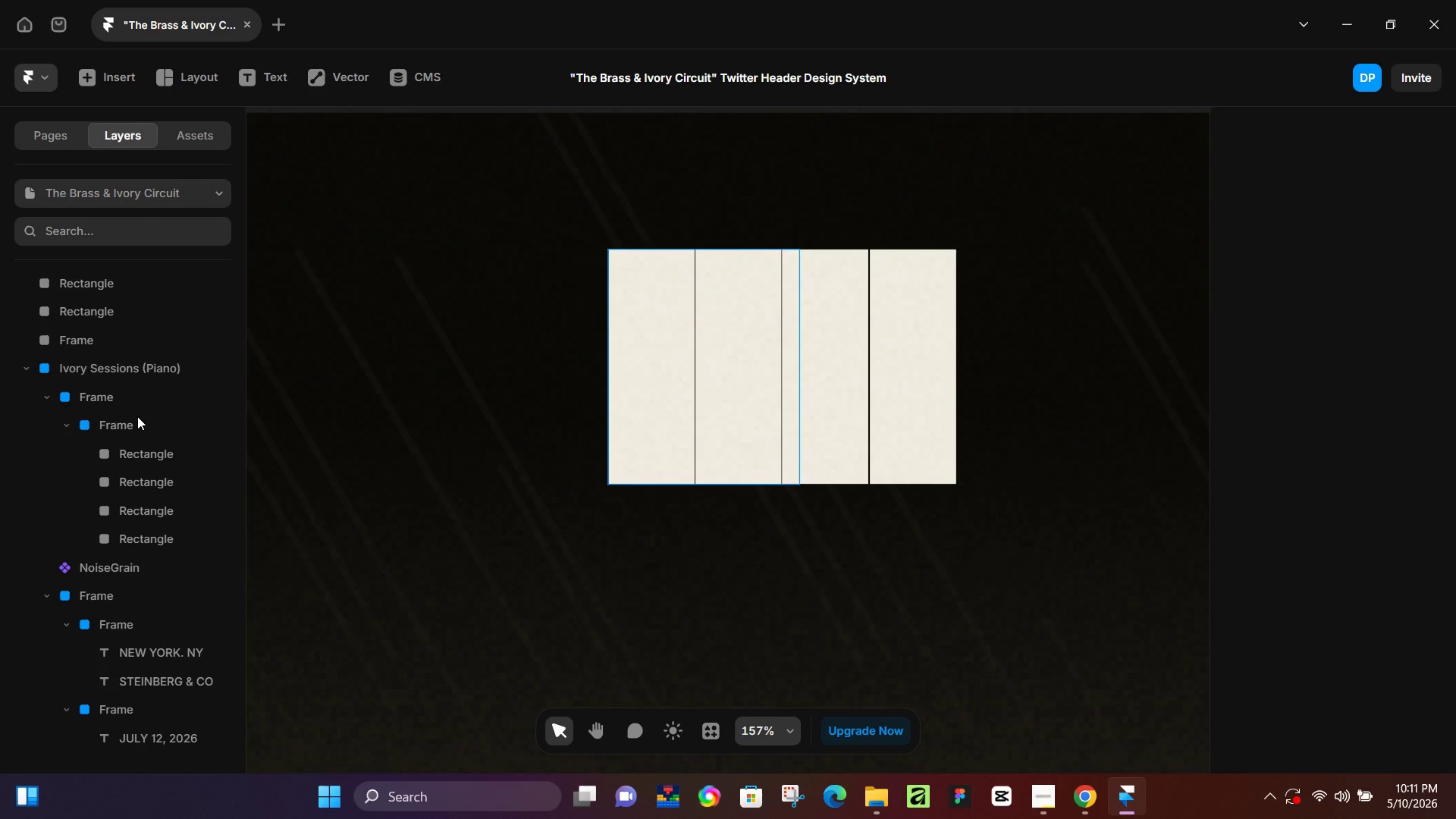 
wait(6.06)
 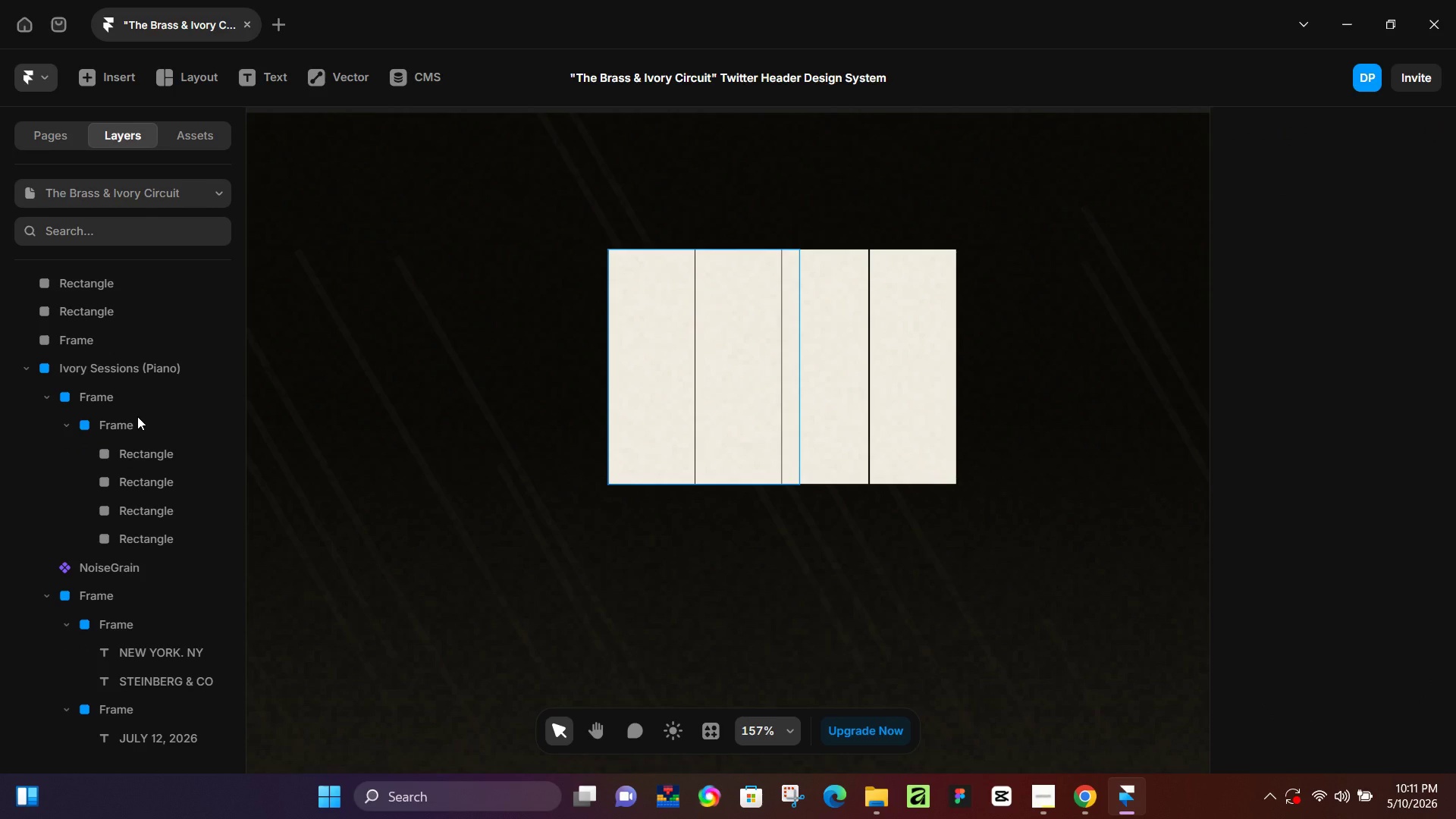 
left_click([912, 371])
 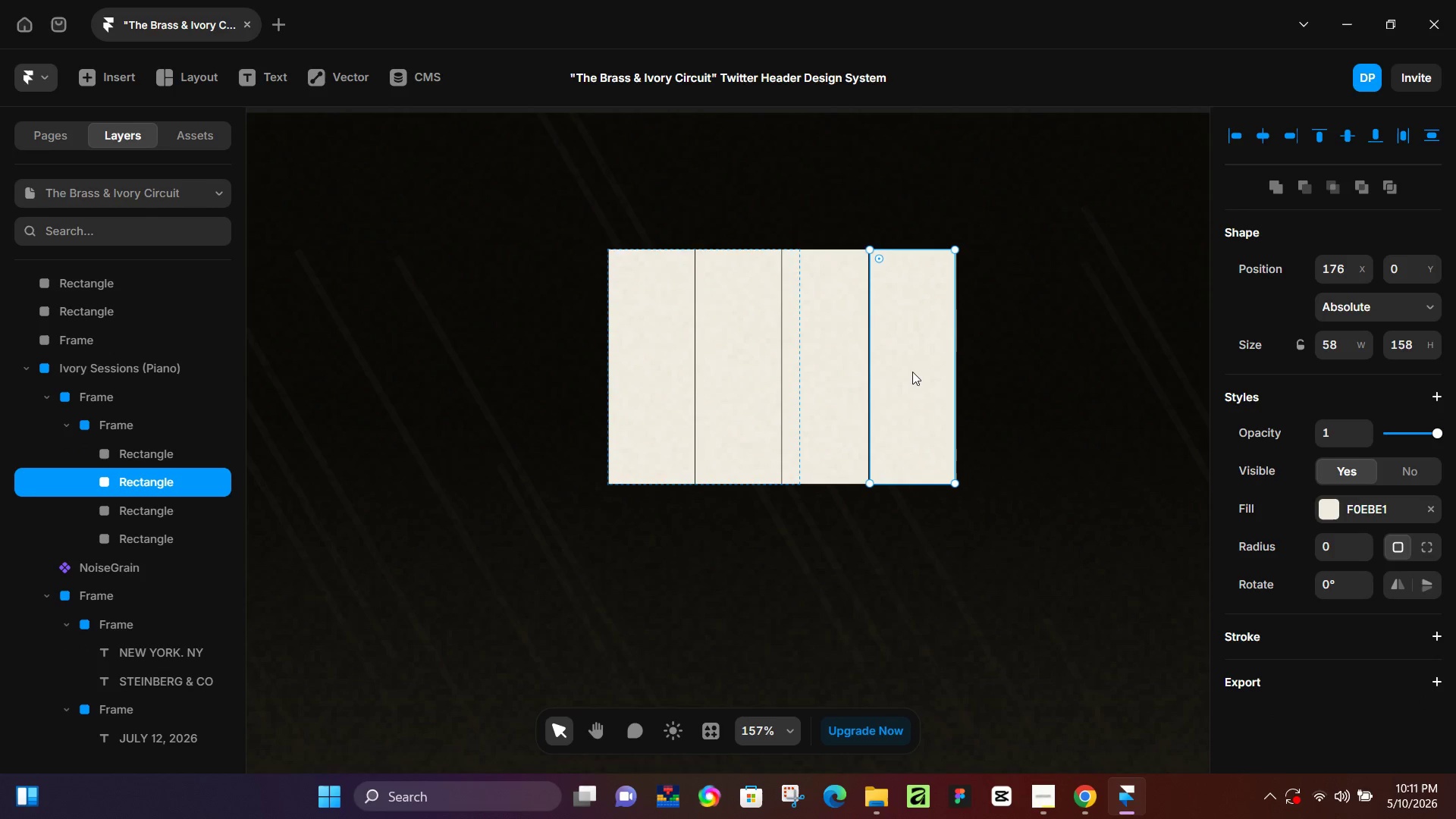 
left_click([650, 349])
 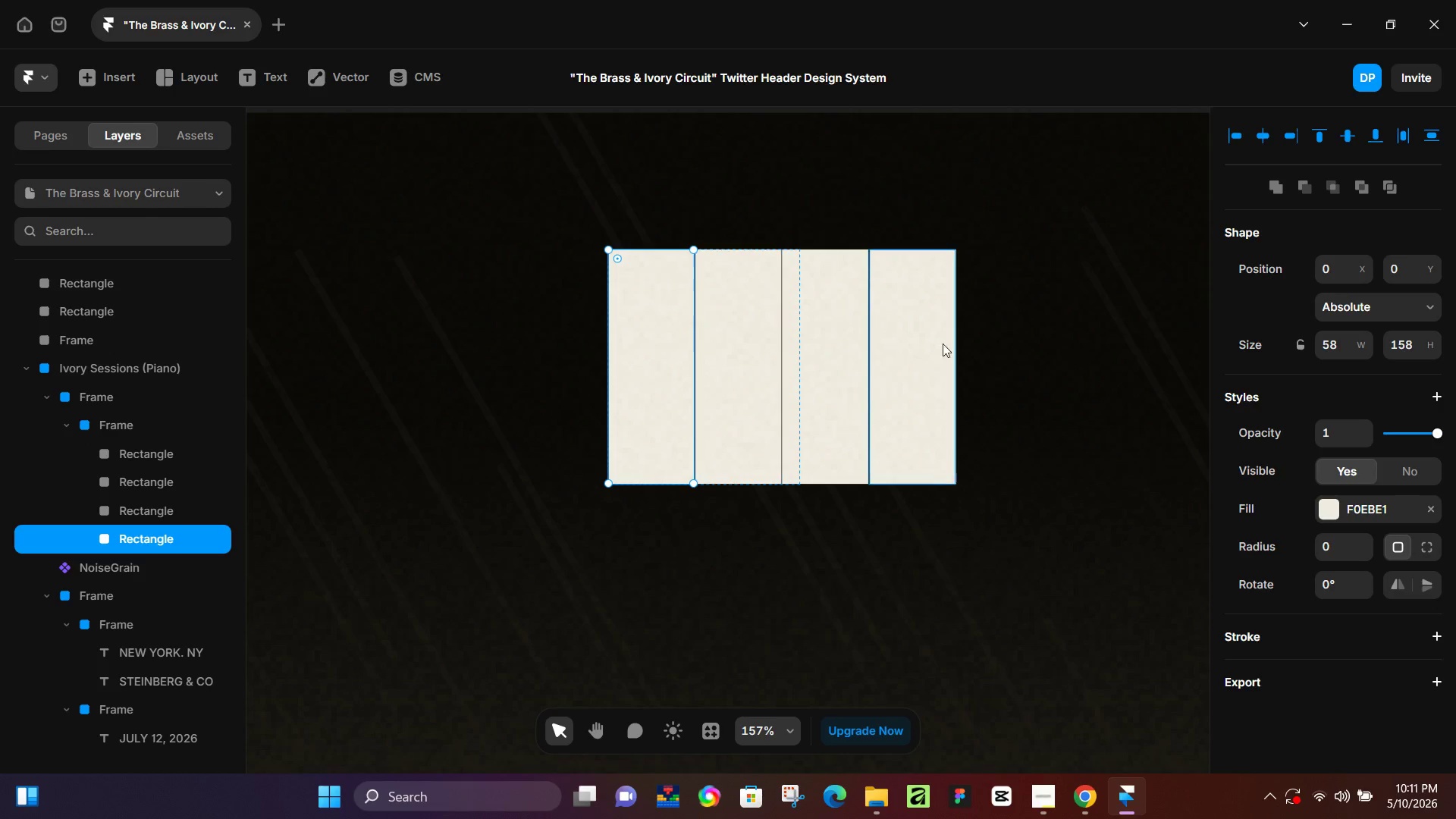 
left_click([908, 344])
 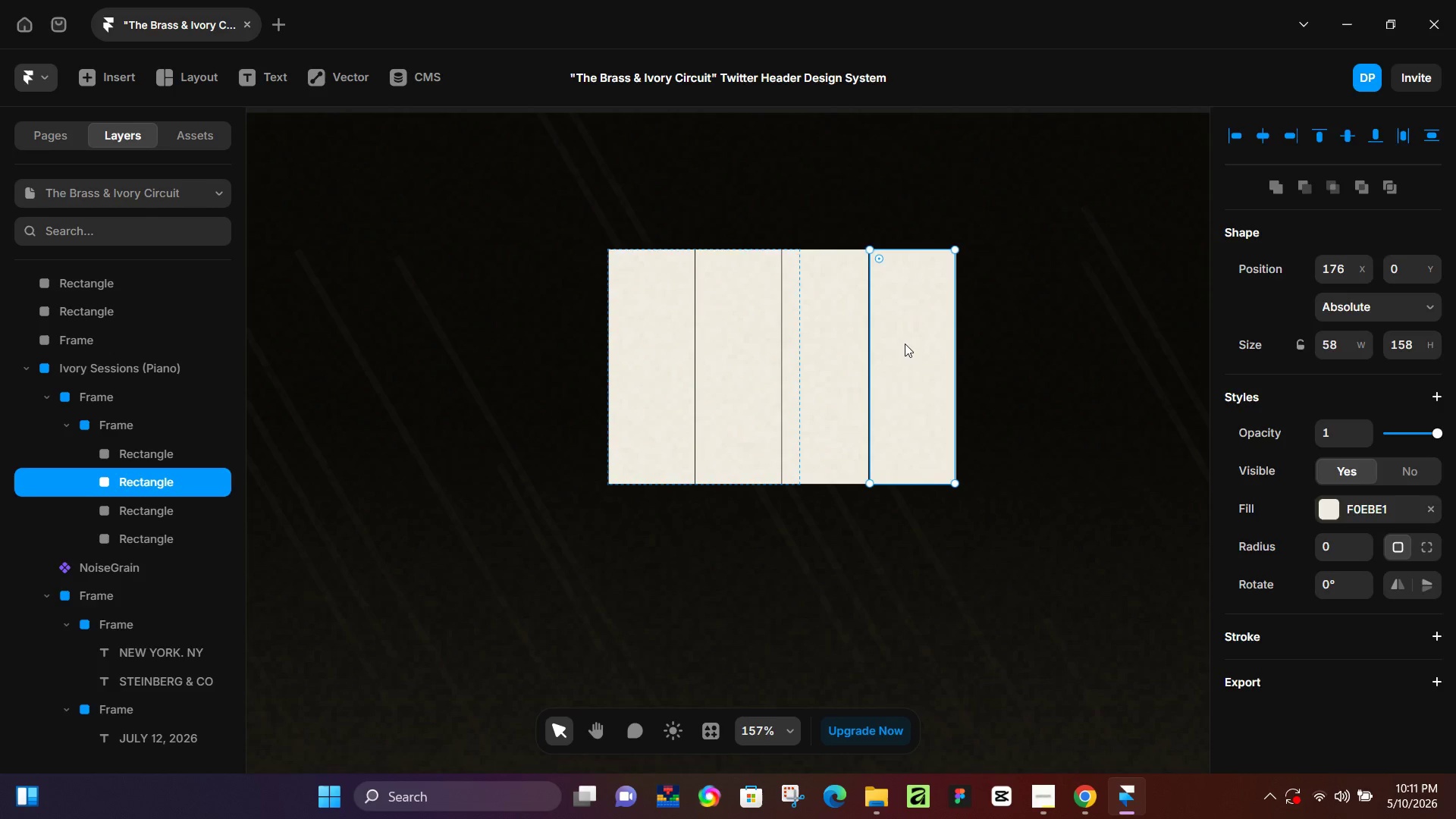 
key(Backspace)
 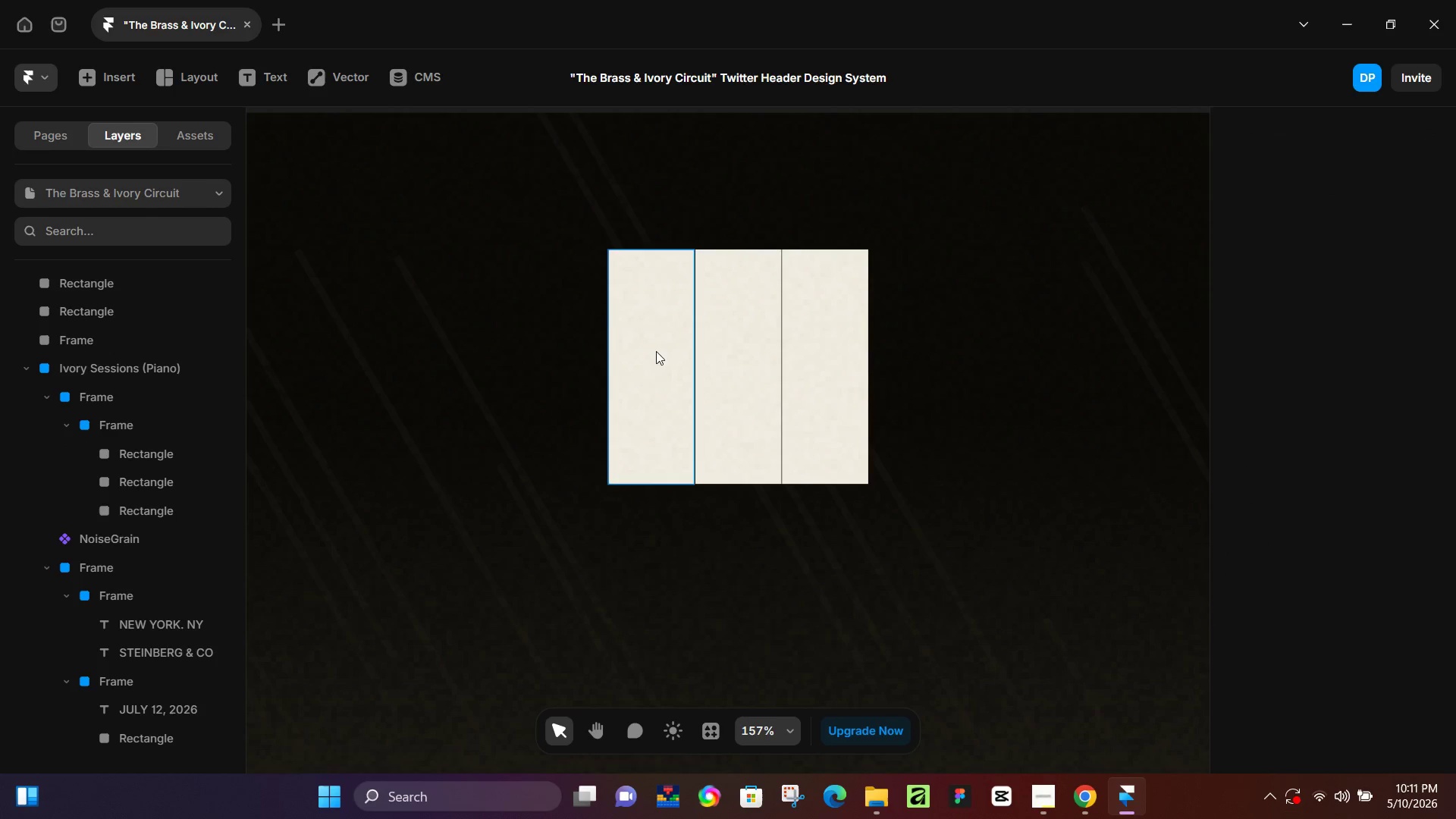 
left_click([654, 353])
 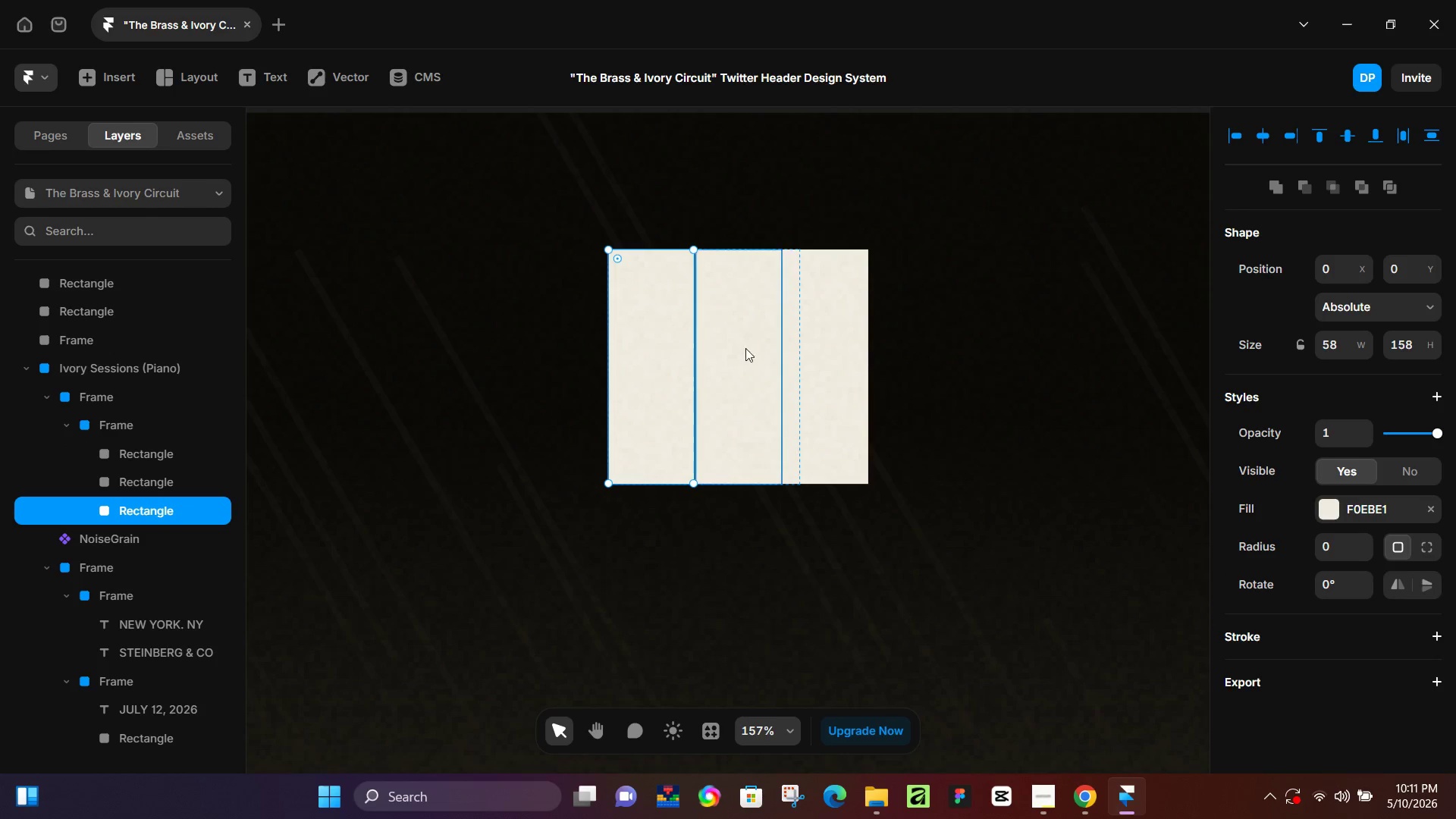 
hold_key(key=ShiftLeft, duration=0.67)
double_click([748, 347])
 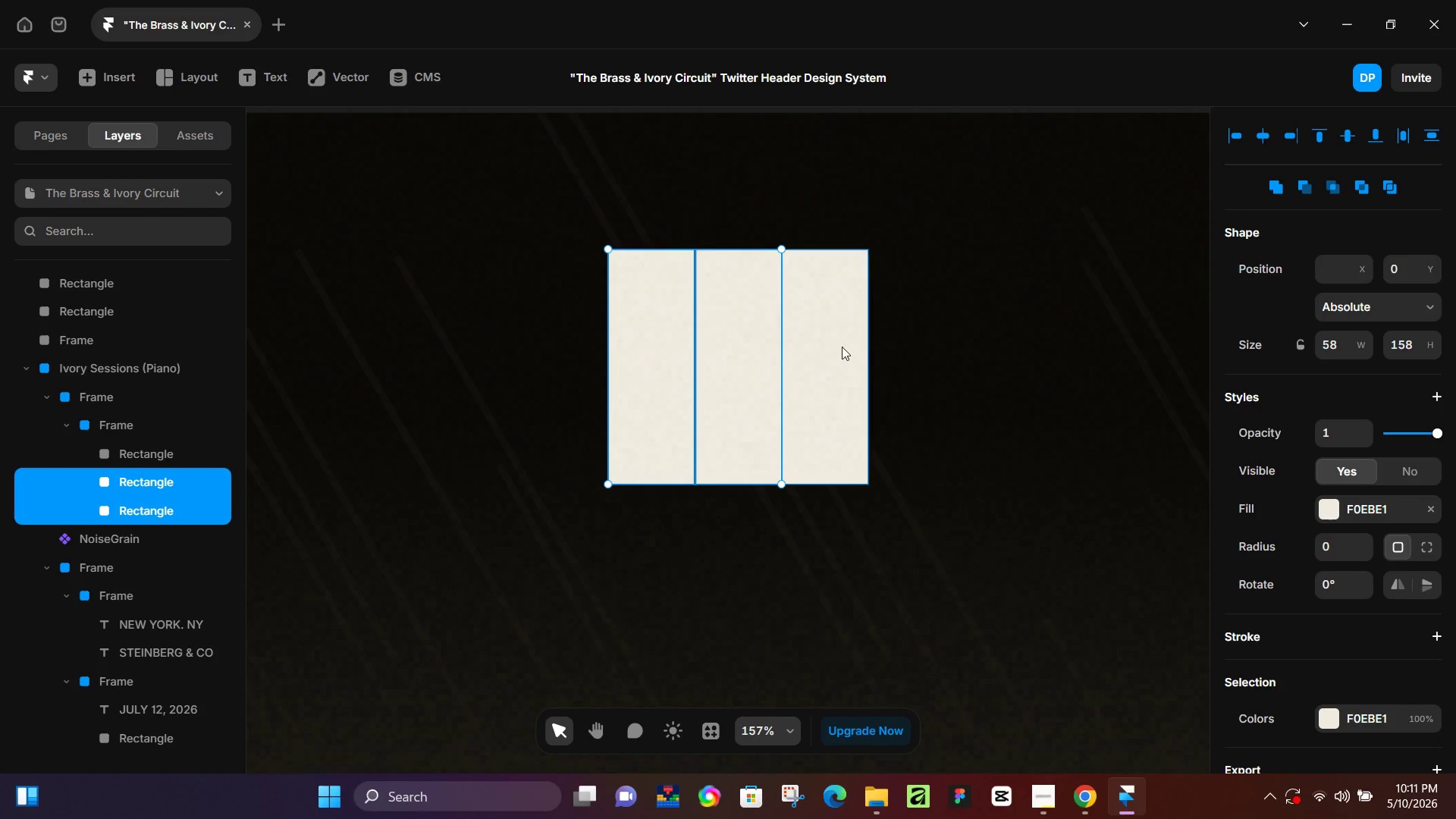 
triple_click([842, 347])
 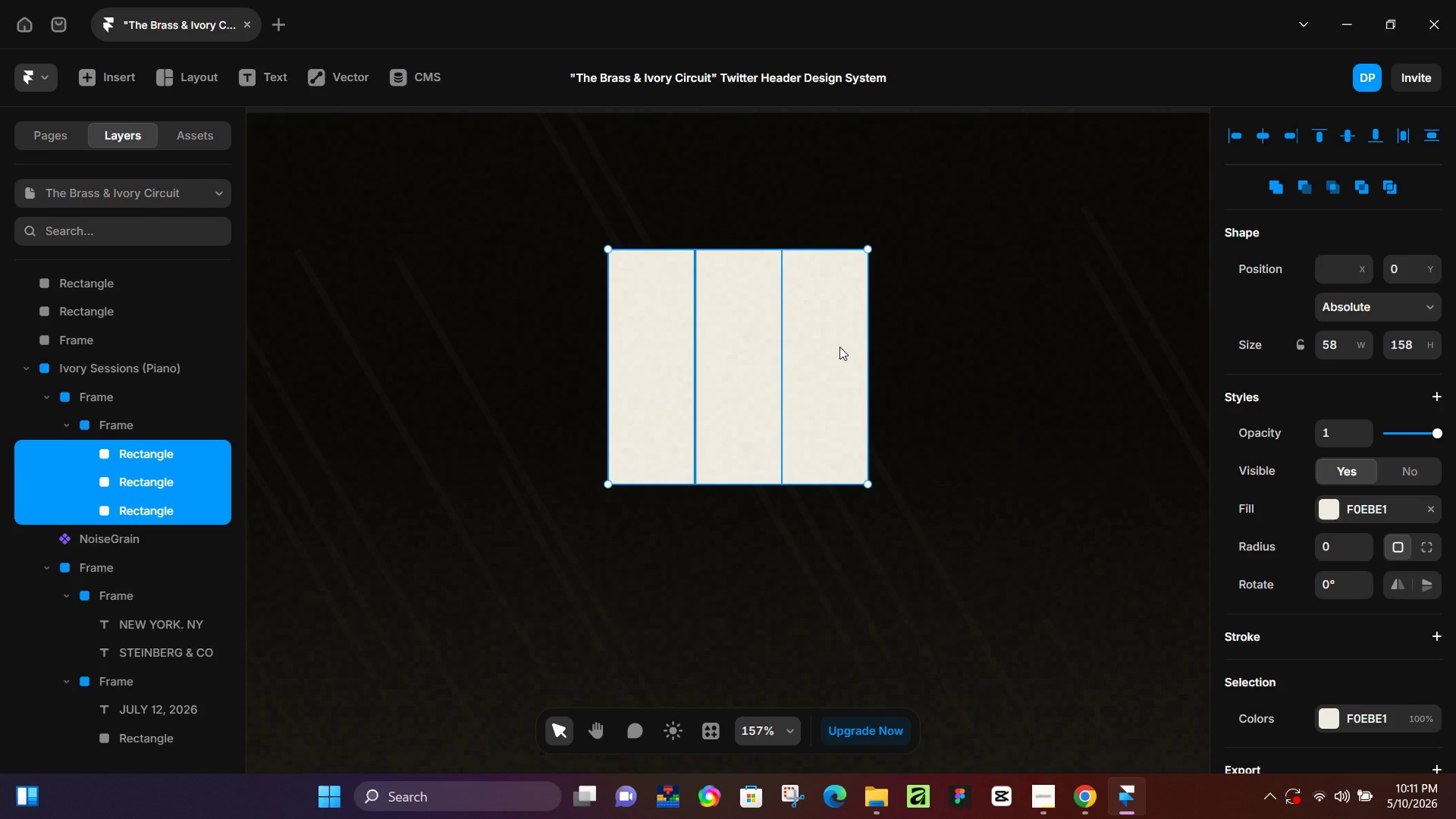 
key(Control+D)
 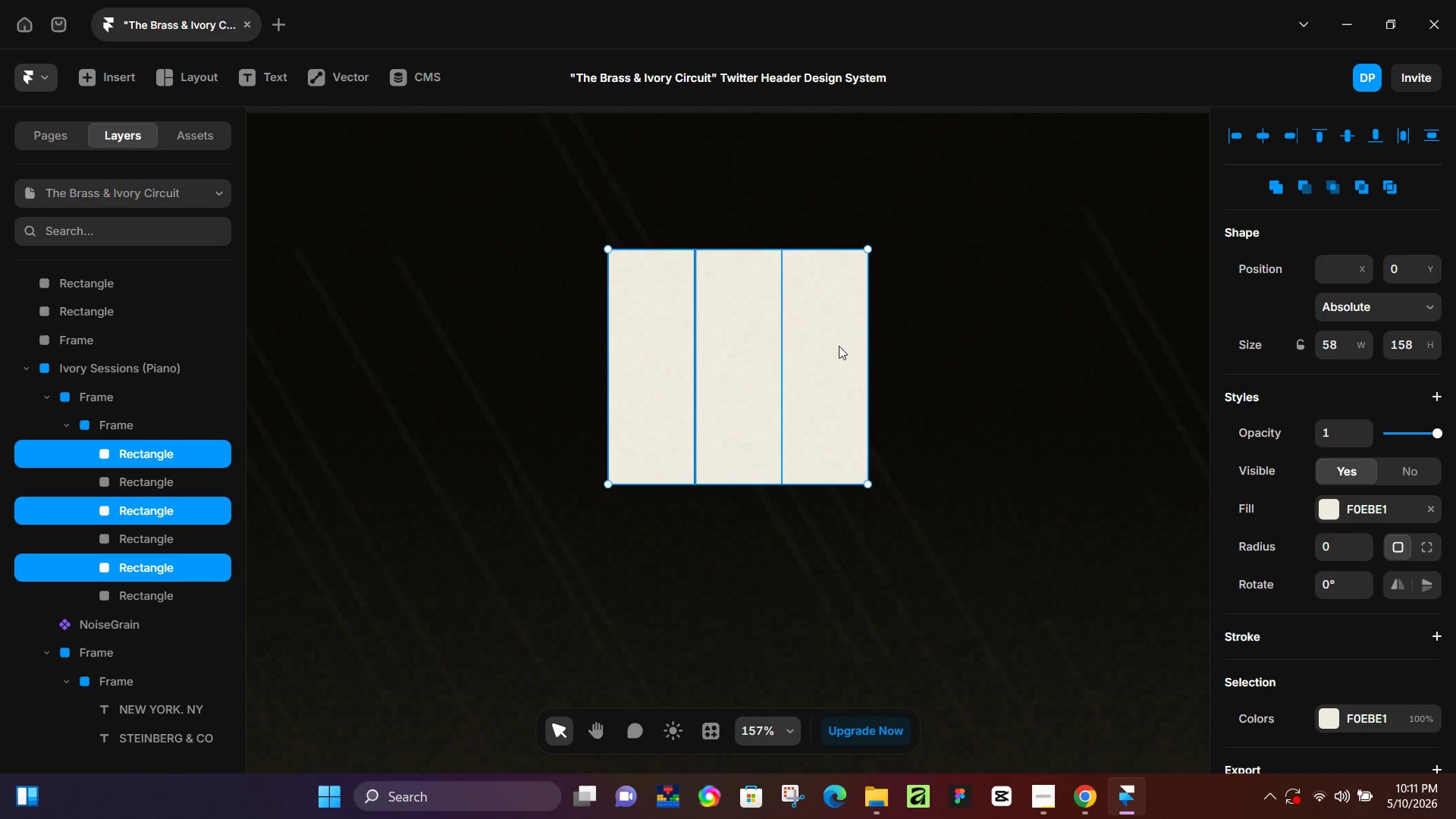 
hold_key(key=ArrowRight, duration=1.5)
 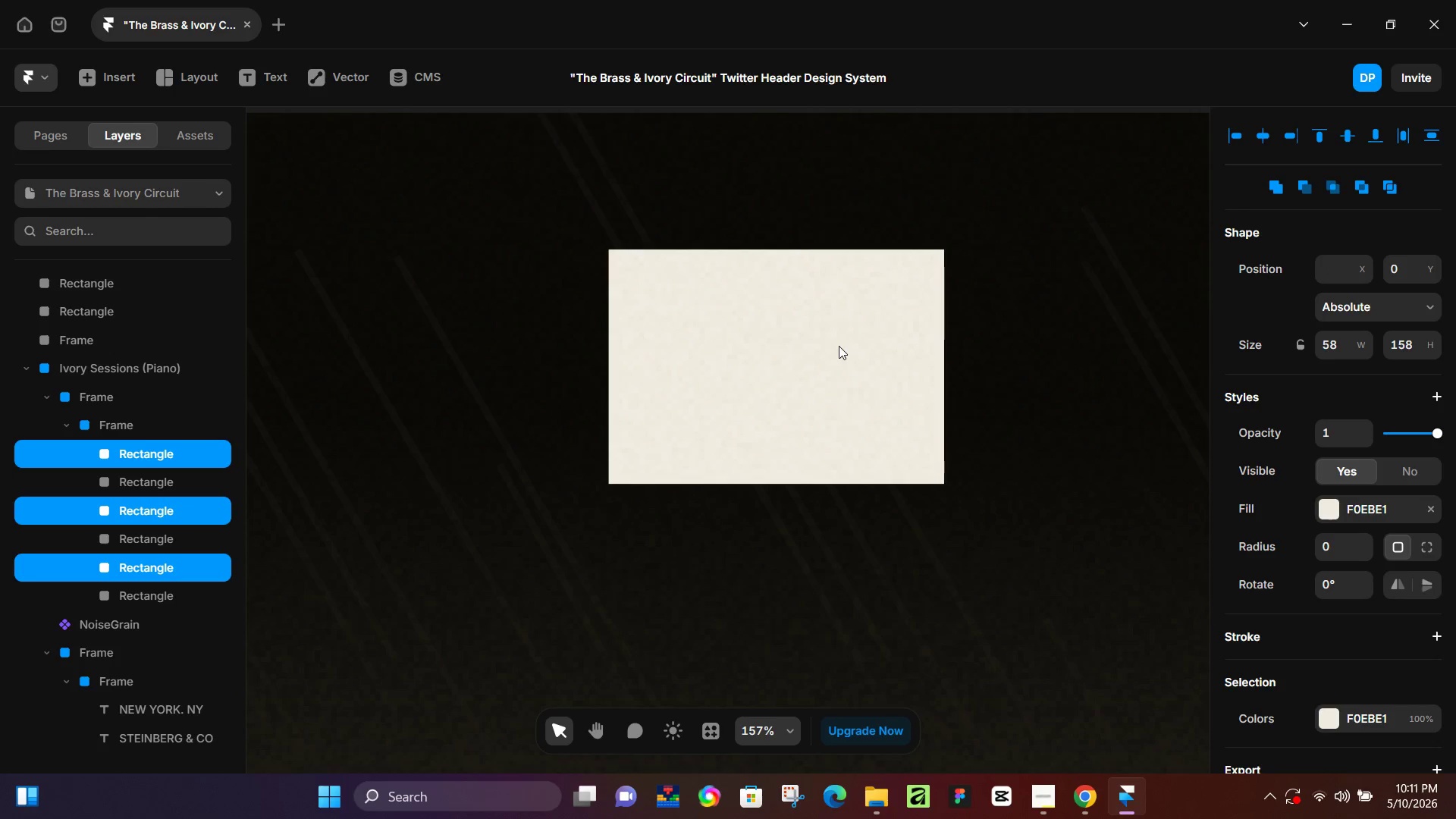 
hold_key(key=ArrowRight, duration=1.5)
 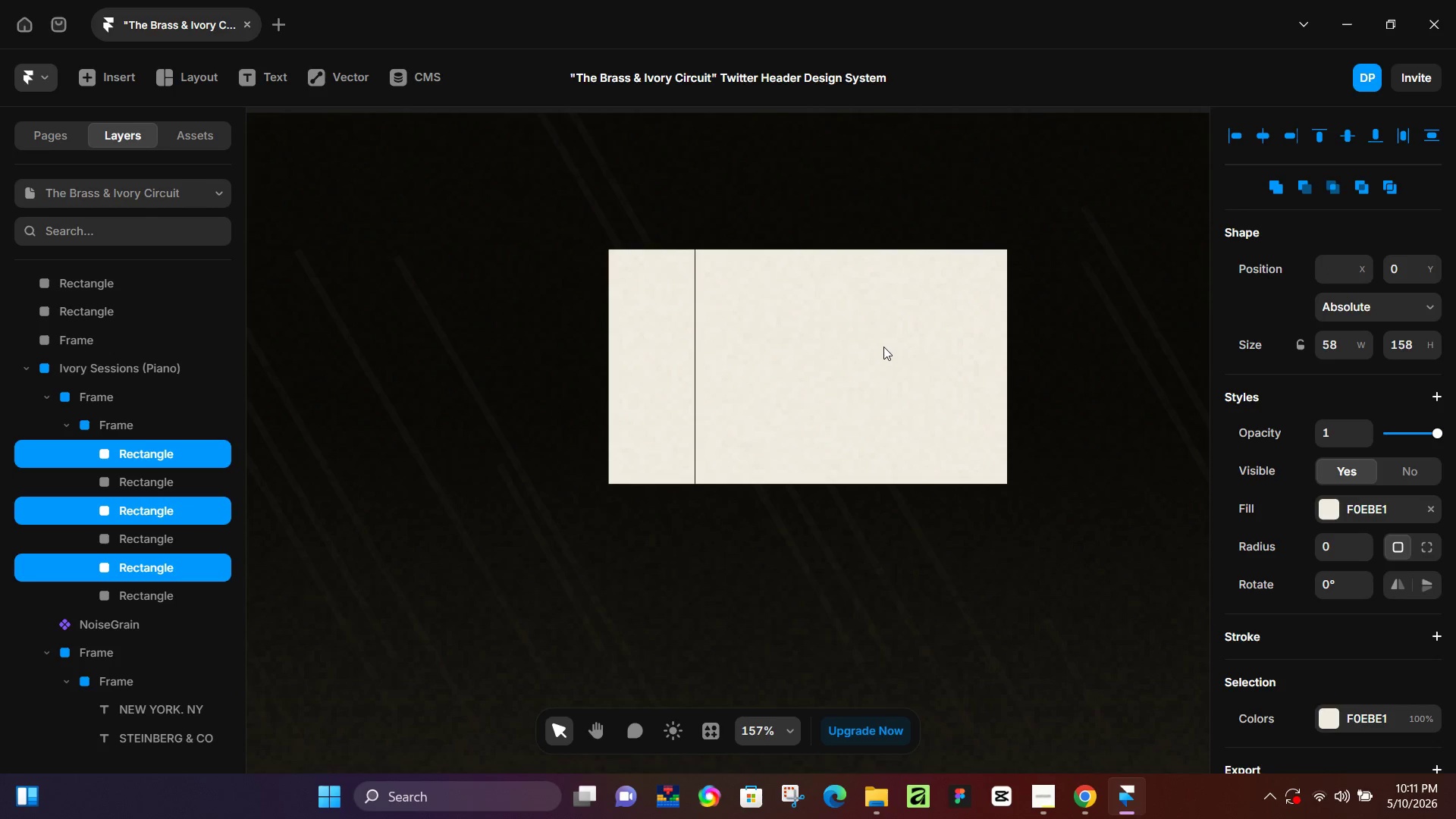 
hold_key(key=ArrowRight, duration=0.45)
 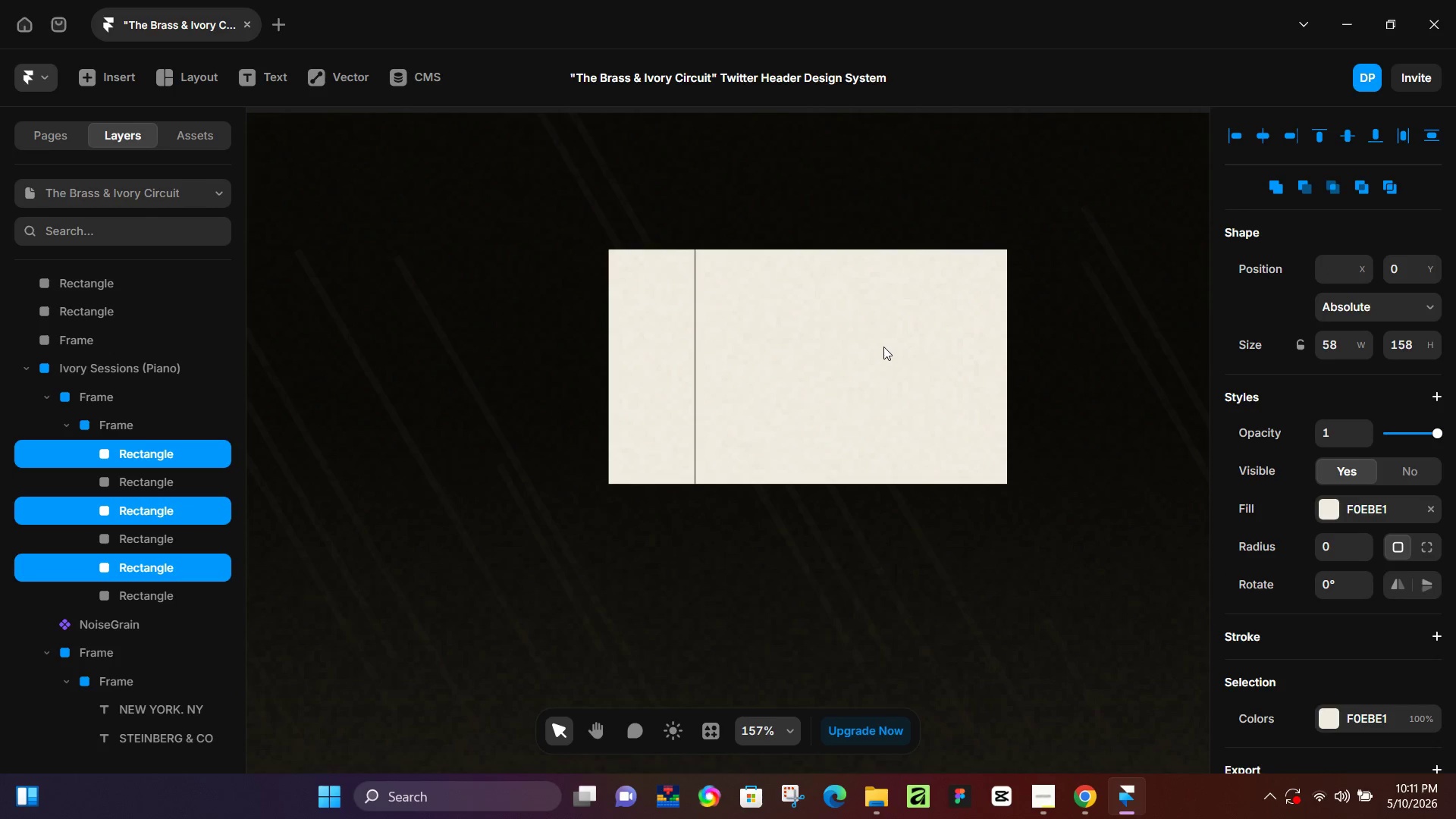 
hold_key(key=ArrowRight, duration=1.52)
 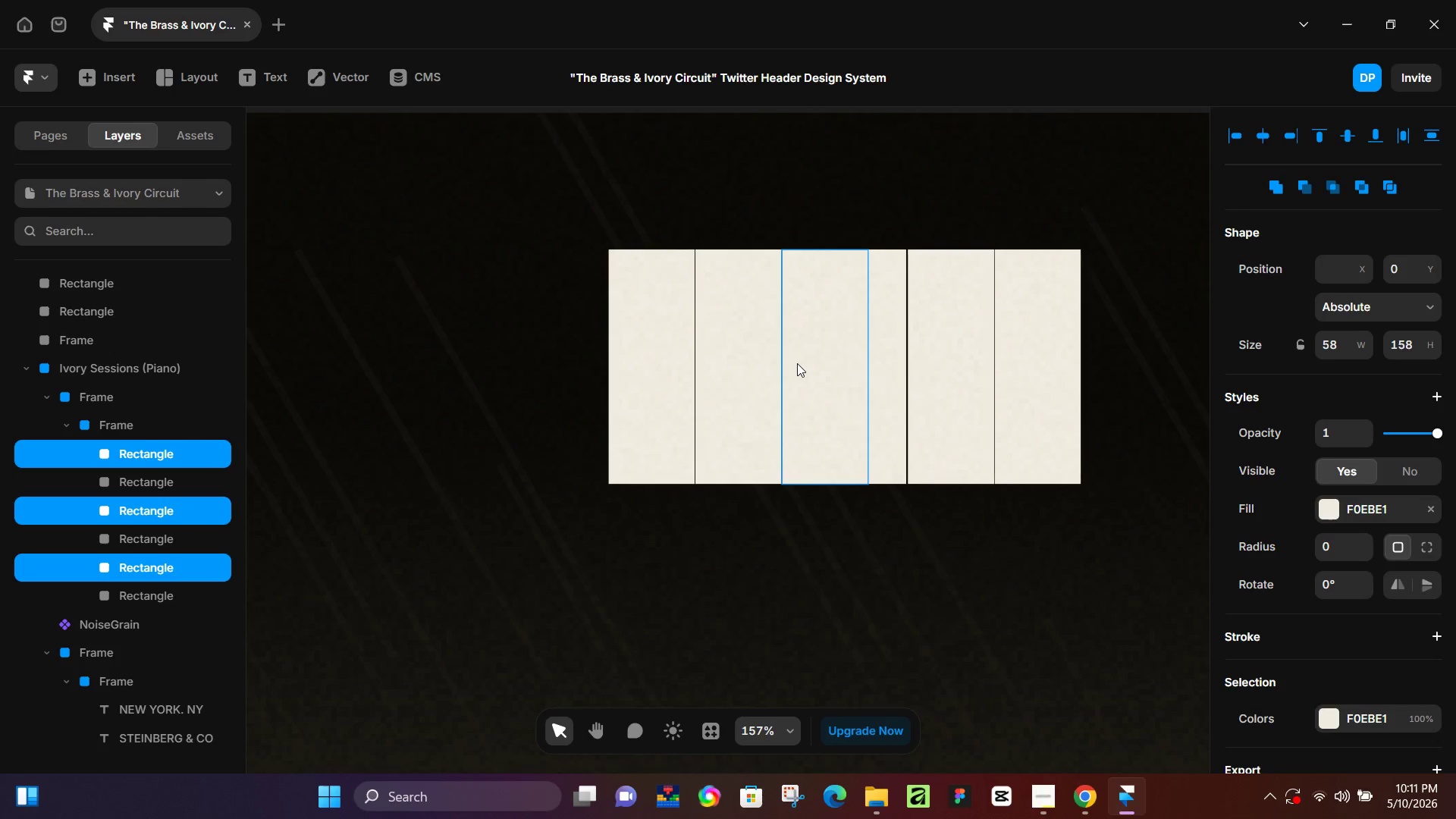 
hold_key(key=ArrowRight, duration=0.5)
 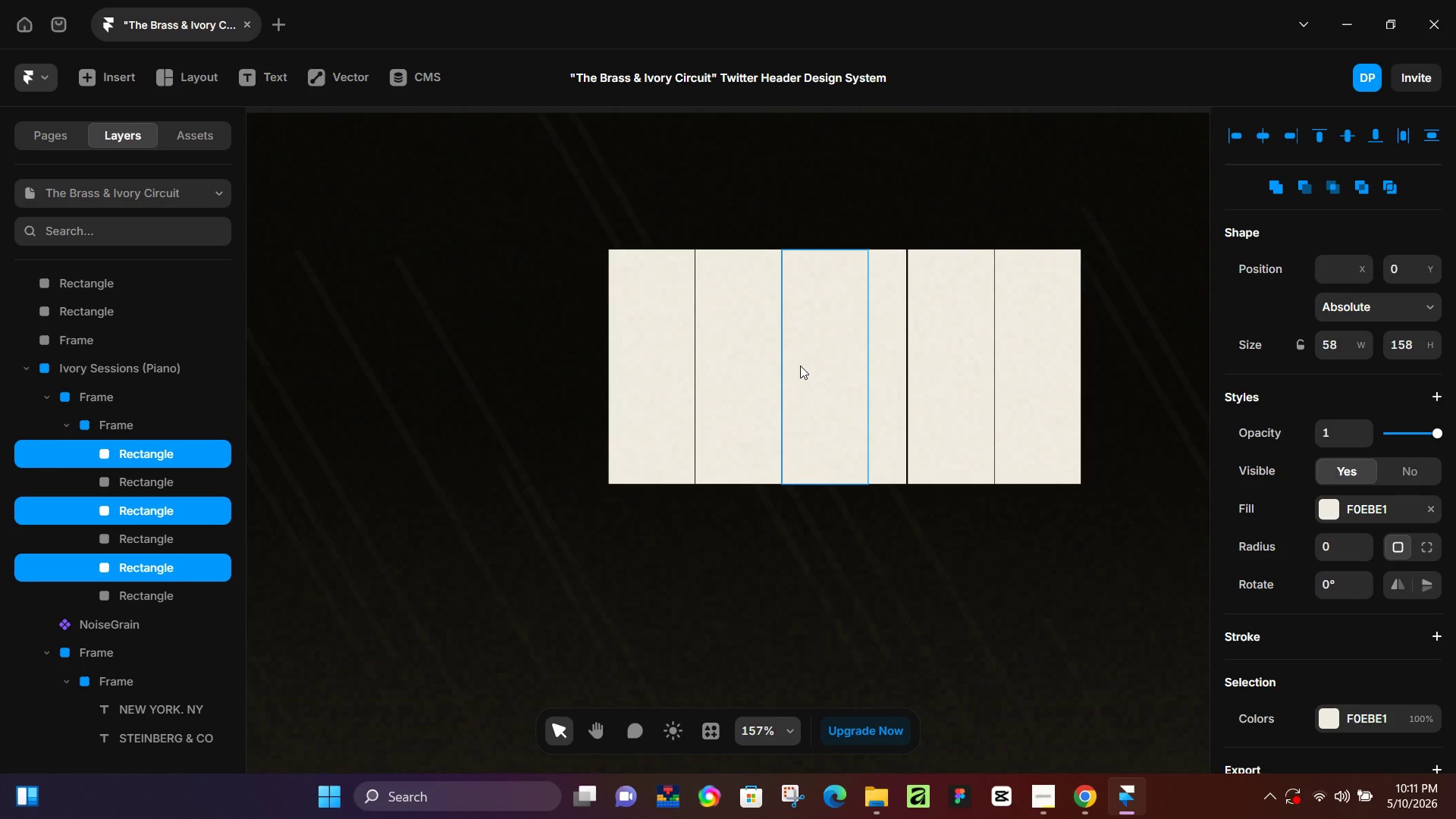 
hold_key(key=ArrowRight, duration=1.52)
 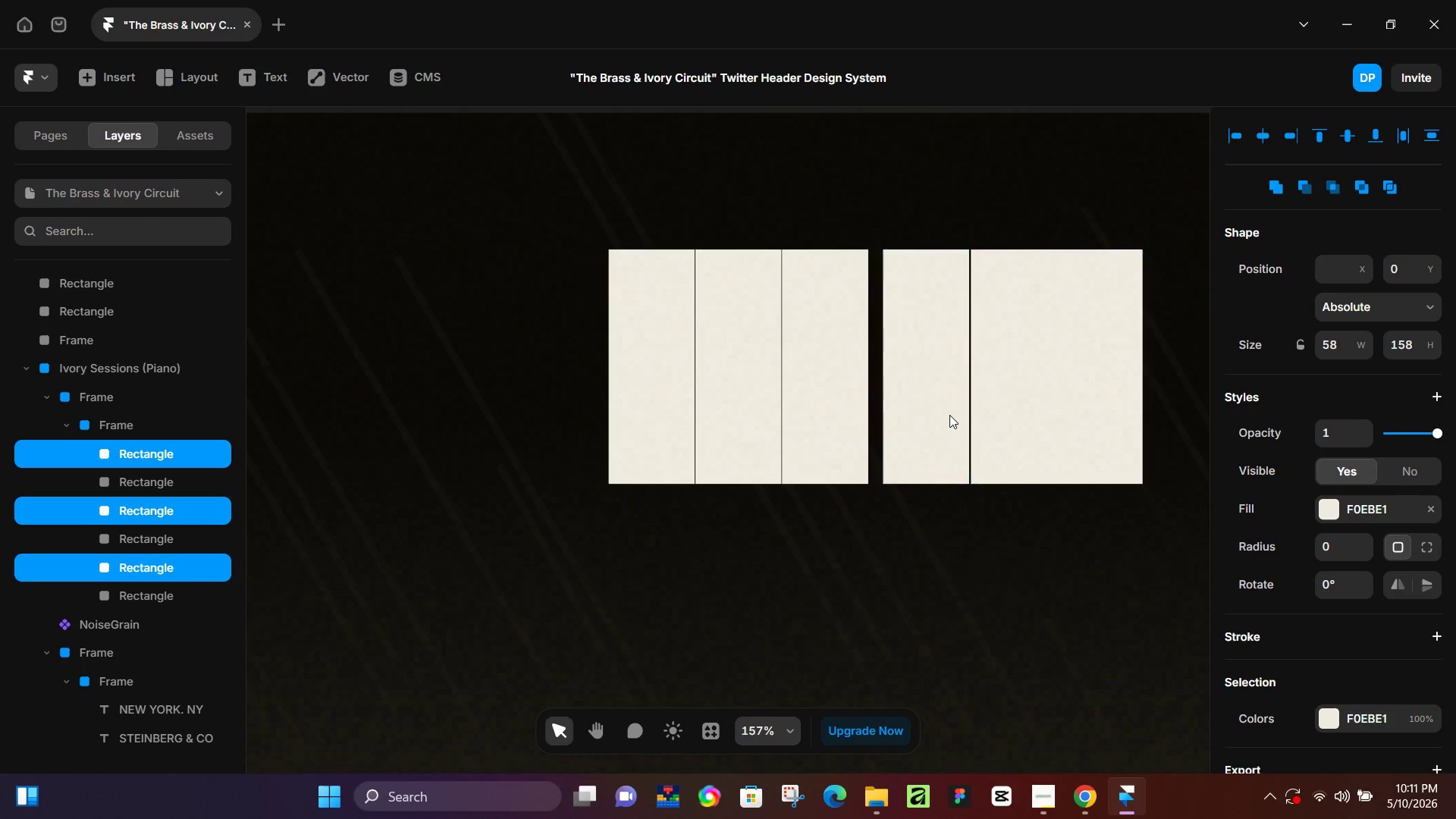 
hold_key(key=ArrowRight, duration=0.31)
 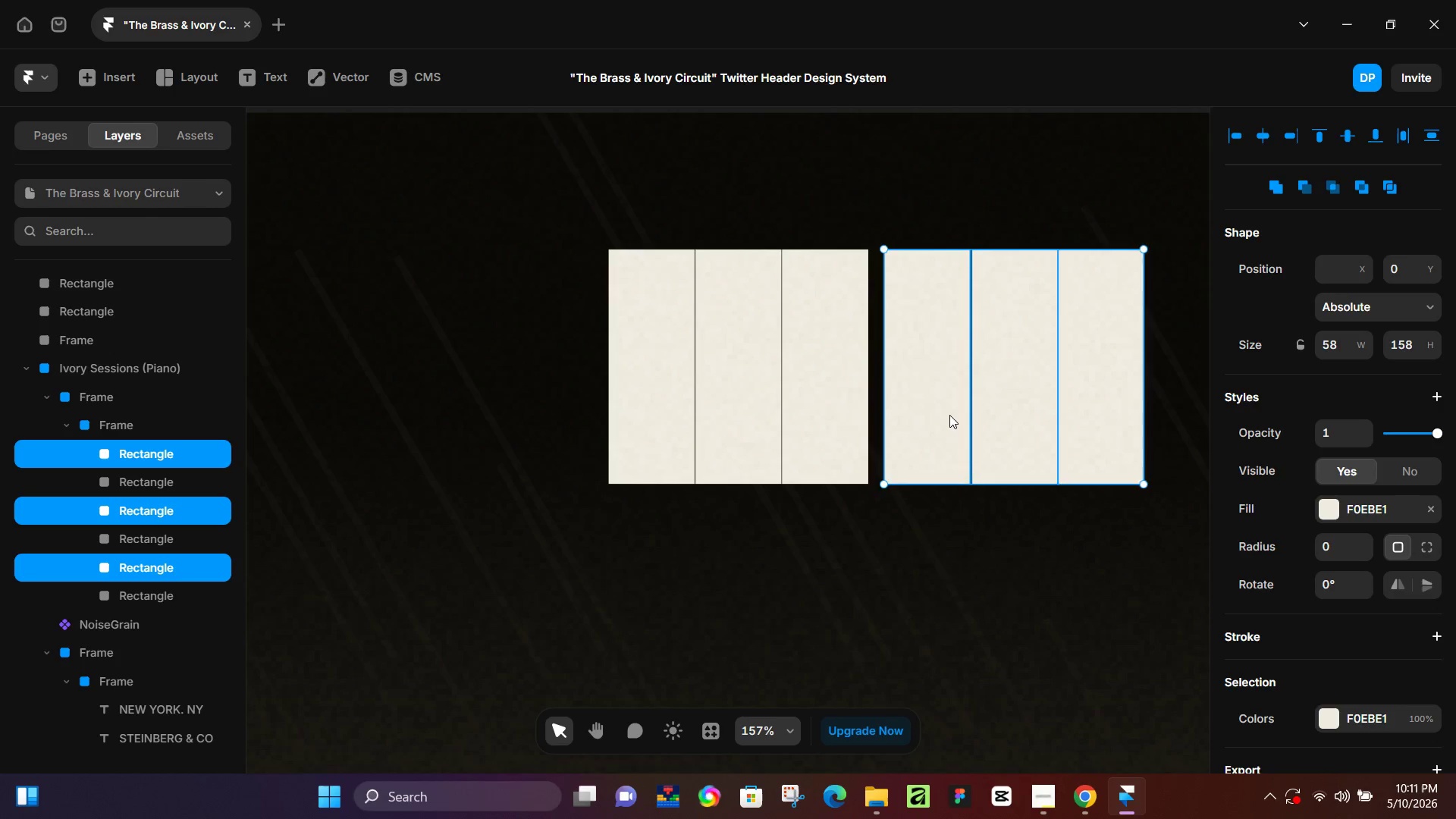 
key(ArrowLeft)
 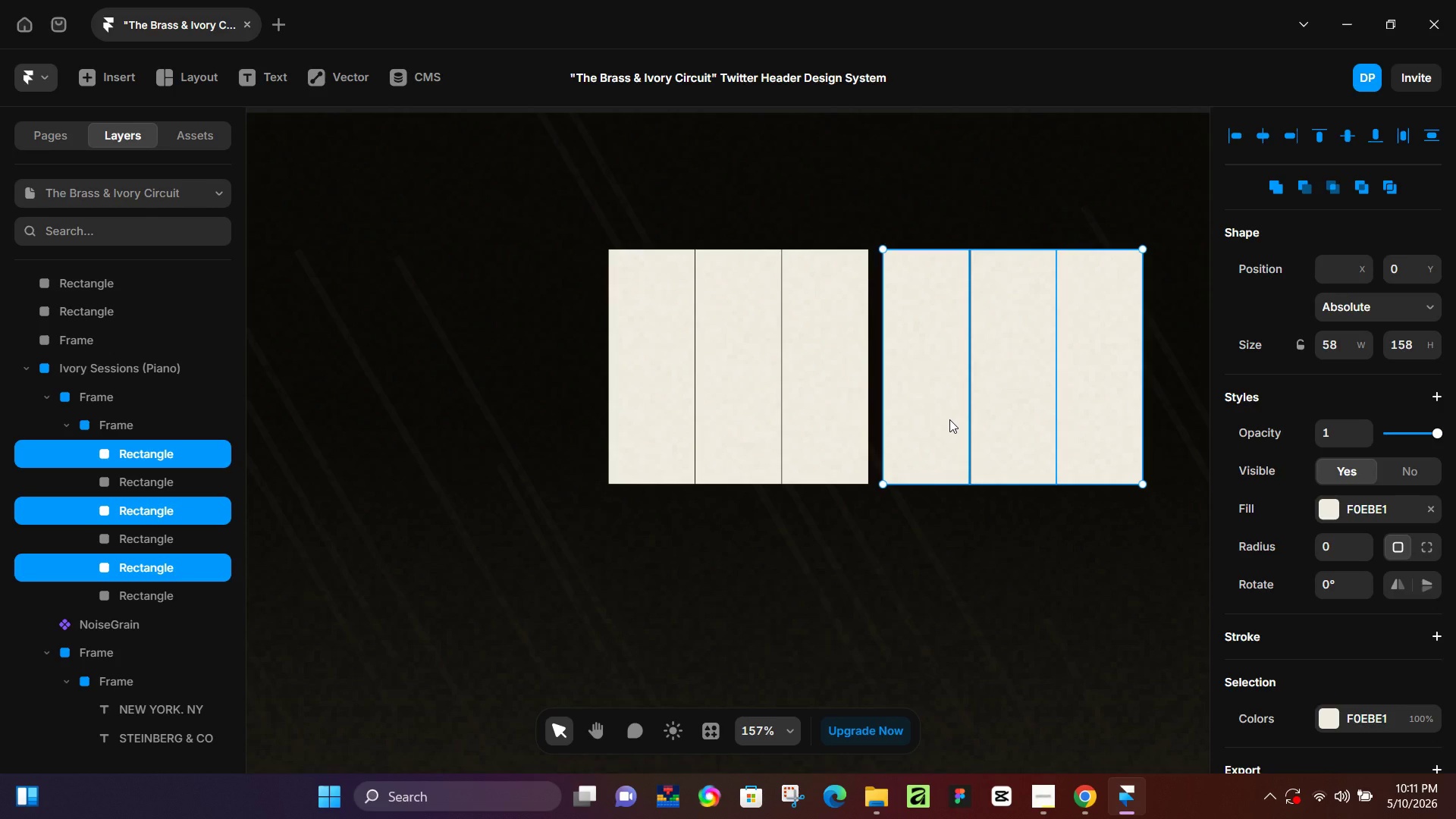 
hold_key(key=ArrowLeft, duration=0.8)
 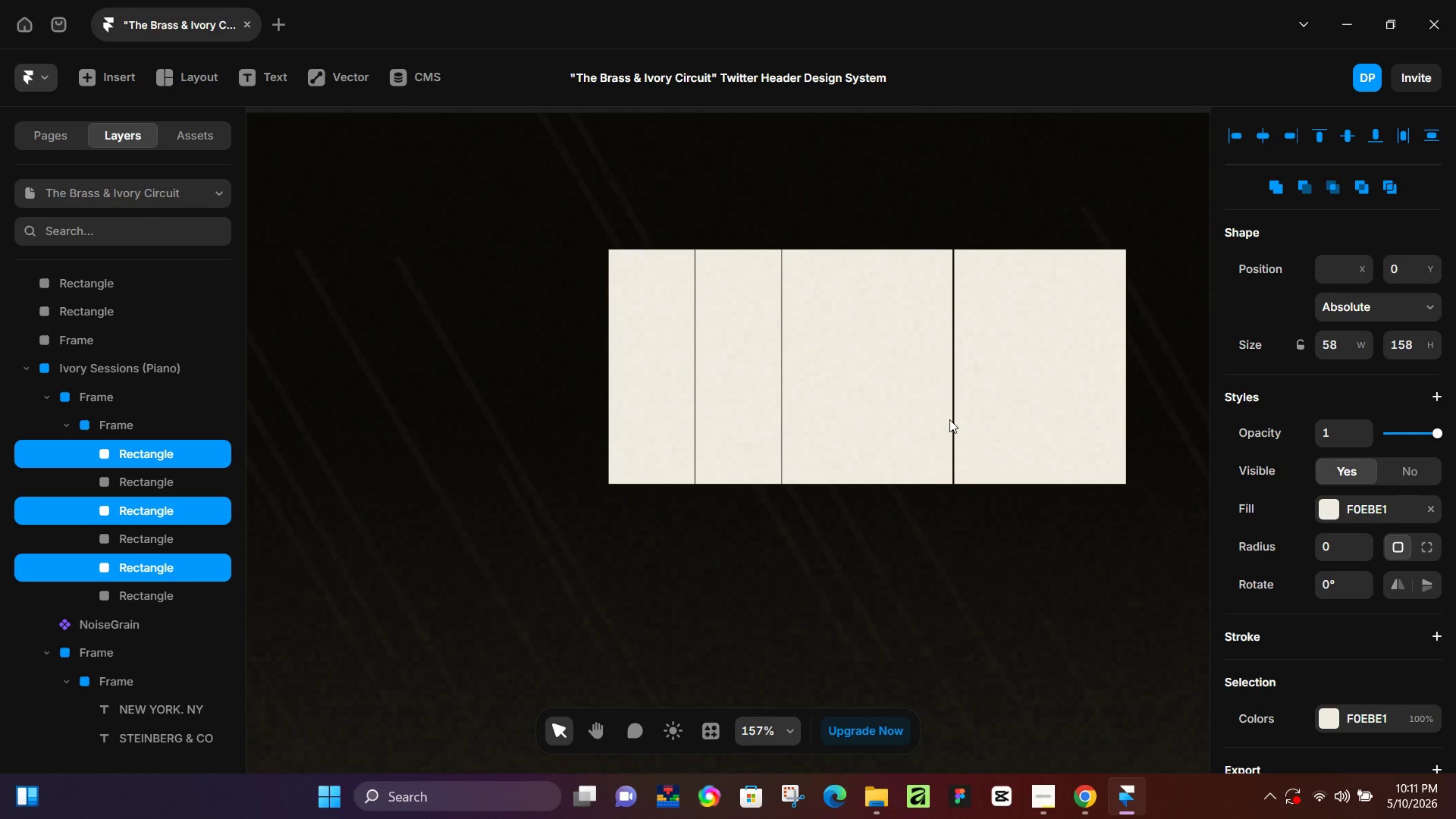 
key(ArrowRight)
 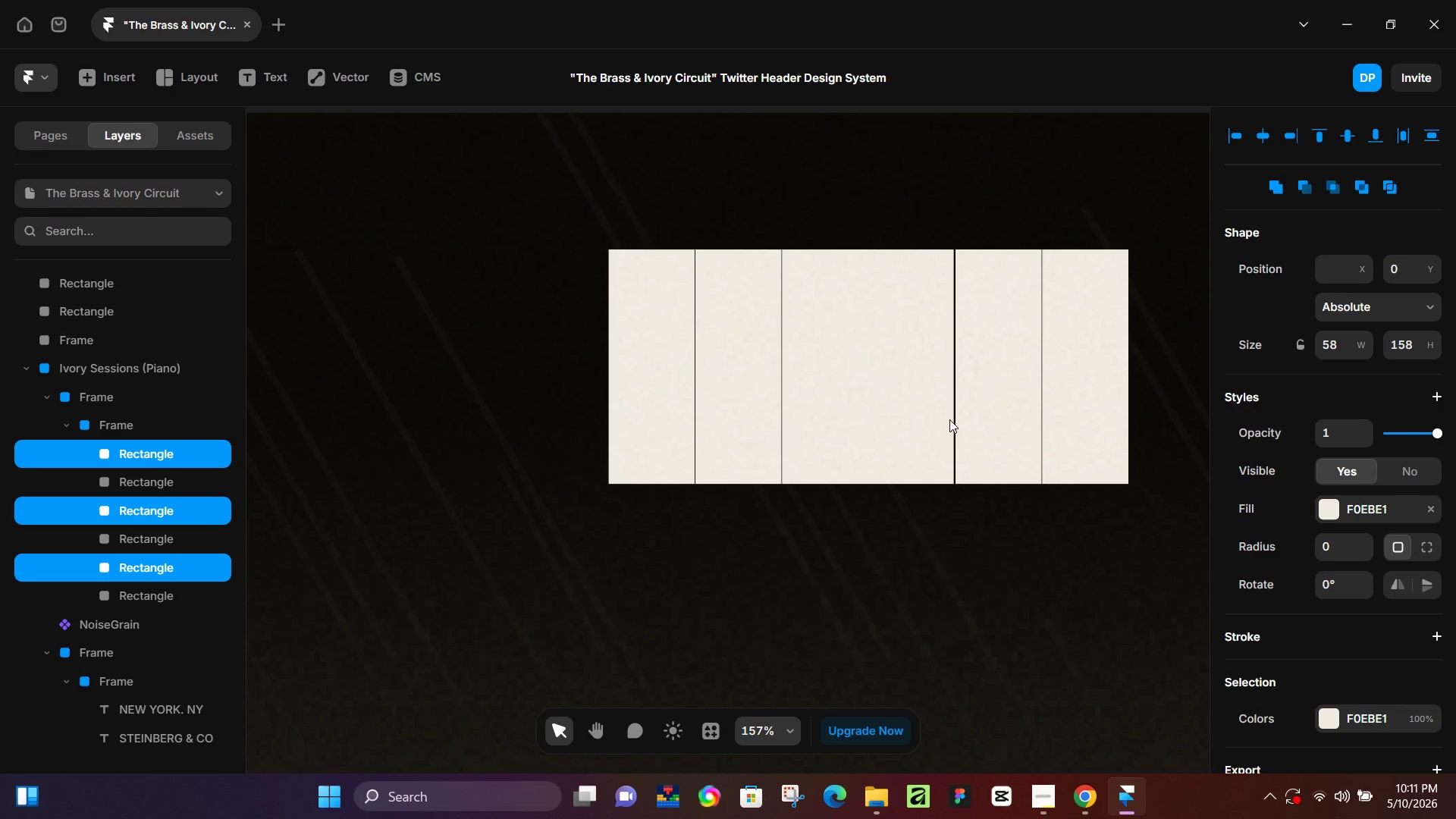 
key(ArrowRight)
 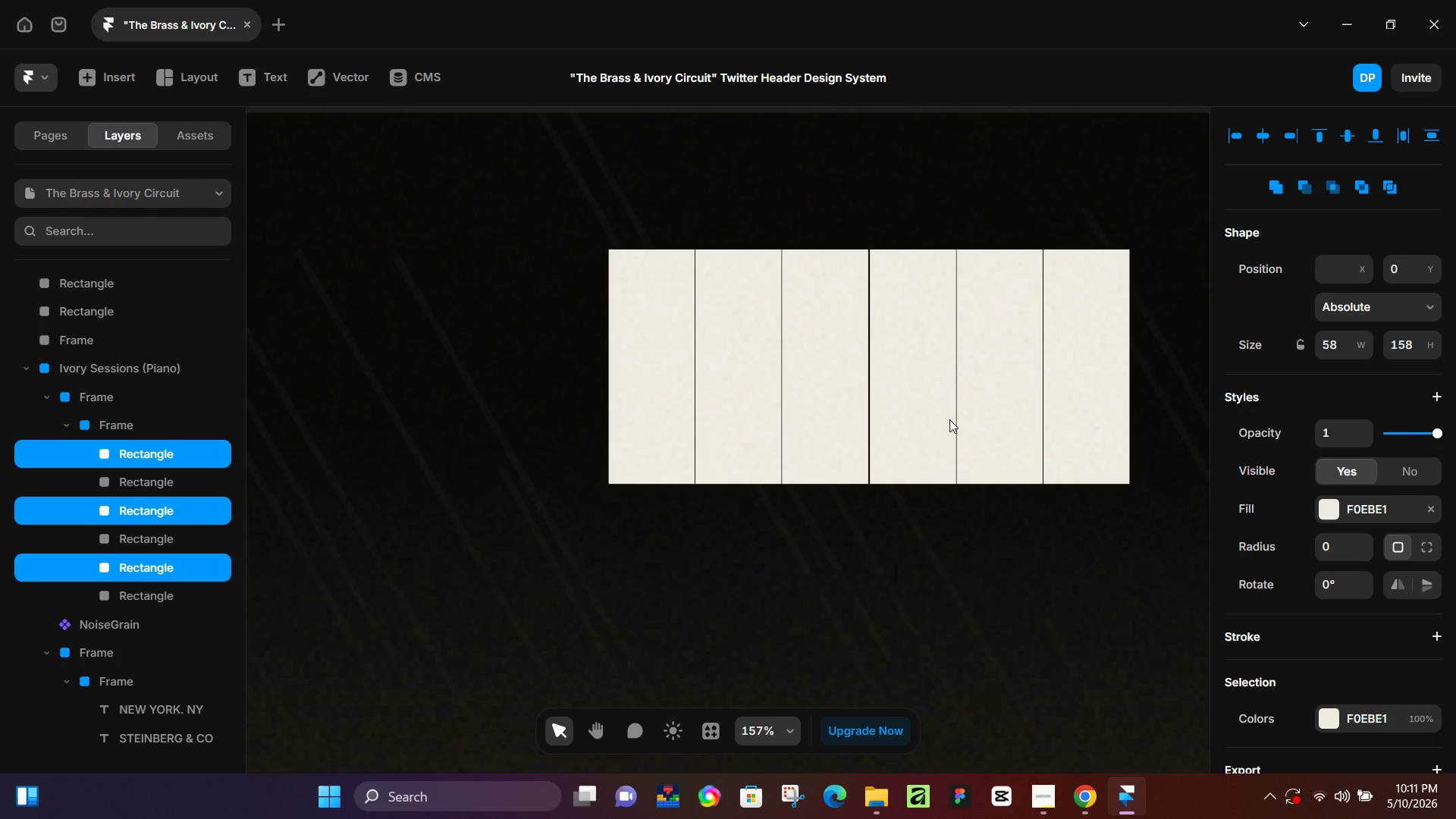 
key(ArrowLeft)
 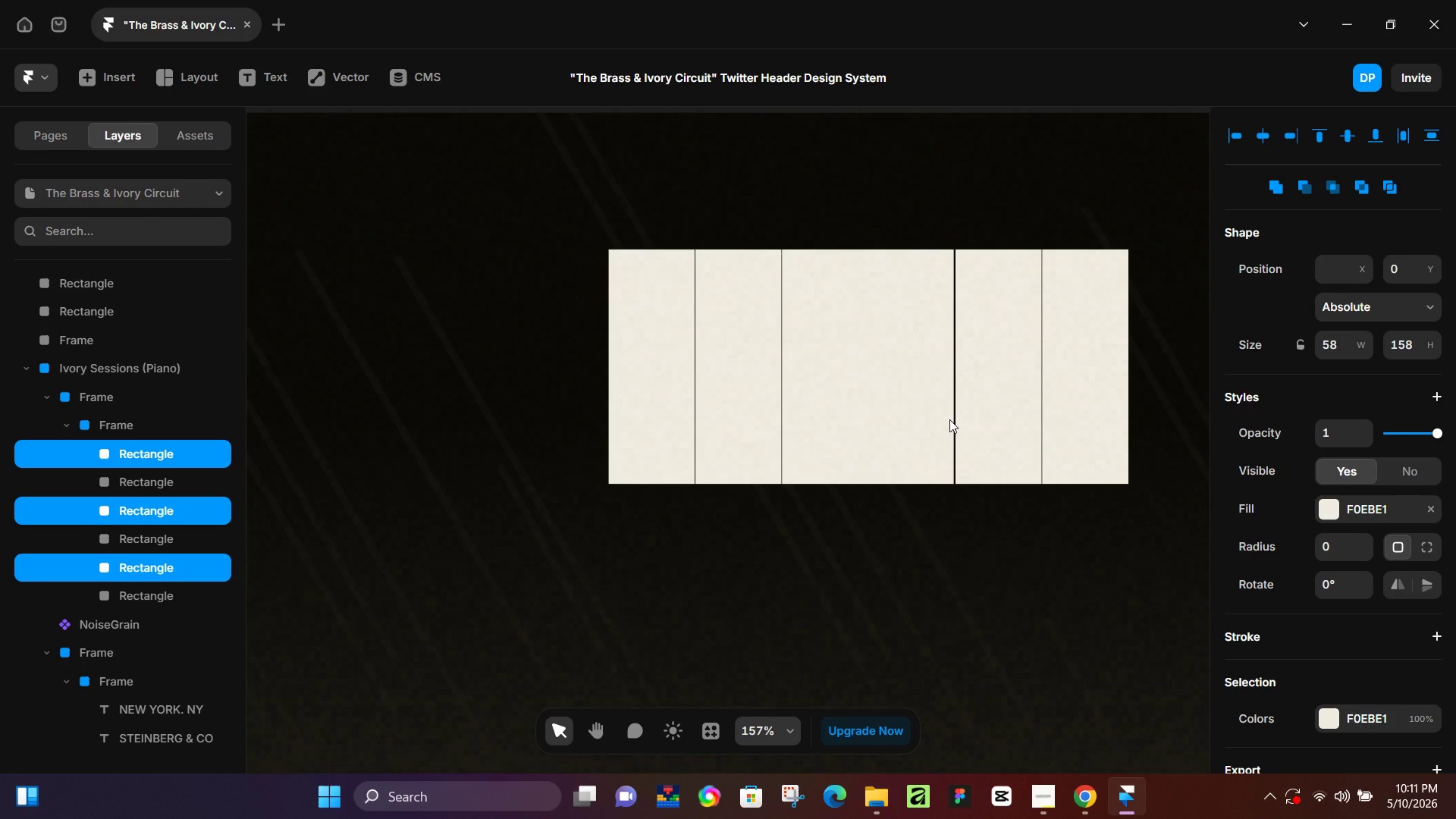 
key(ArrowRight)
 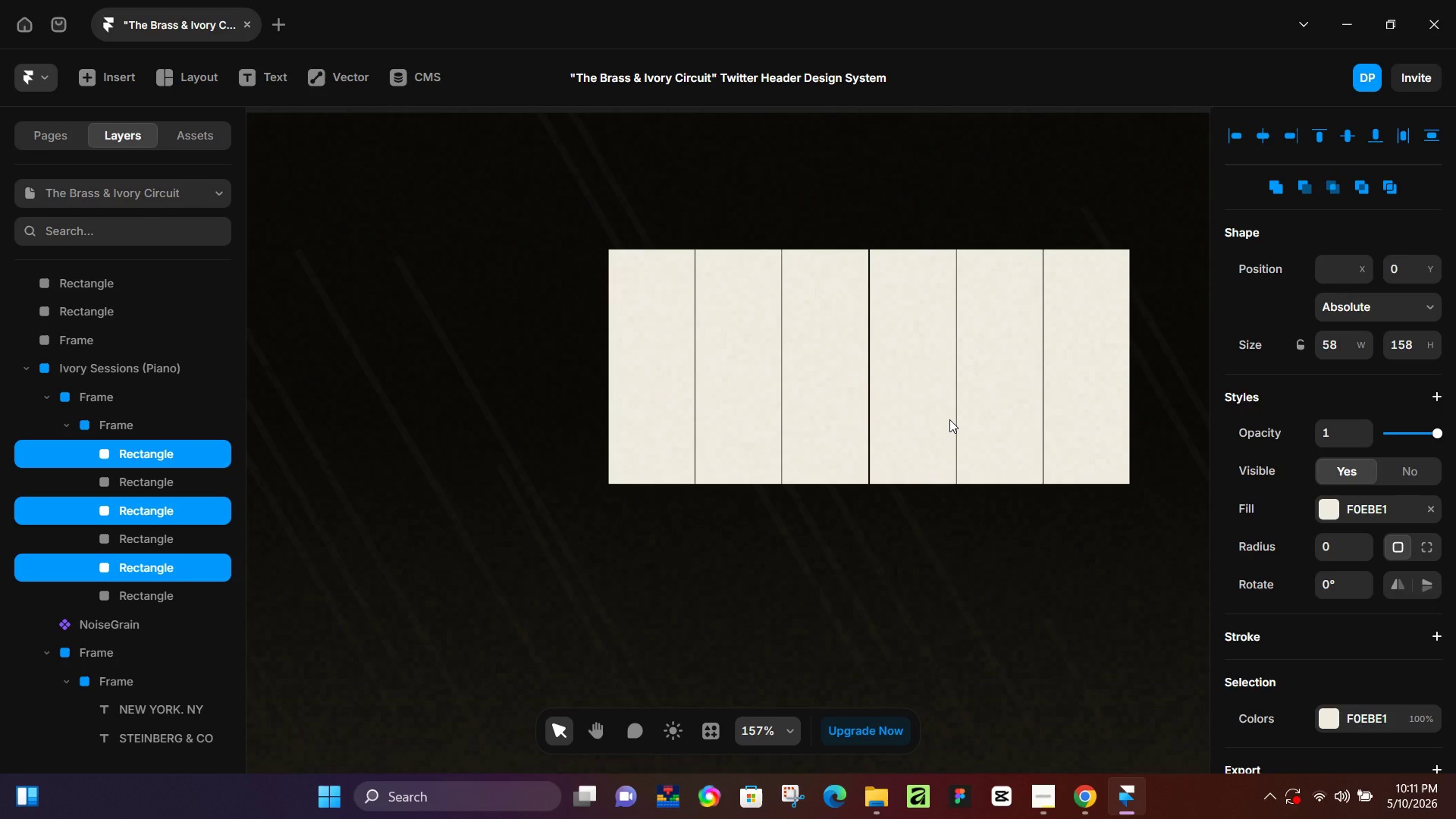 
hold_key(key=ControlLeft, duration=1.03)
scroll: coordinate [946, 418], scroll_direction: up, amount: 7.0
 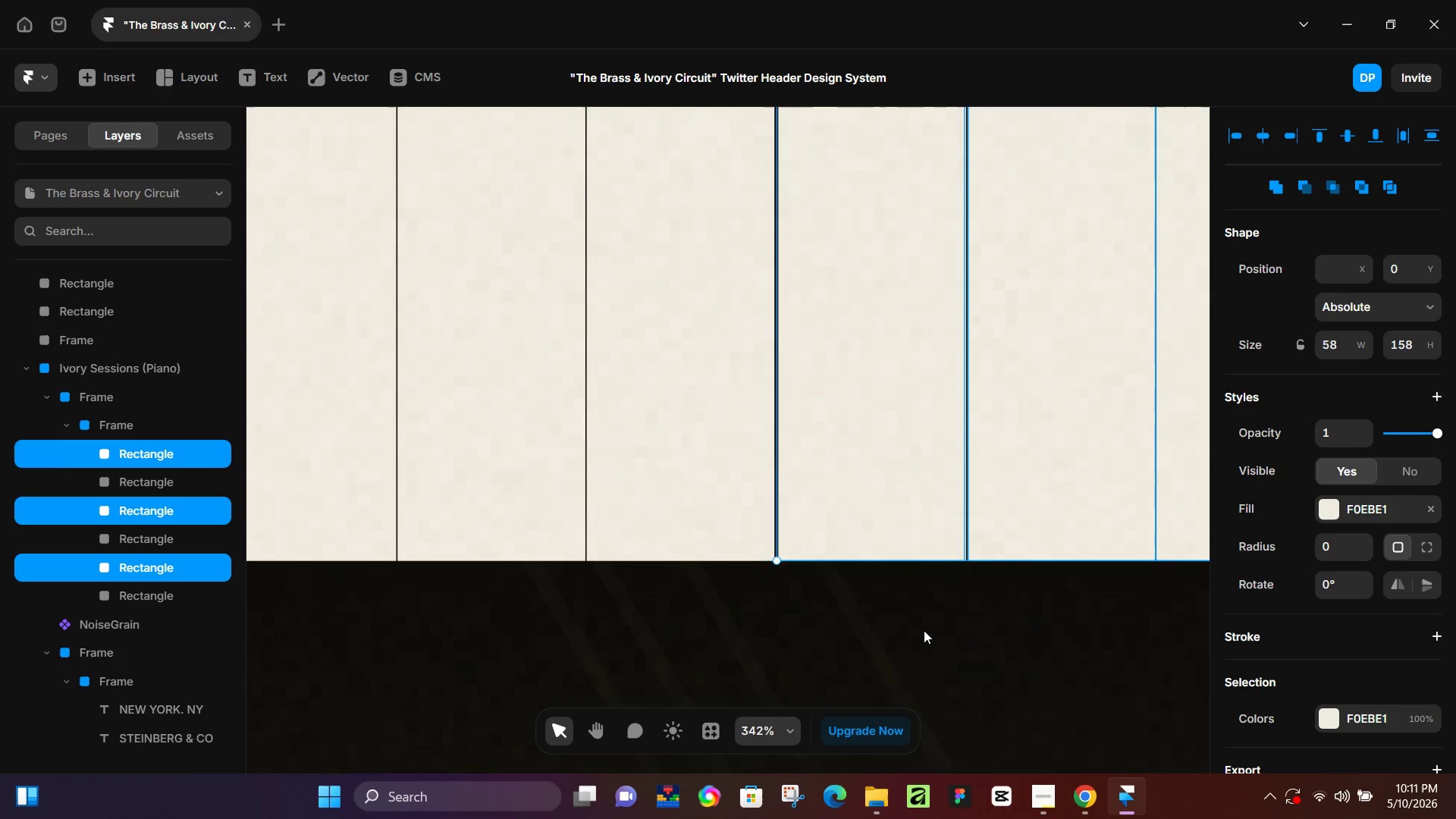 
left_click([925, 630])
 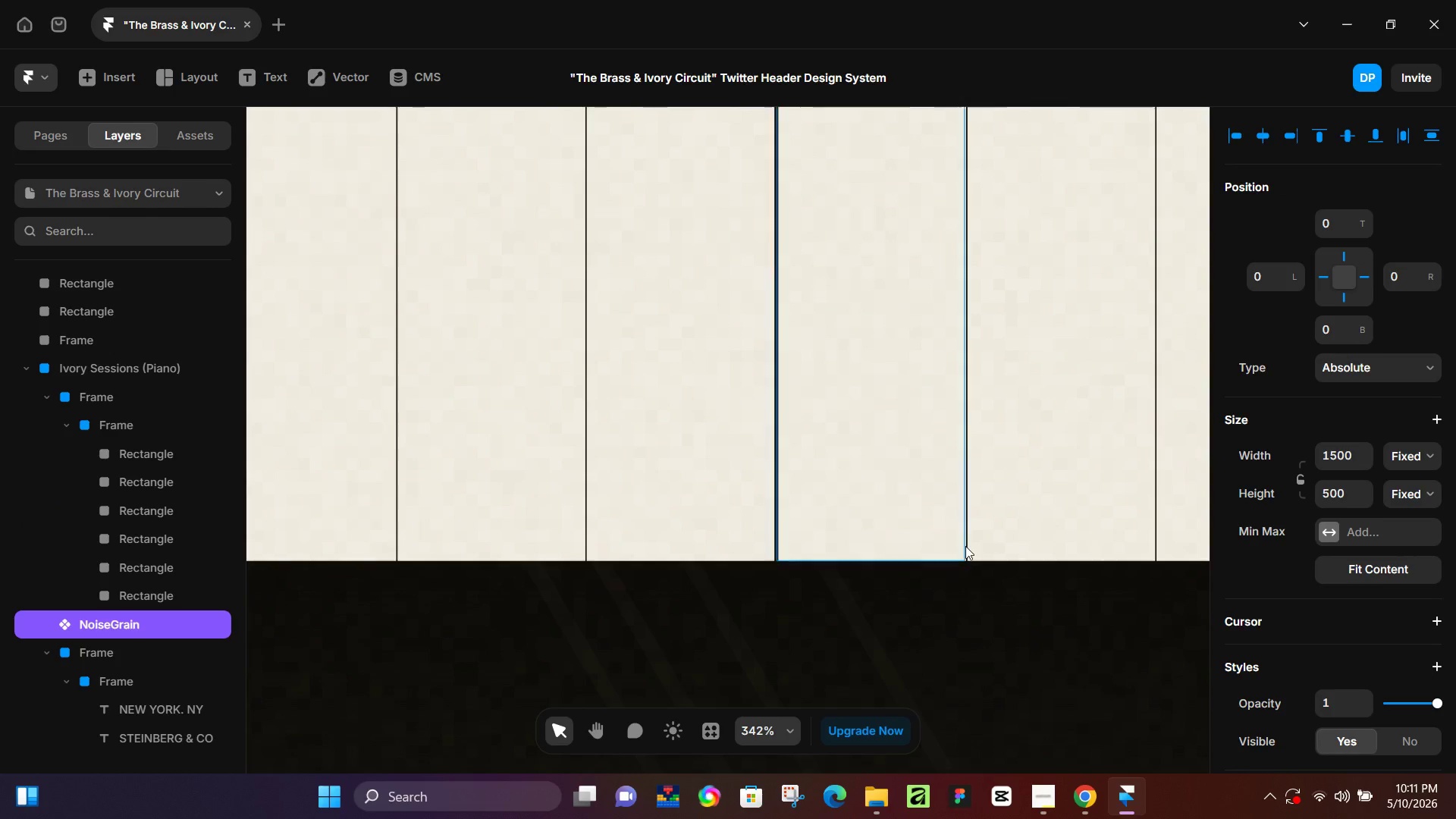 
hold_key(key=ControlLeft, duration=0.33)
 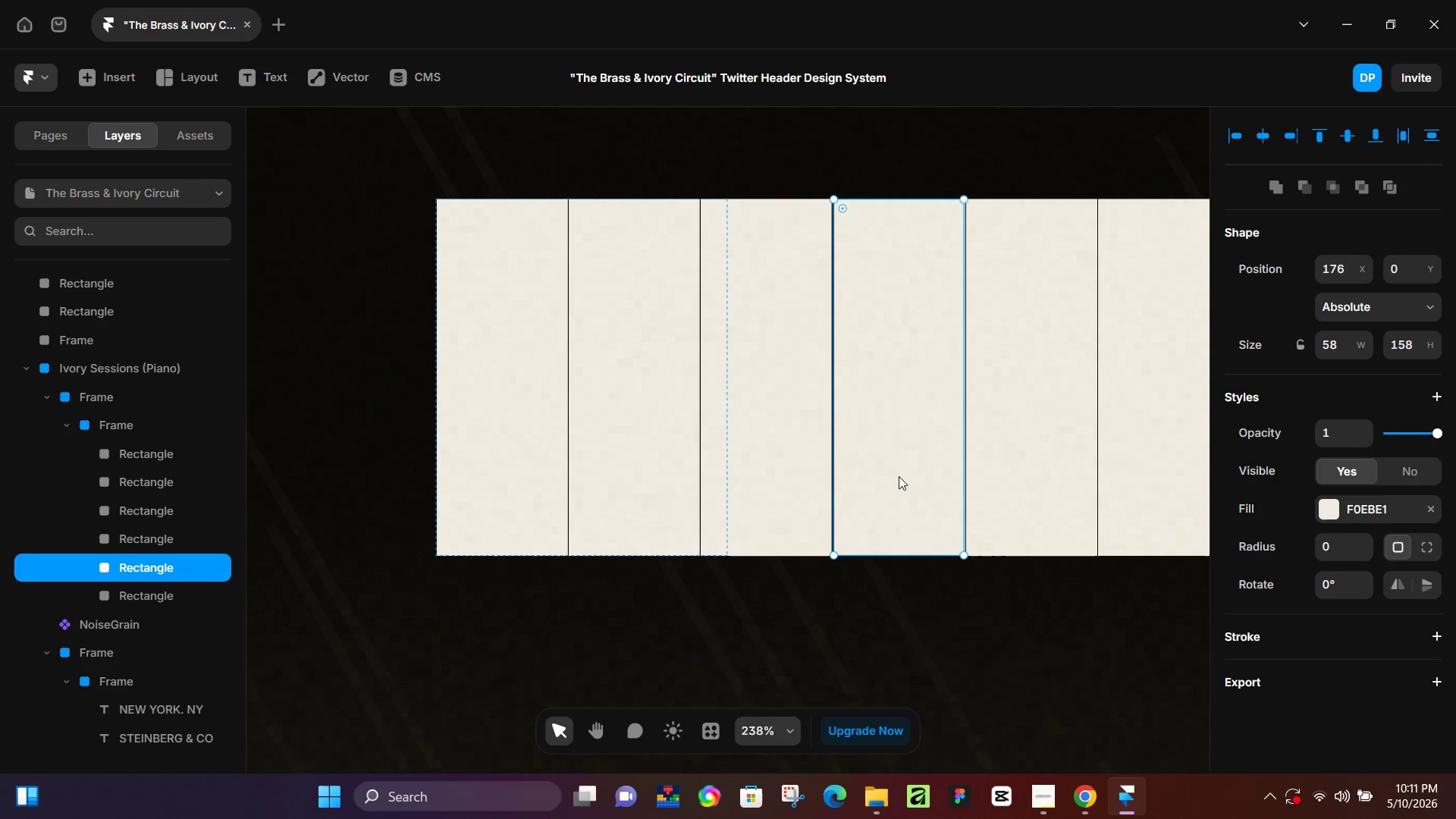 
left_click([899, 476])
 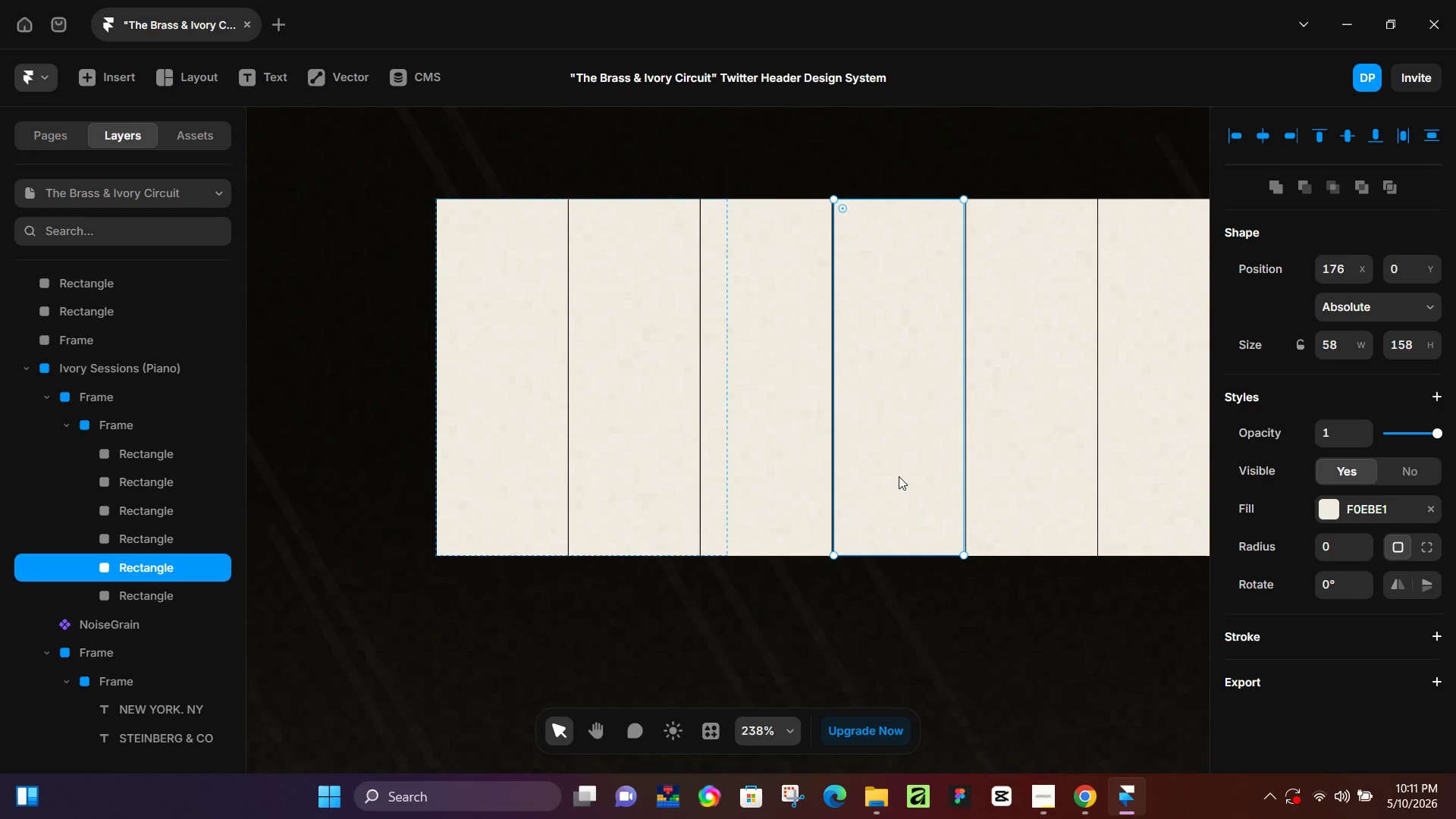 
scroll: coordinate [965, 546], scroll_direction: down, amount: 3.0
 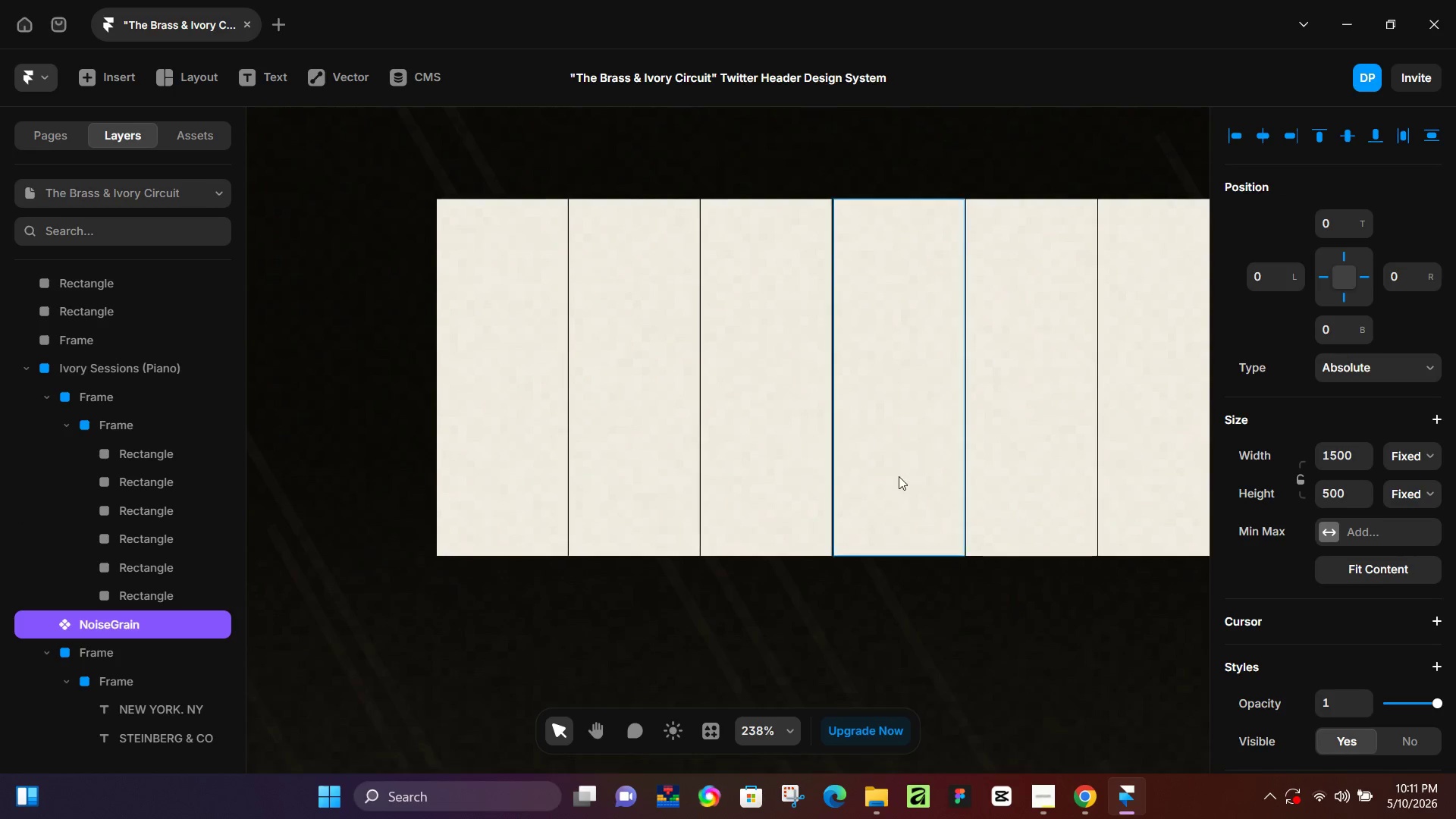 
key(ArrowLeft)
 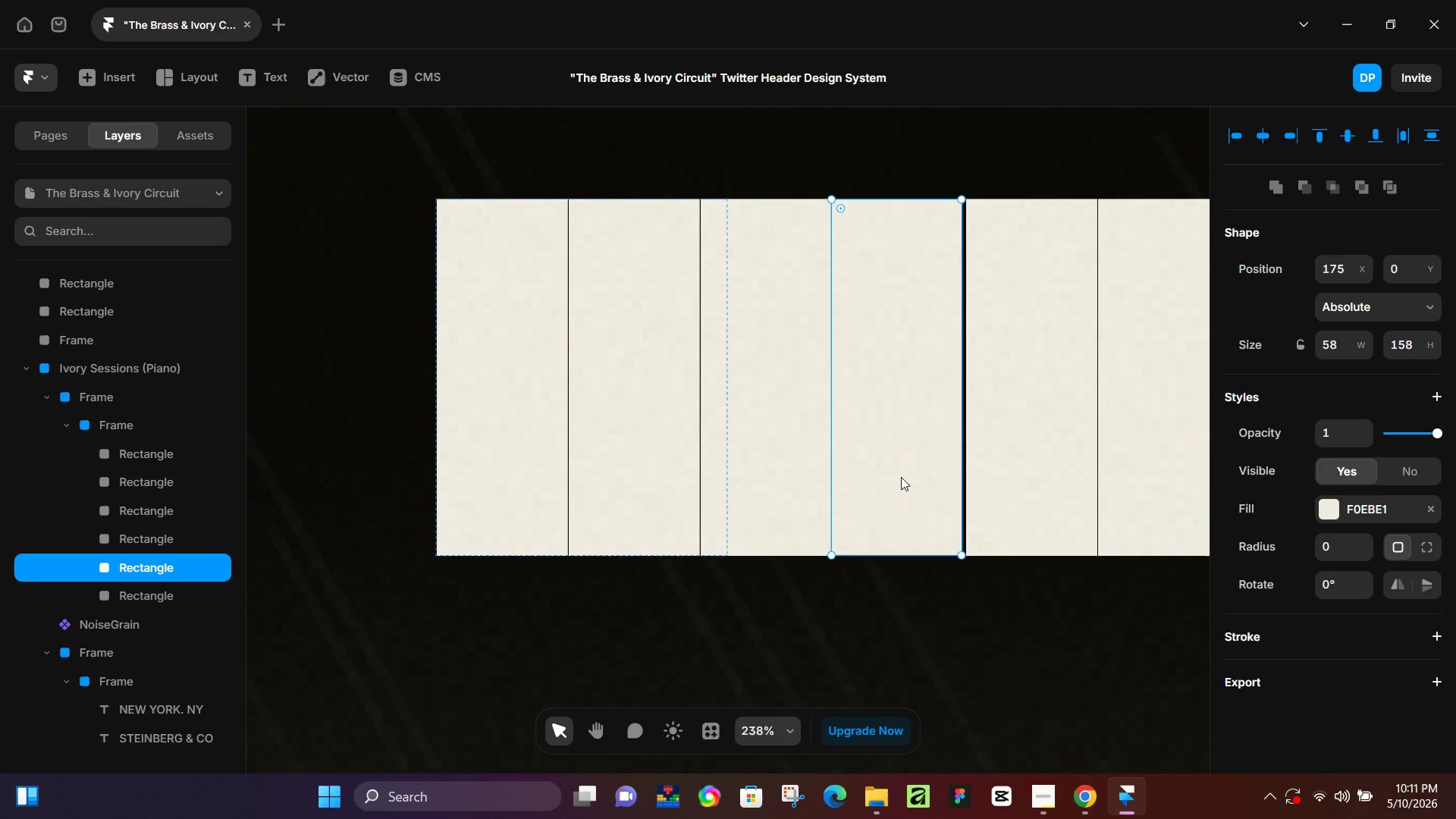 
key(Control+ControlLeft)
 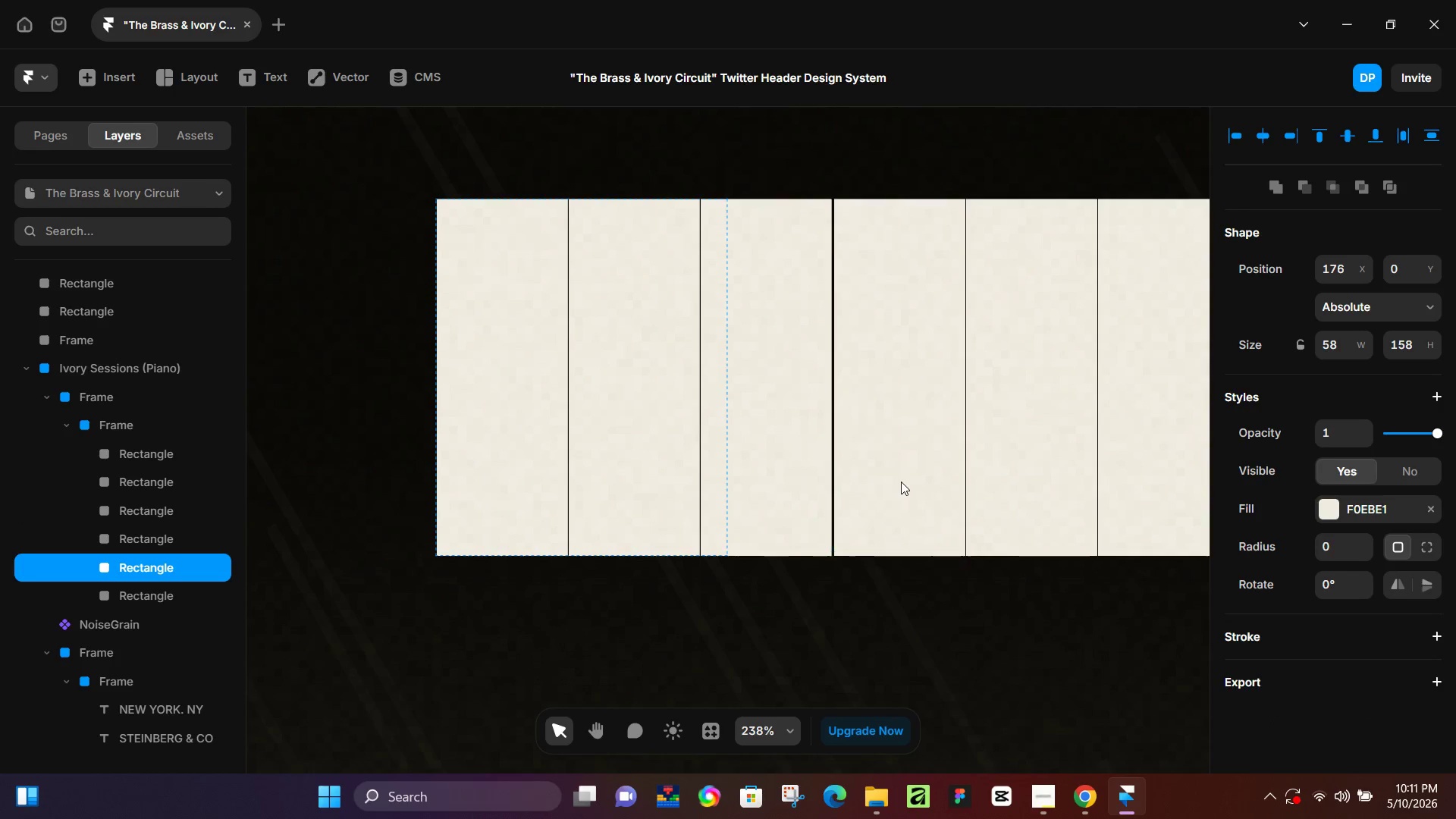 
key(Control+Z)
 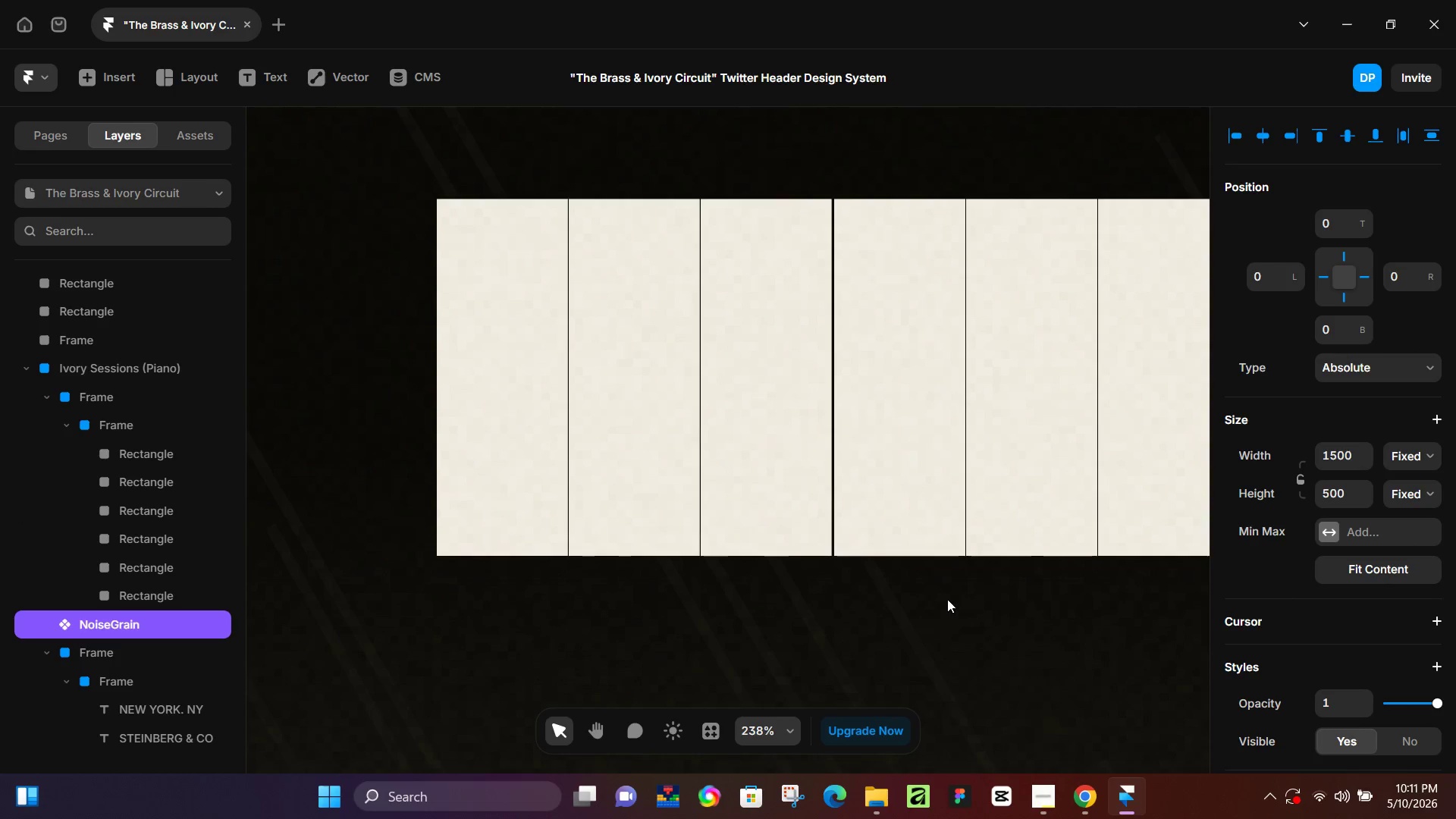 
hold_key(key=ControlLeft, duration=0.45)
 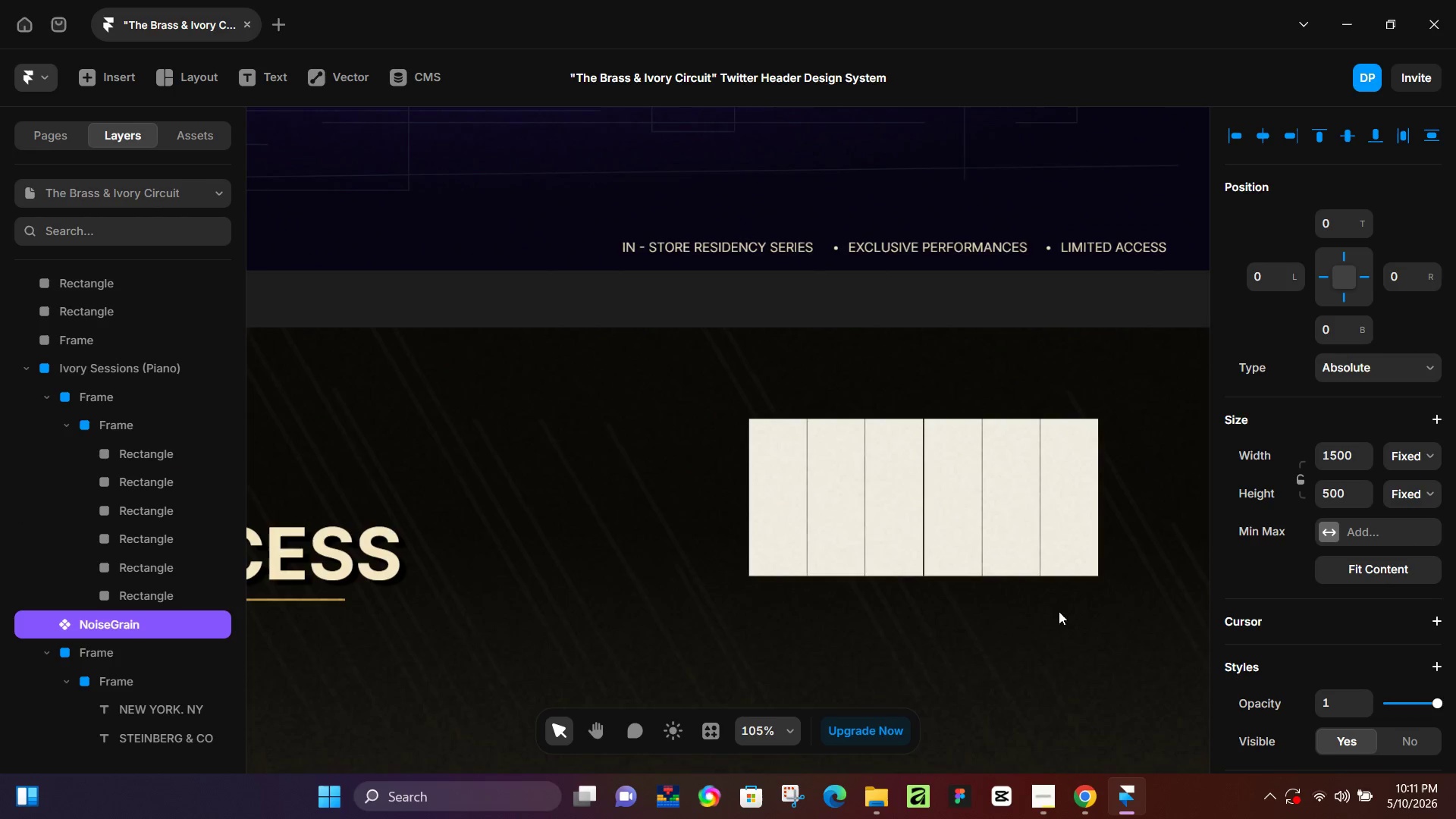 
hold_key(key=ControlLeft, duration=0.33)
 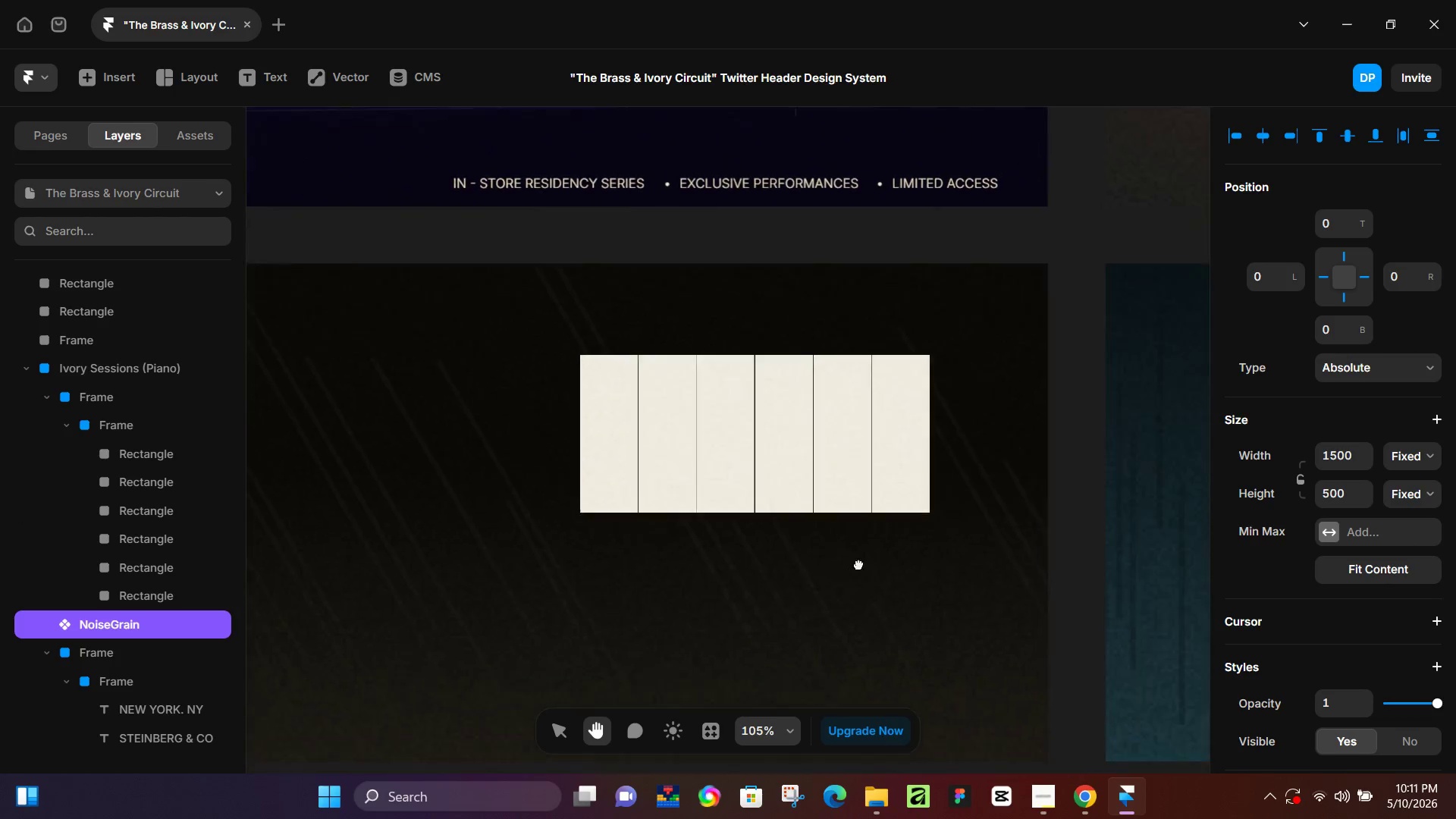 
scroll: coordinate [957, 580], scroll_direction: down, amount: 5.0
 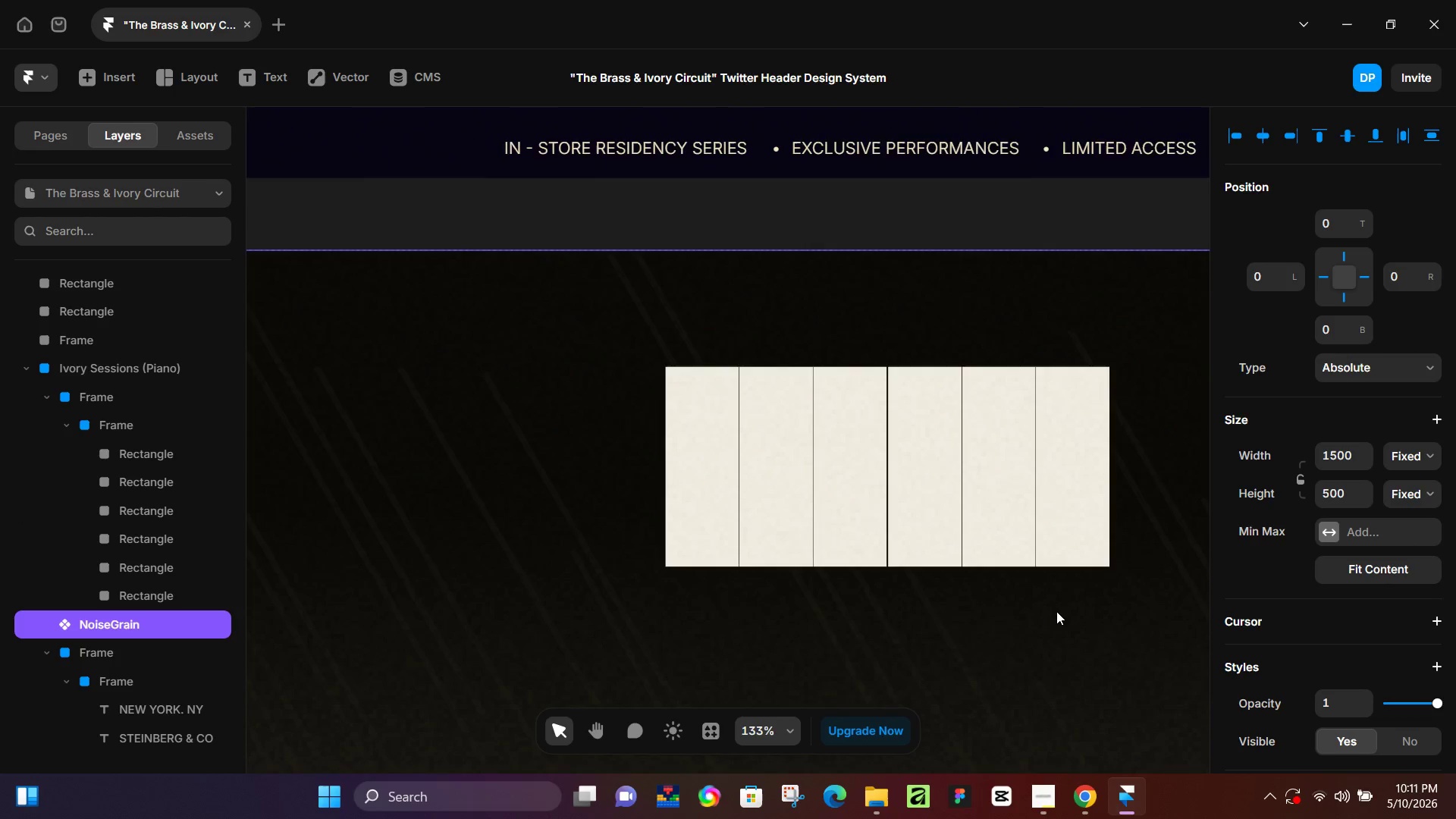 
hold_key(key=Space, duration=0.47)
 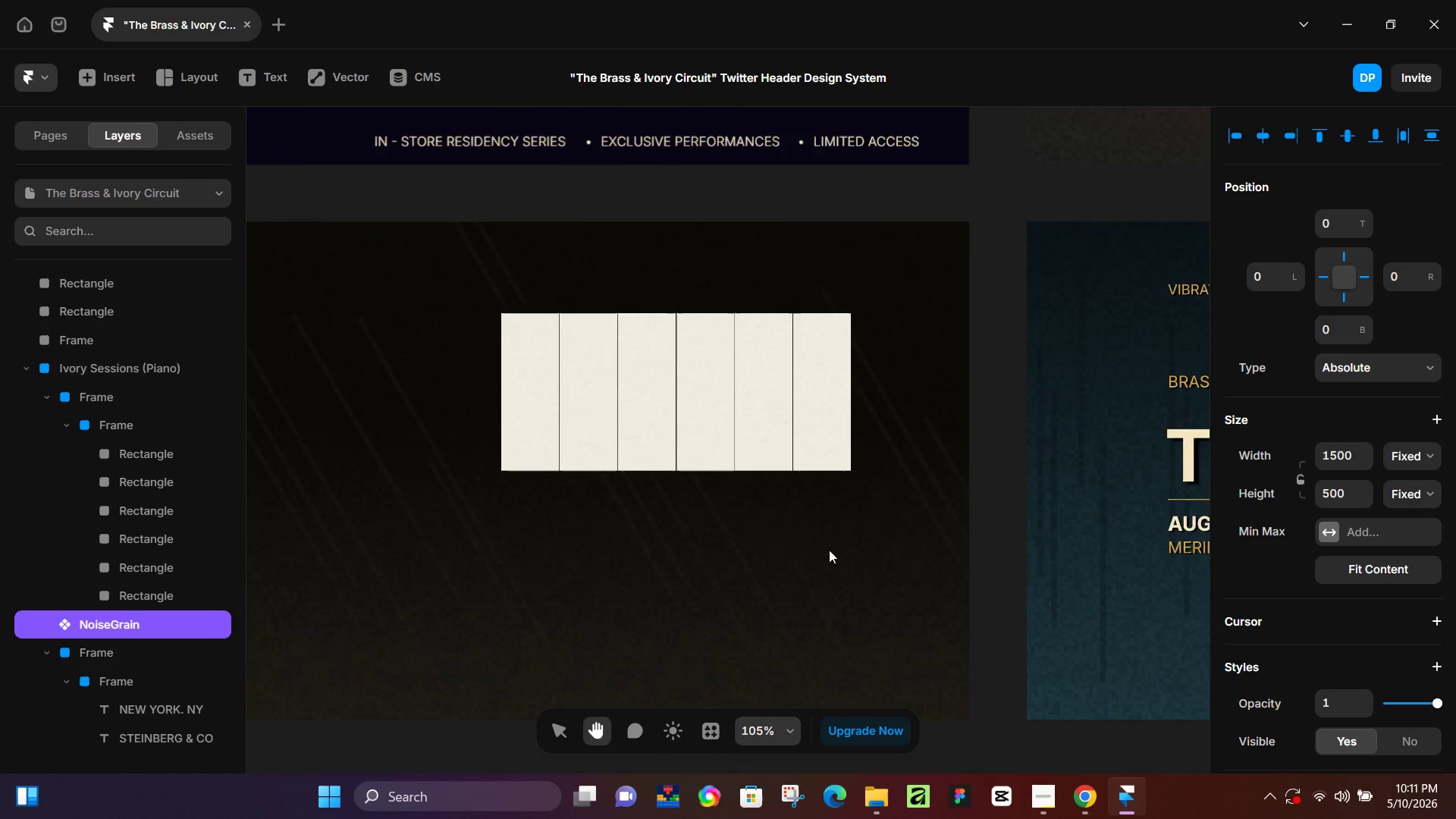 
scroll: coordinate [1059, 611], scroll_direction: down, amount: 2.0
 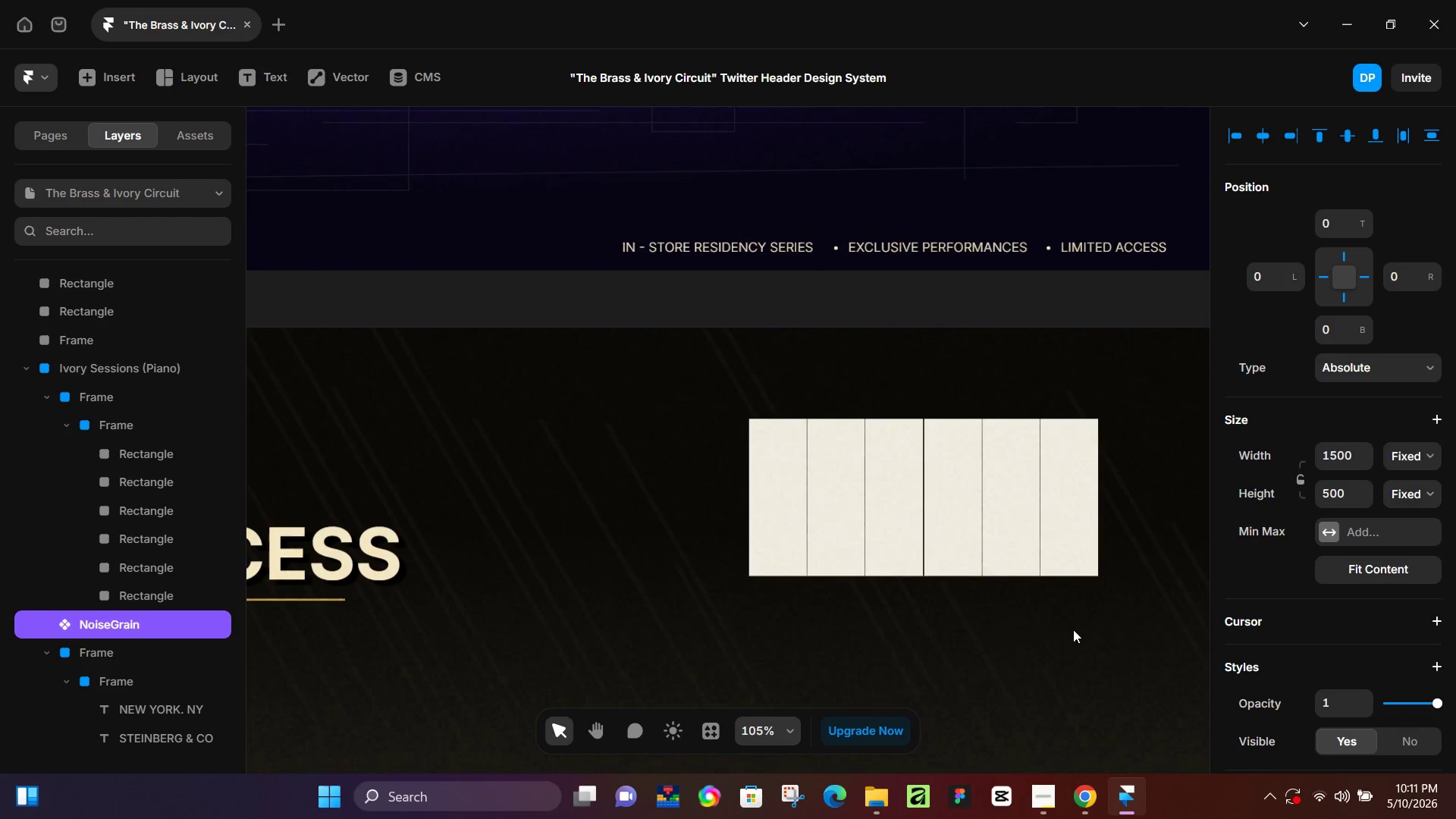 
left_click_drag(start_coordinate=[1089, 662], to_coordinate=[835, 554])
 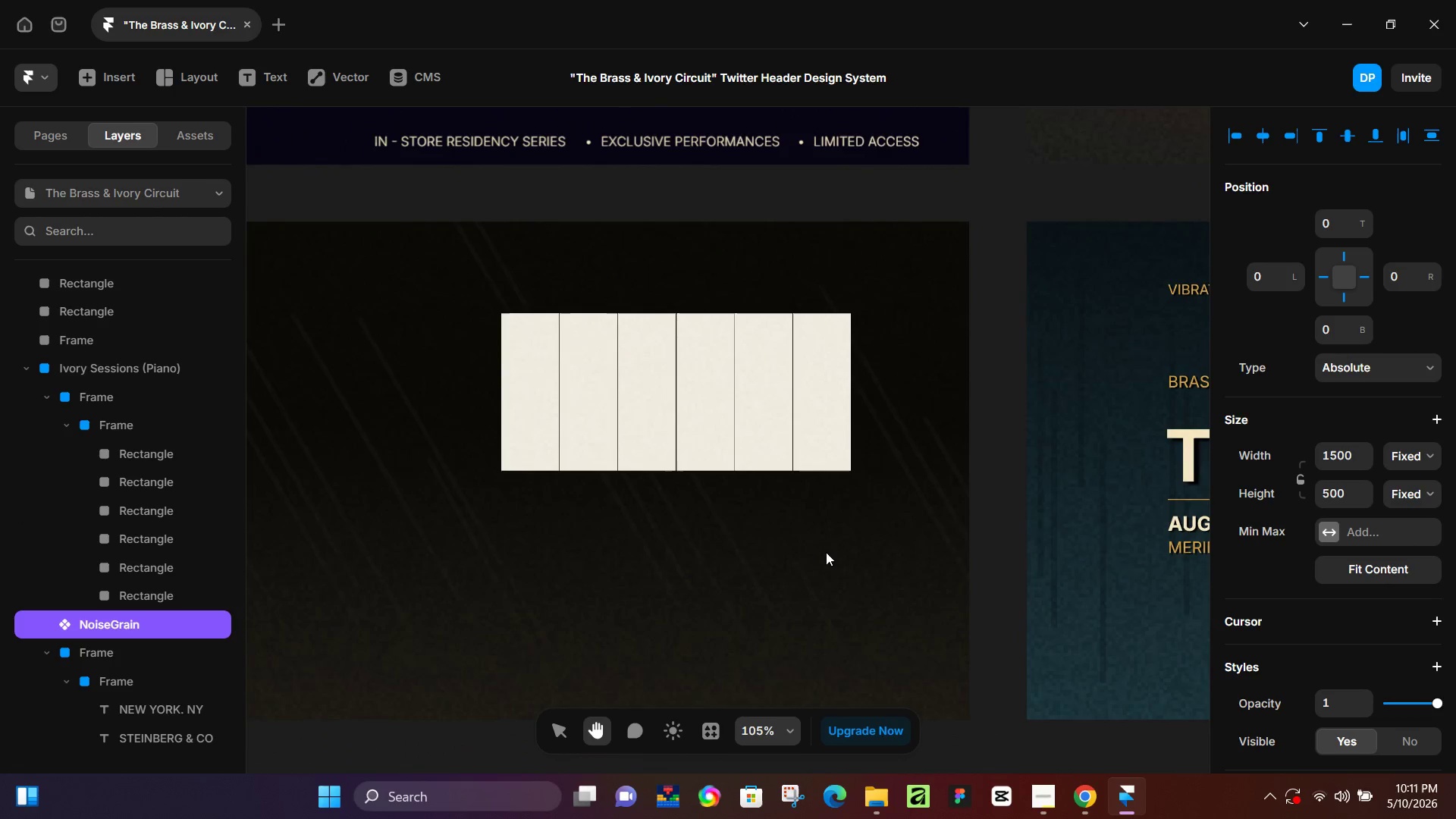 
hold_key(key=ControlLeft, duration=0.8)
 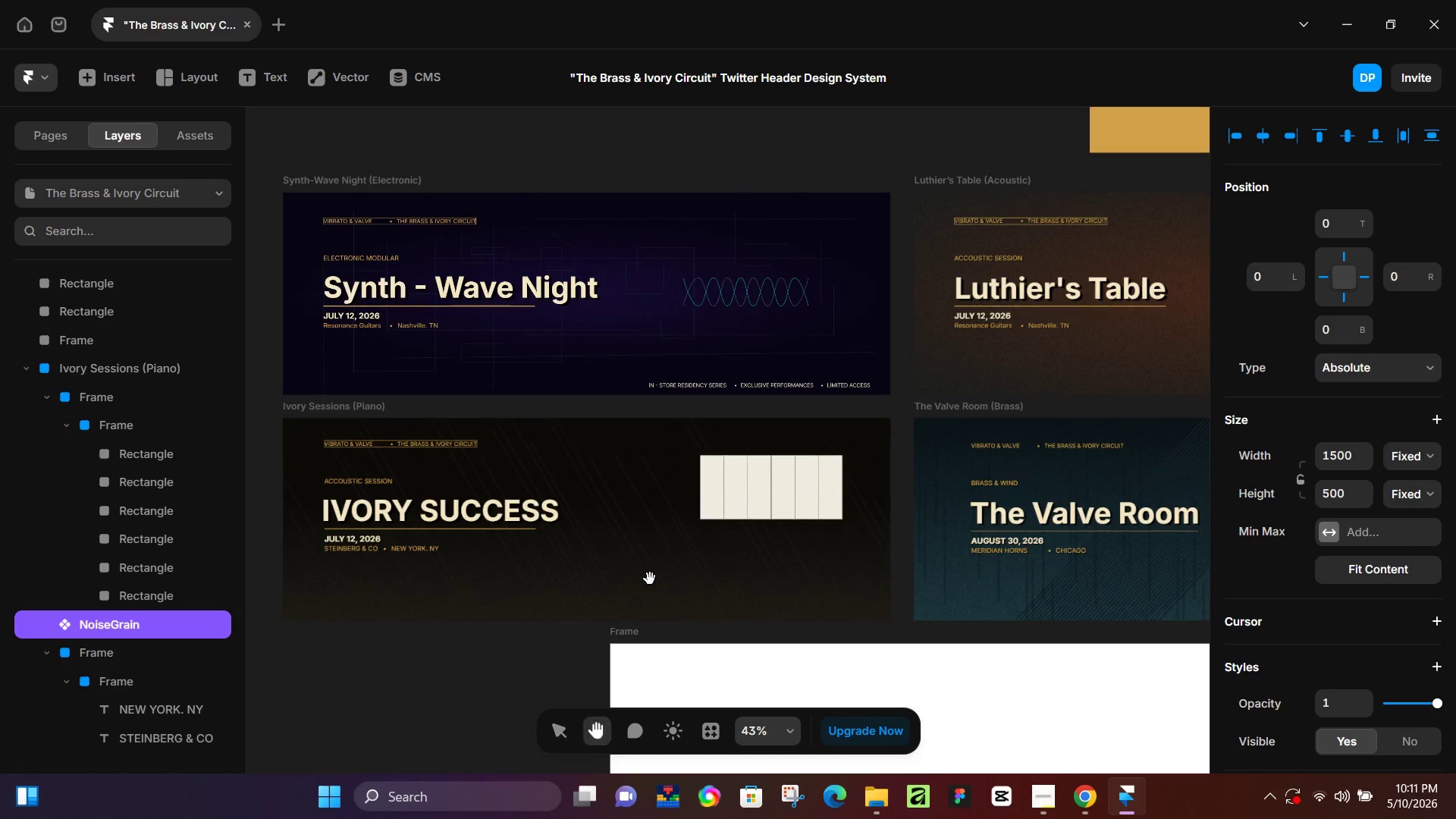 
hold_key(key=Space, duration=0.56)
 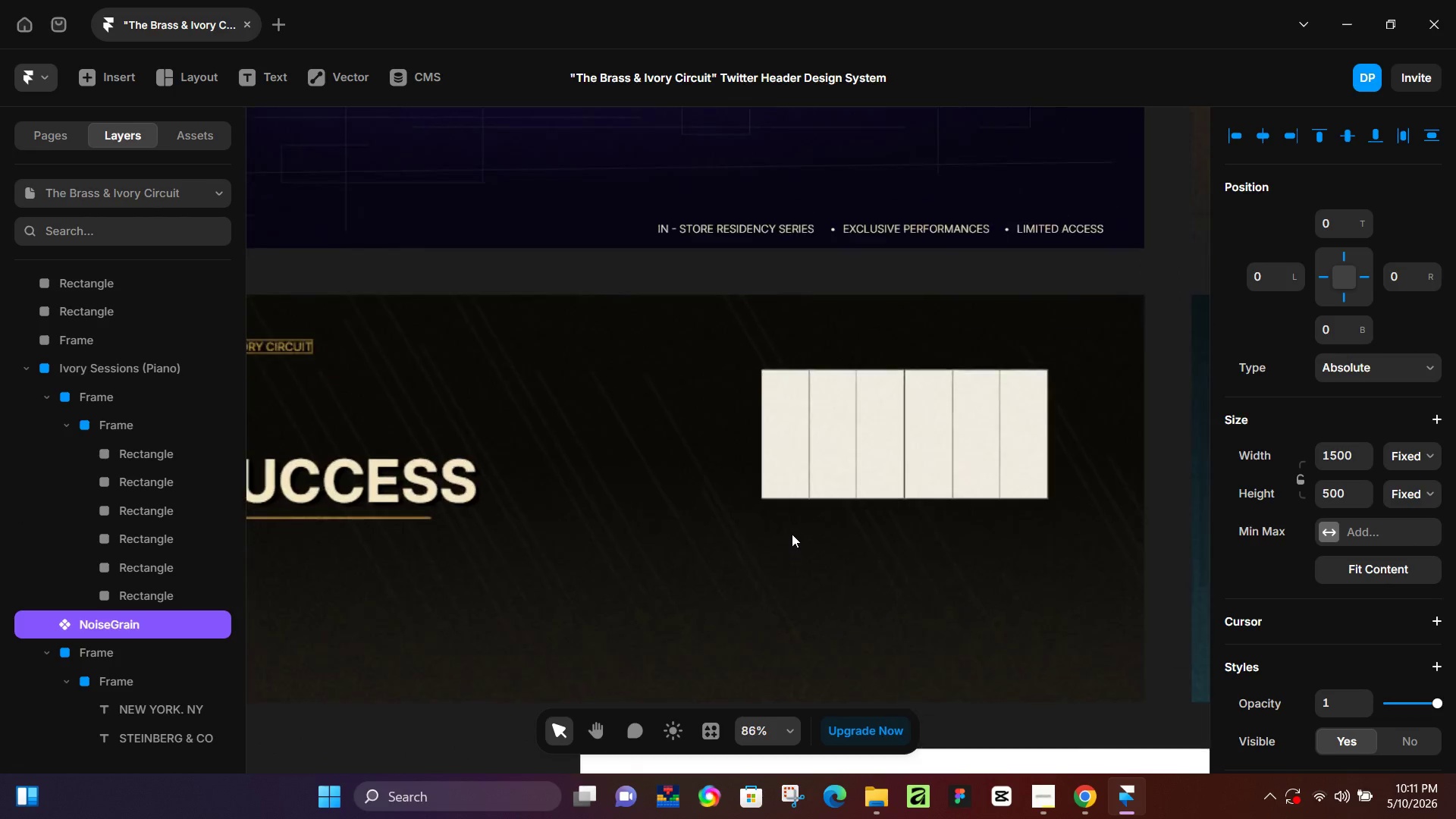 
scroll: coordinate [841, 555], scroll_direction: down, amount: 8.0
 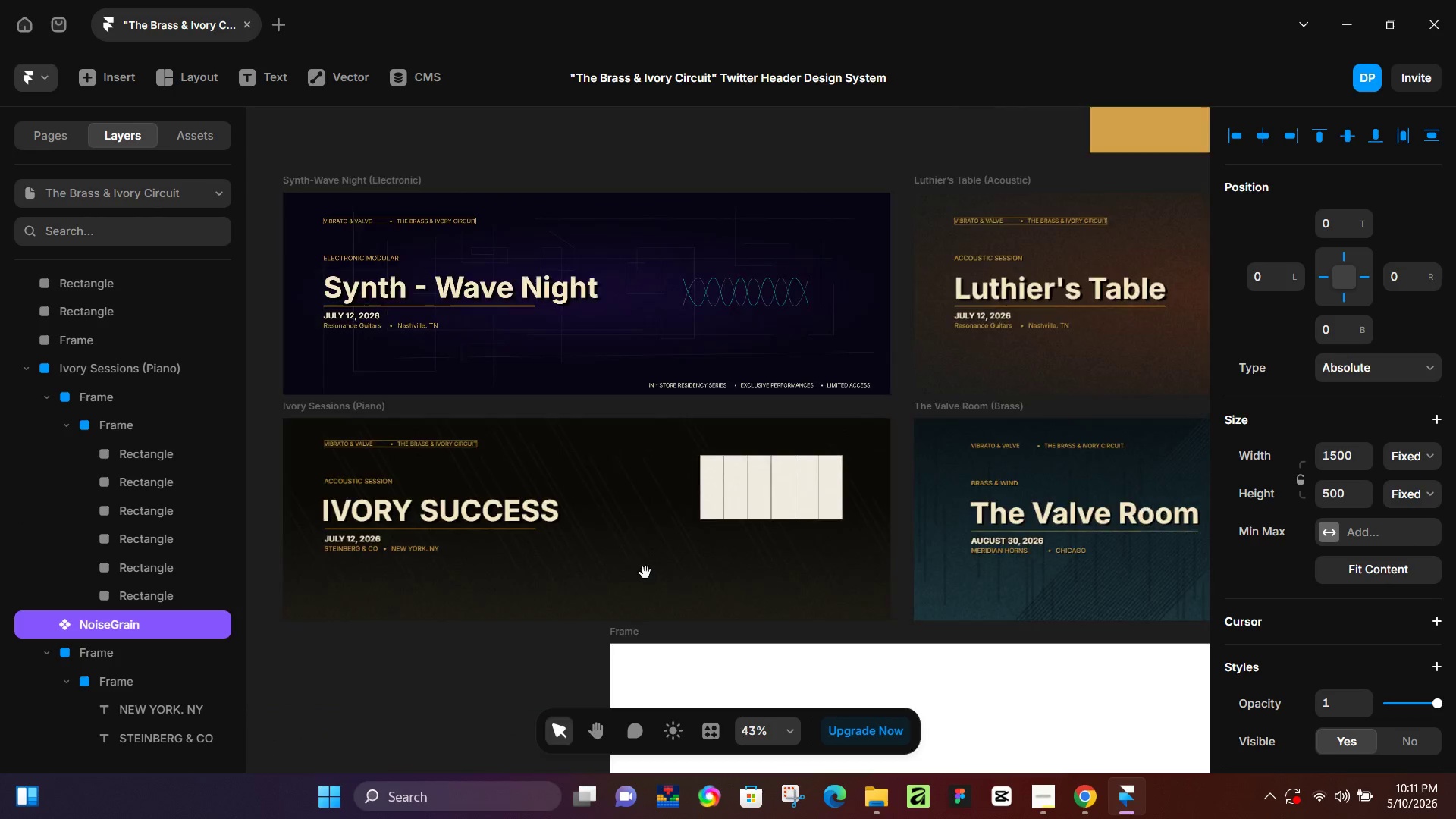 
left_click_drag(start_coordinate=[650, 579], to_coordinate=[727, 579])
 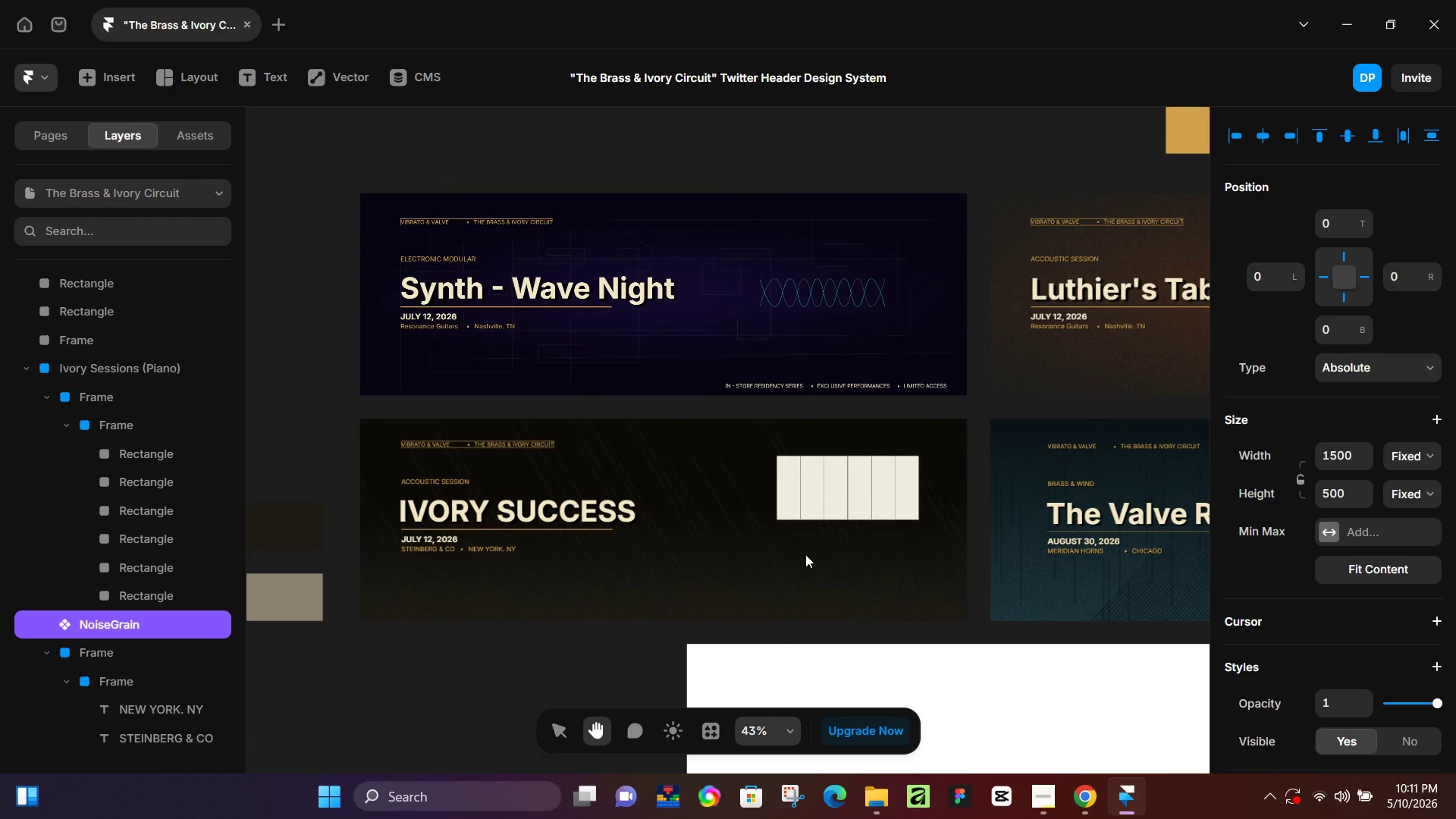 
hold_key(key=ControlLeft, duration=0.94)
 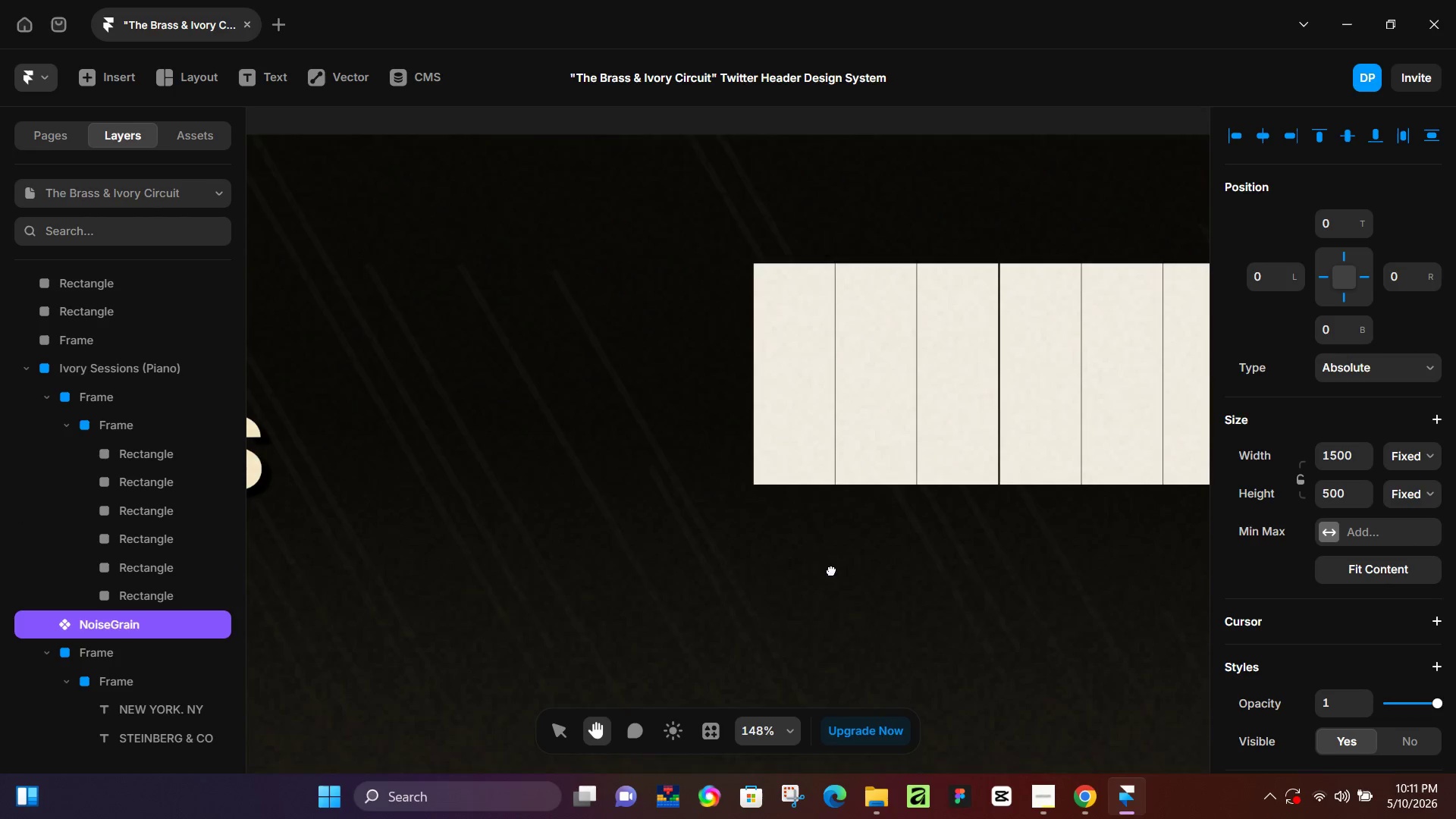 
hold_key(key=Space, duration=0.53)
 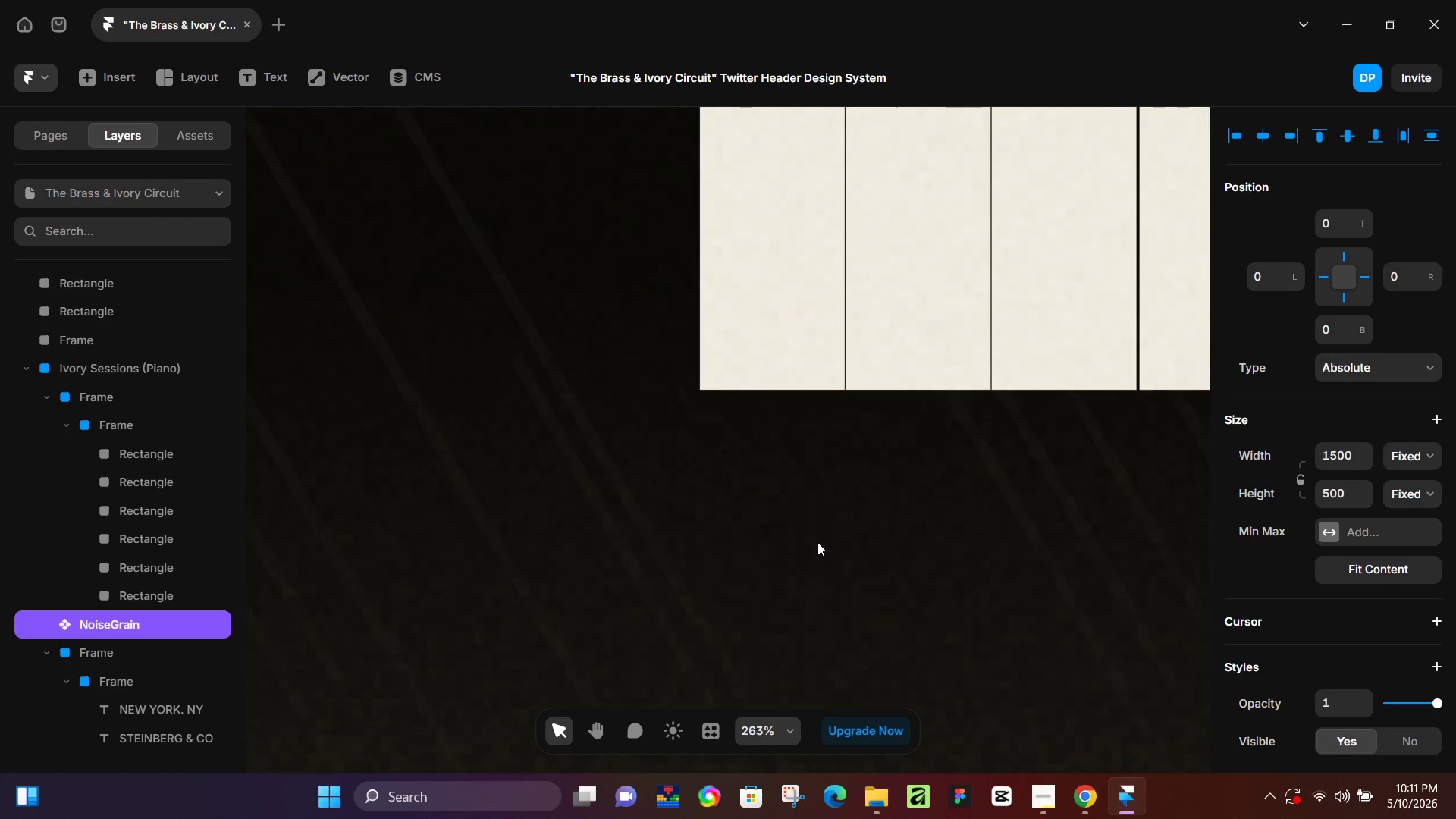 
scroll: coordinate [774, 508], scroll_direction: up, amount: 11.0
 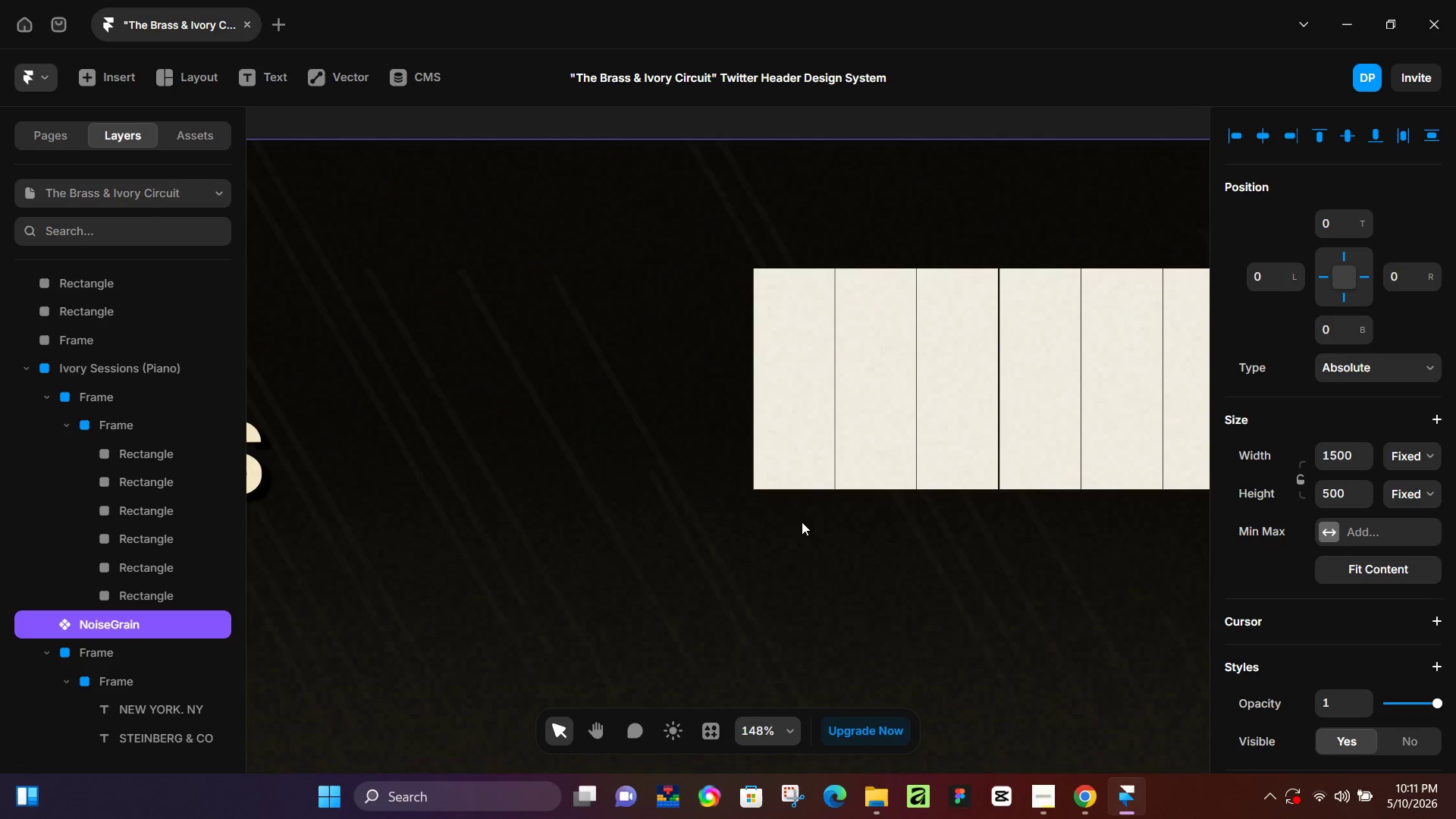 
left_click_drag(start_coordinate=[831, 582], to_coordinate=[828, 551])
 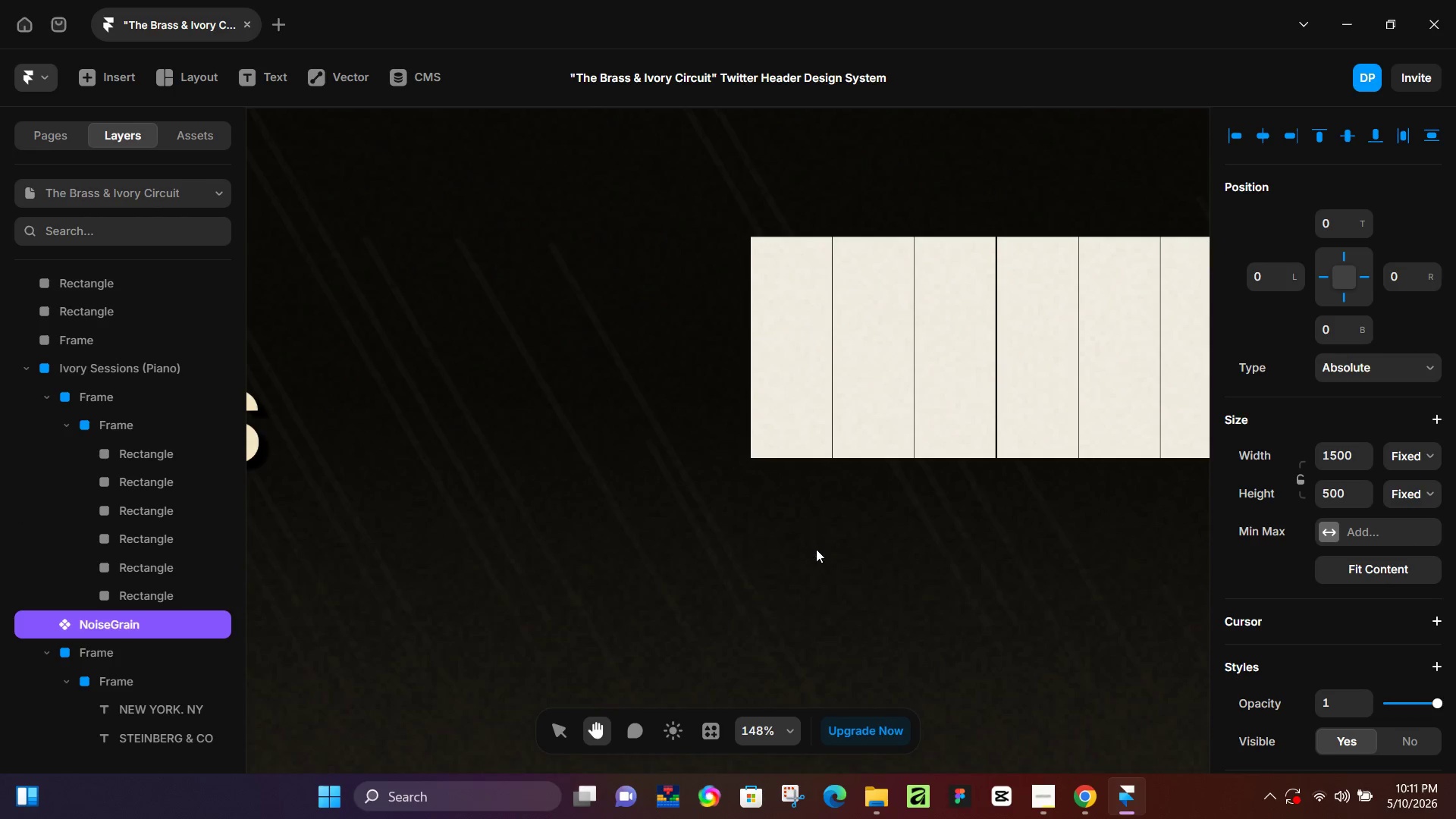 
hold_key(key=ControlLeft, duration=0.39)
scroll: coordinate [811, 557], scroll_direction: up, amount: 18.0
 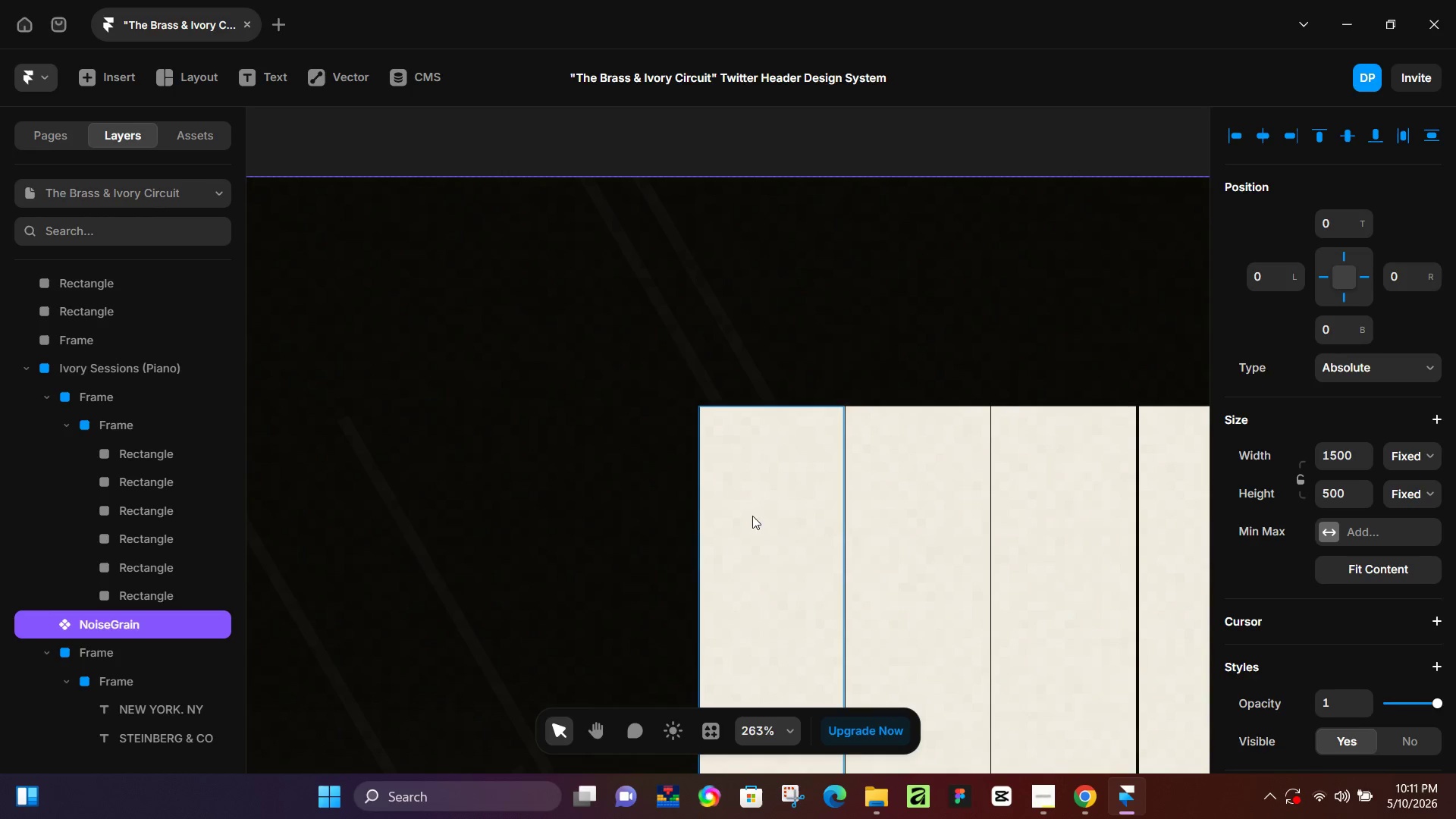 
key(R)
 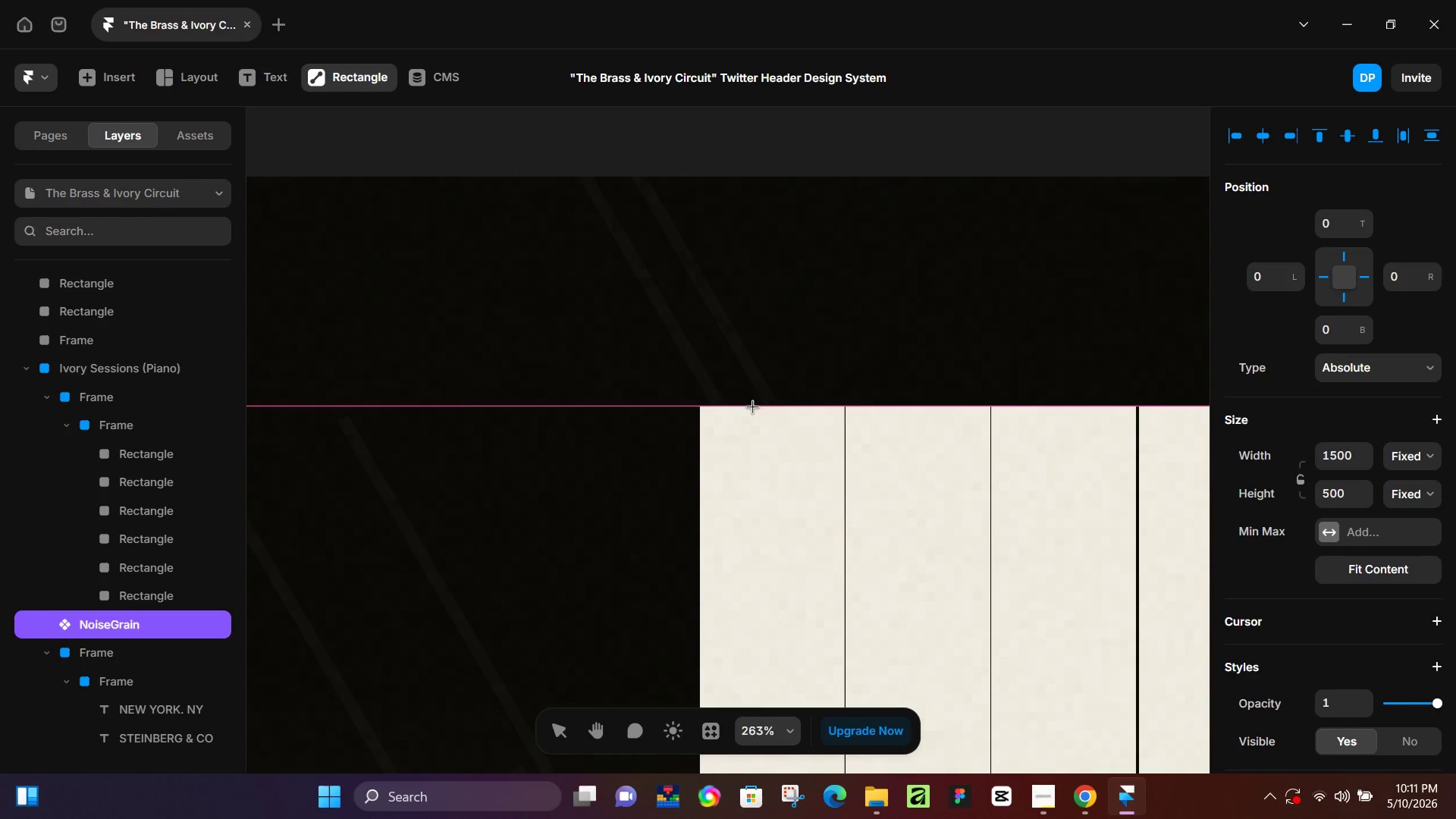 
left_click_drag(start_coordinate=[752, 406], to_coordinate=[843, 686])
 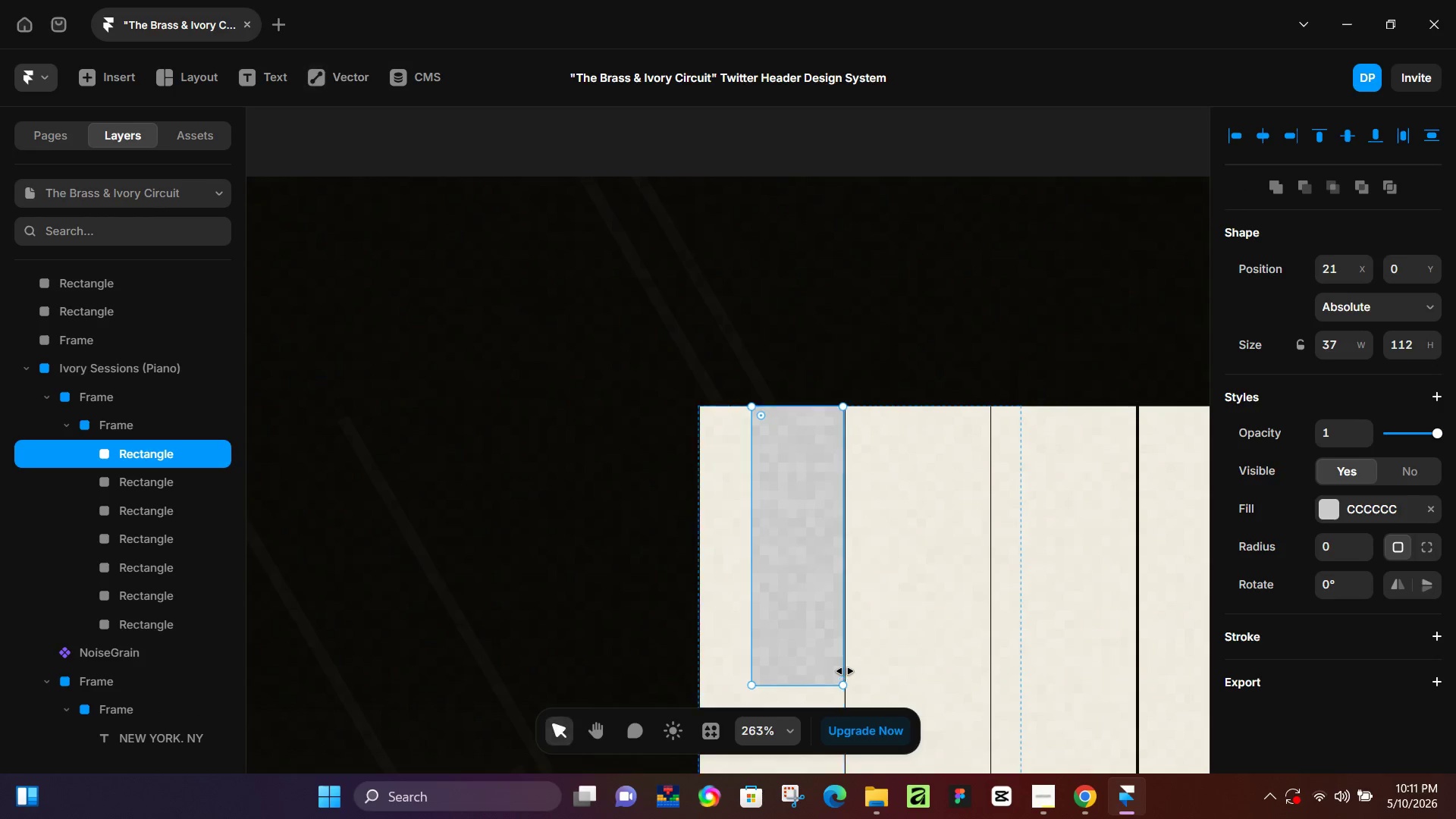 
scroll: coordinate [847, 663], scroll_direction: down, amount: 6.0
 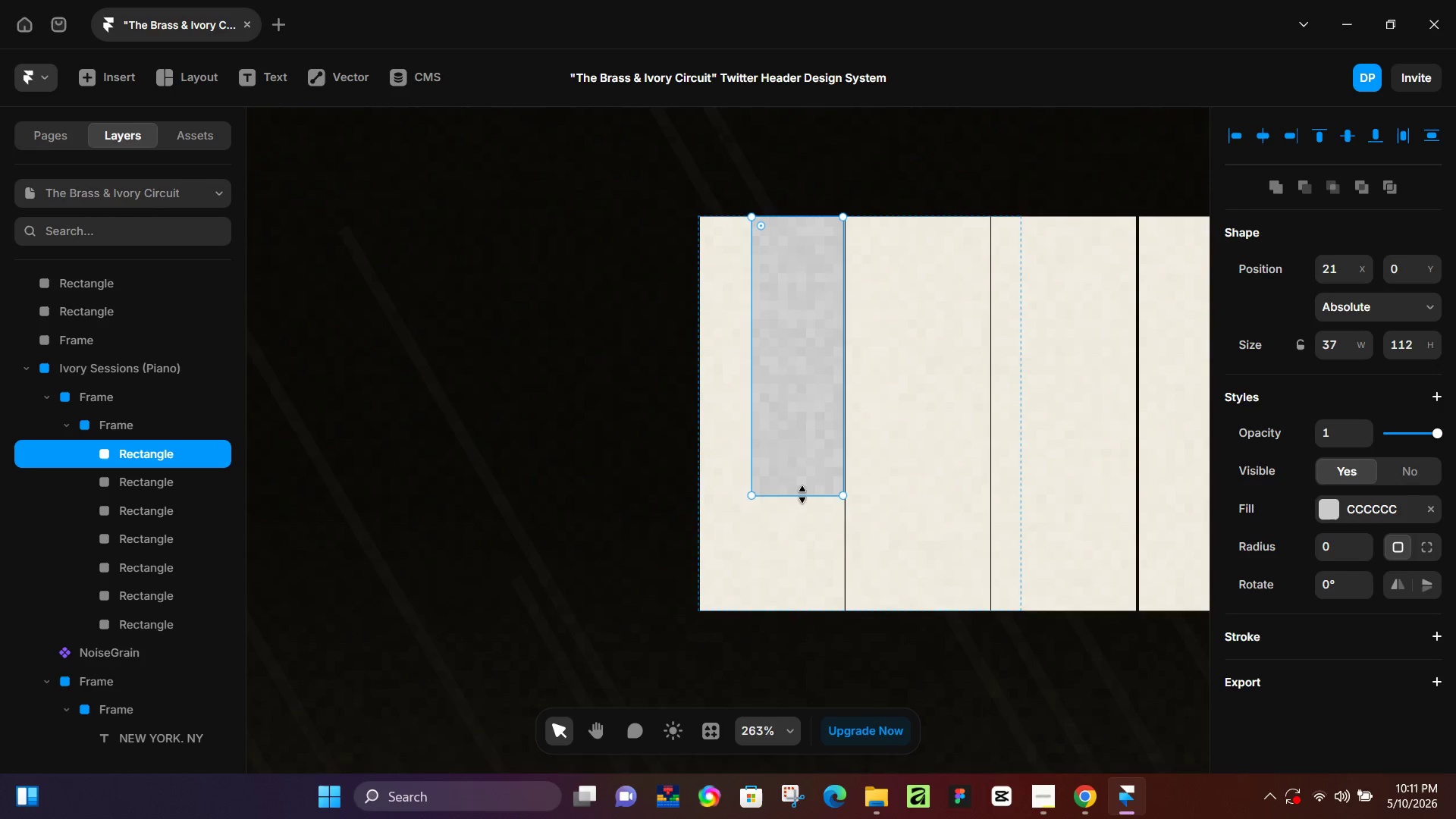 
left_click_drag(start_coordinate=[802, 494], to_coordinate=[801, 523])
 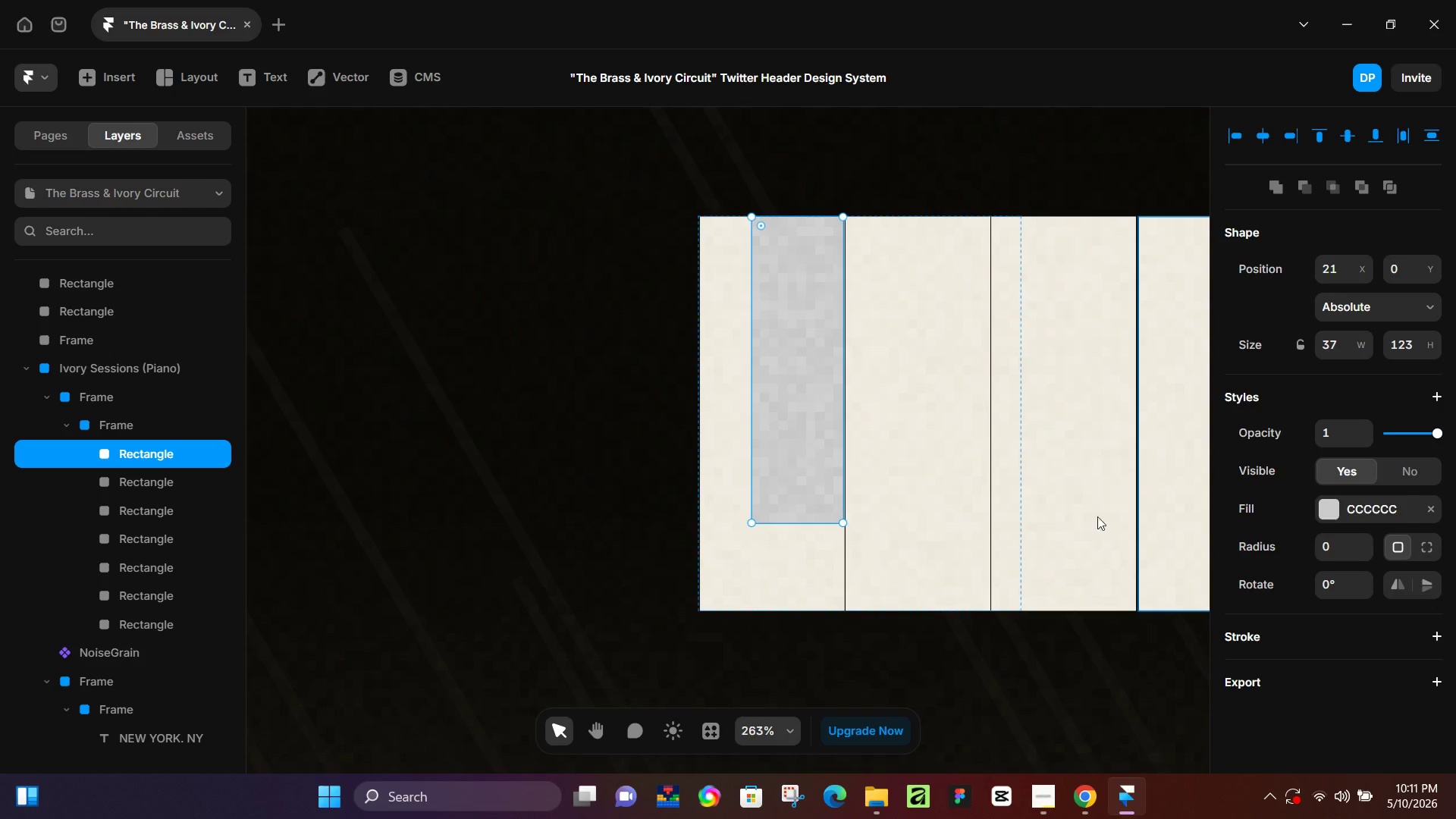 
hold_key(key=ControlLeft, duration=1.03)
 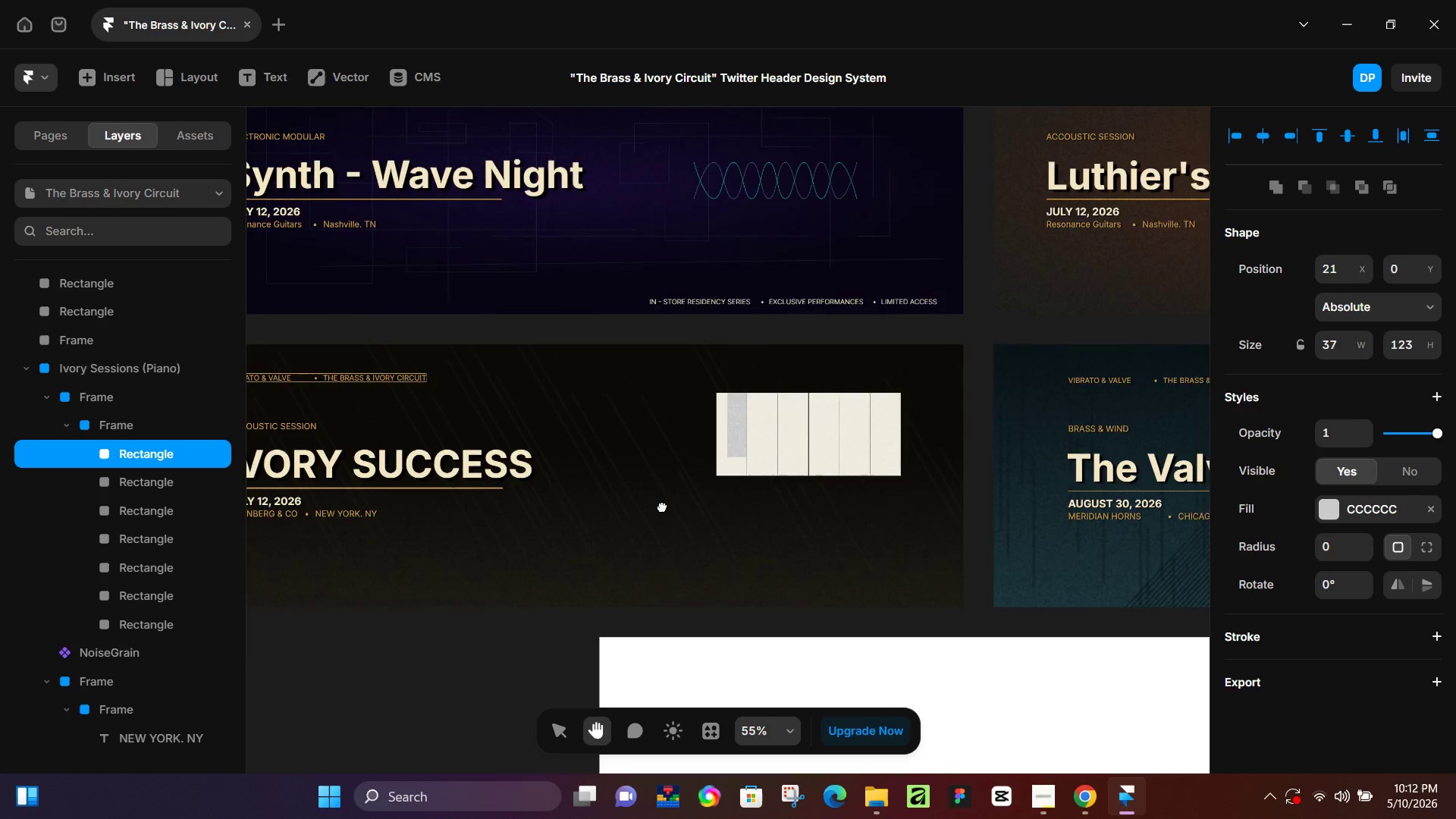 
hold_key(key=ControlLeft, duration=4.97)
 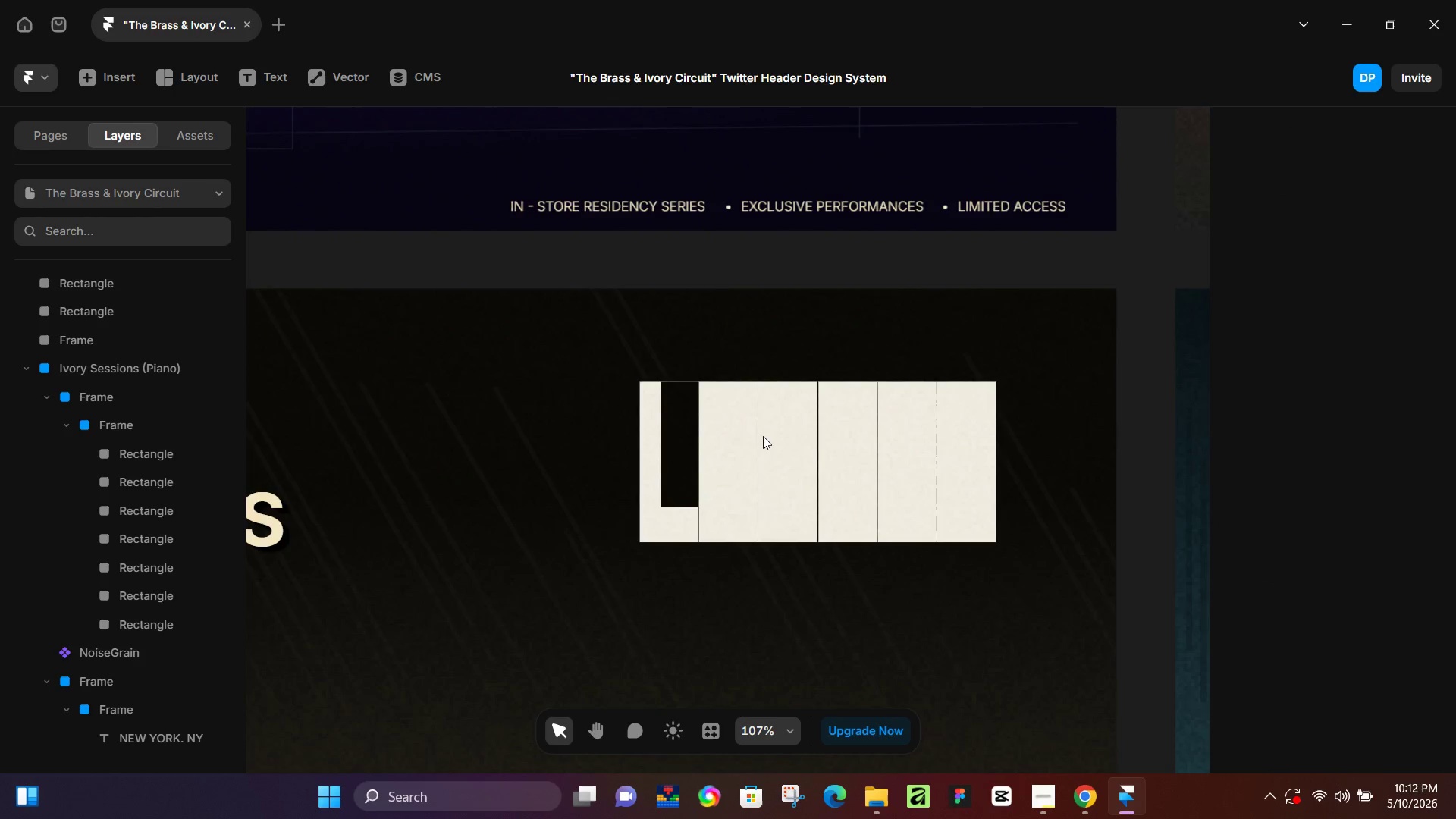 
hold_key(key=Space, duration=0.53)
 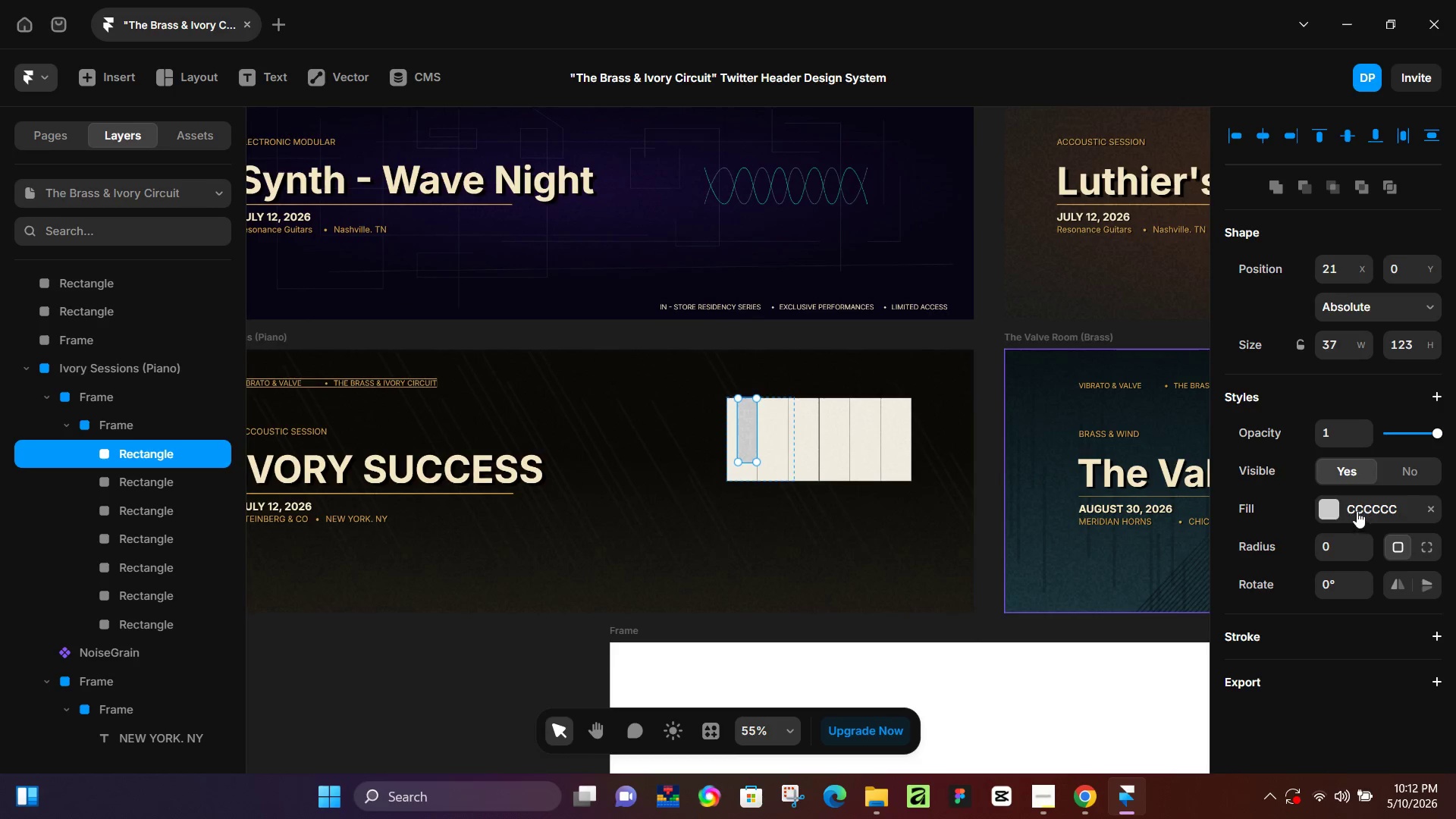 
left_click_drag(start_coordinate=[573, 488], to_coordinate=[662, 507])
 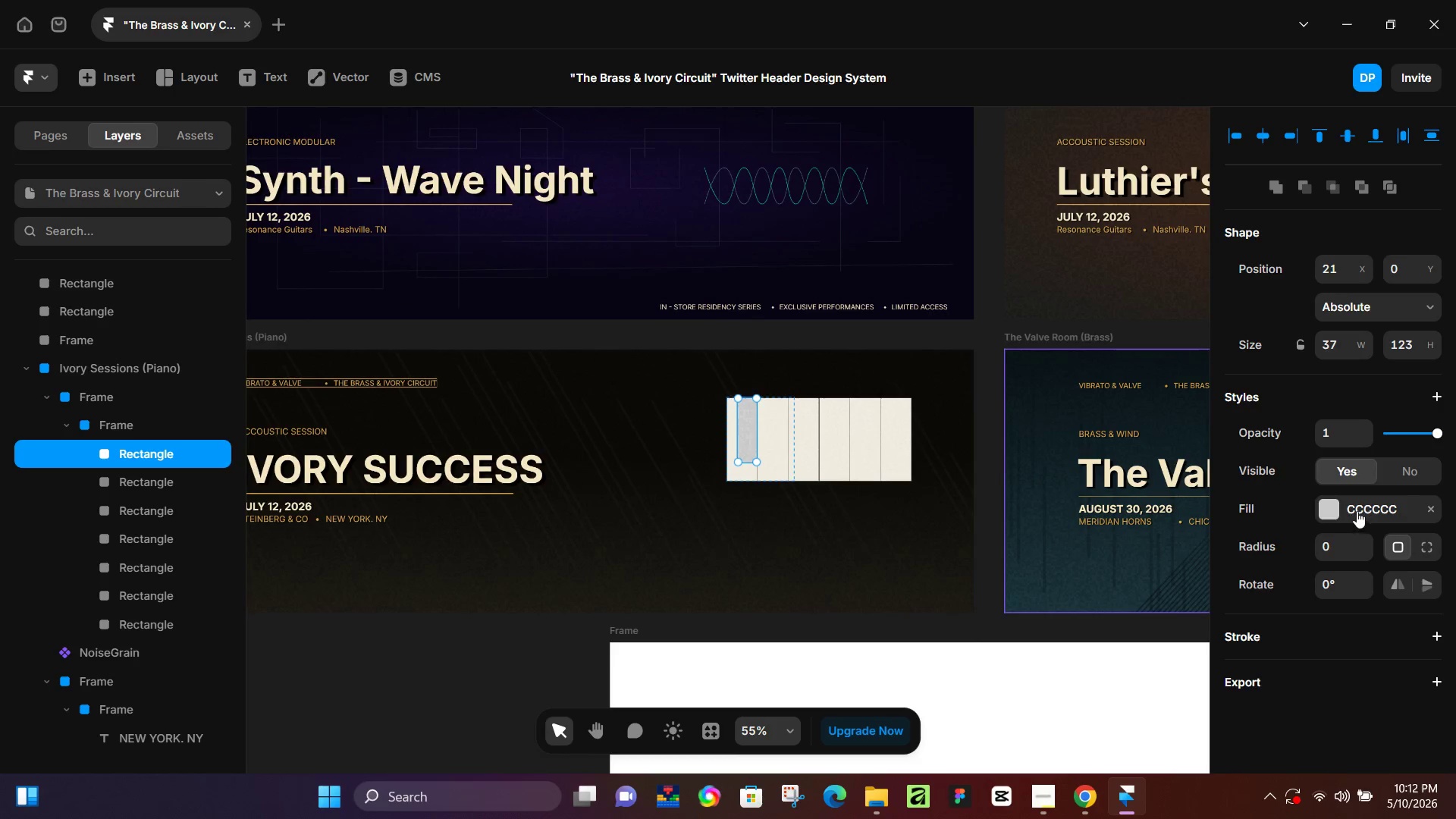 
scroll: coordinate [623, 429], scroll_direction: down, amount: 15.0
 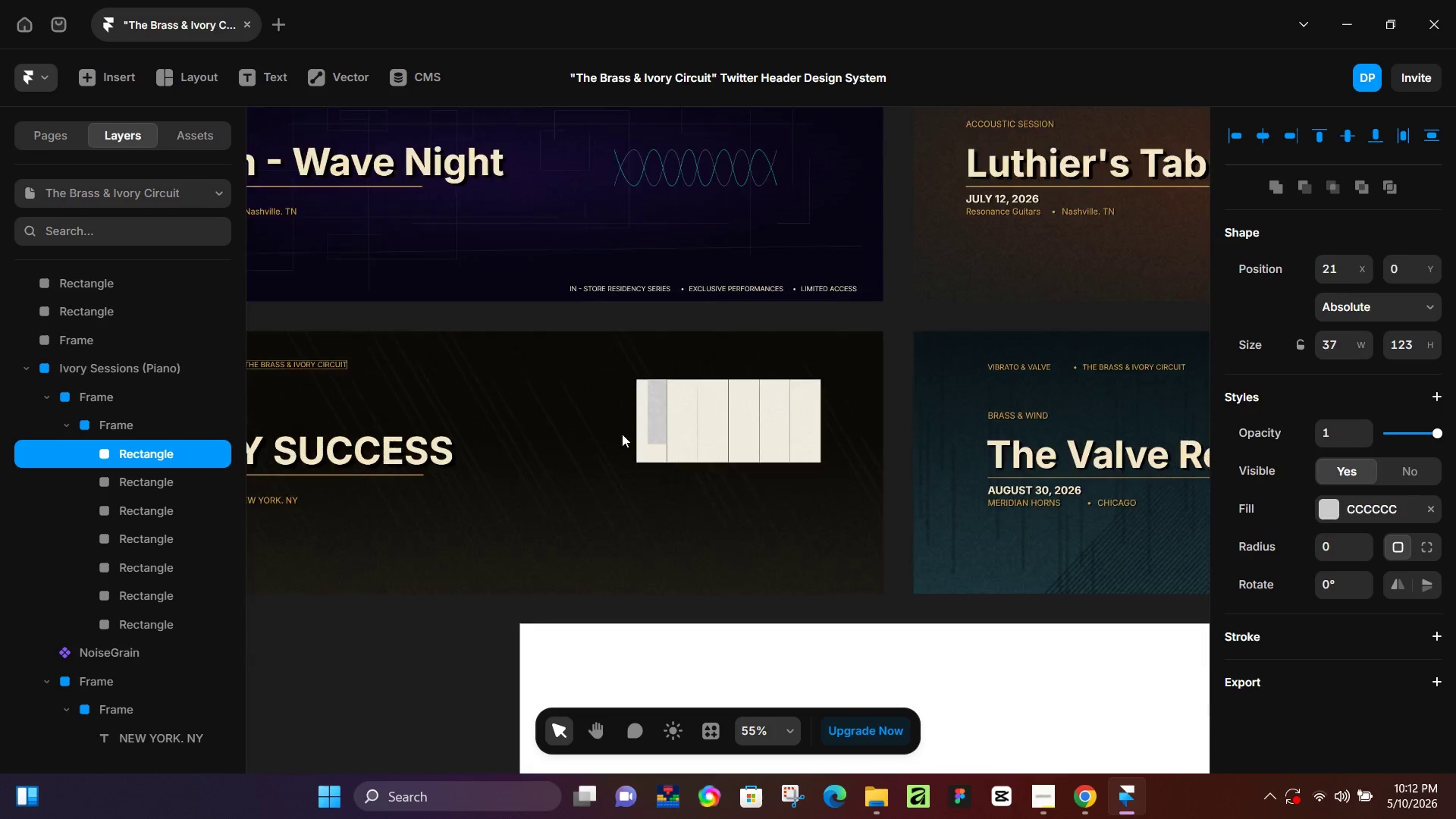 
left_click_drag(start_coordinate=[1135, 698], to_coordinate=[806, 377])
 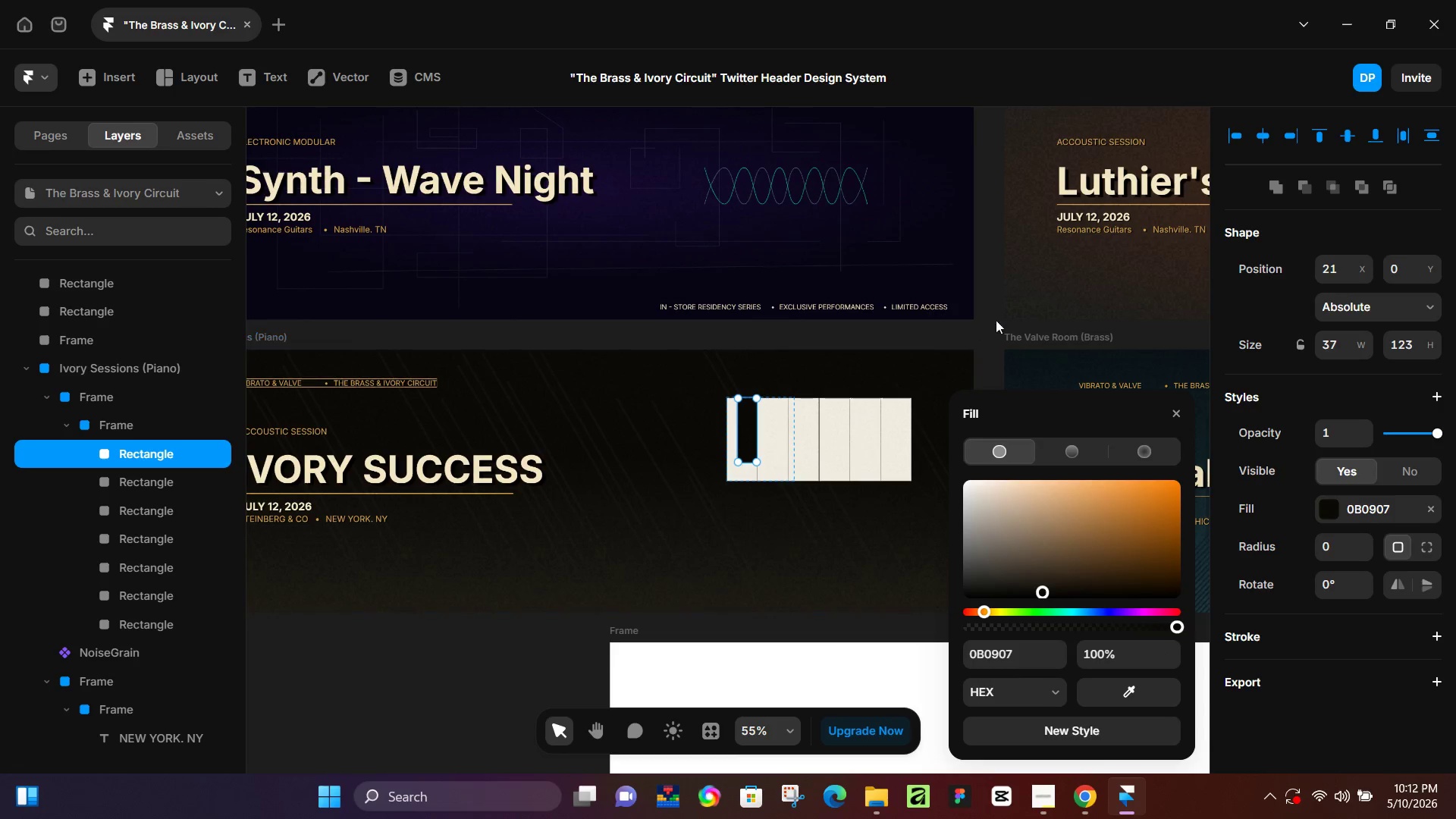 
left_click([980, 322])
 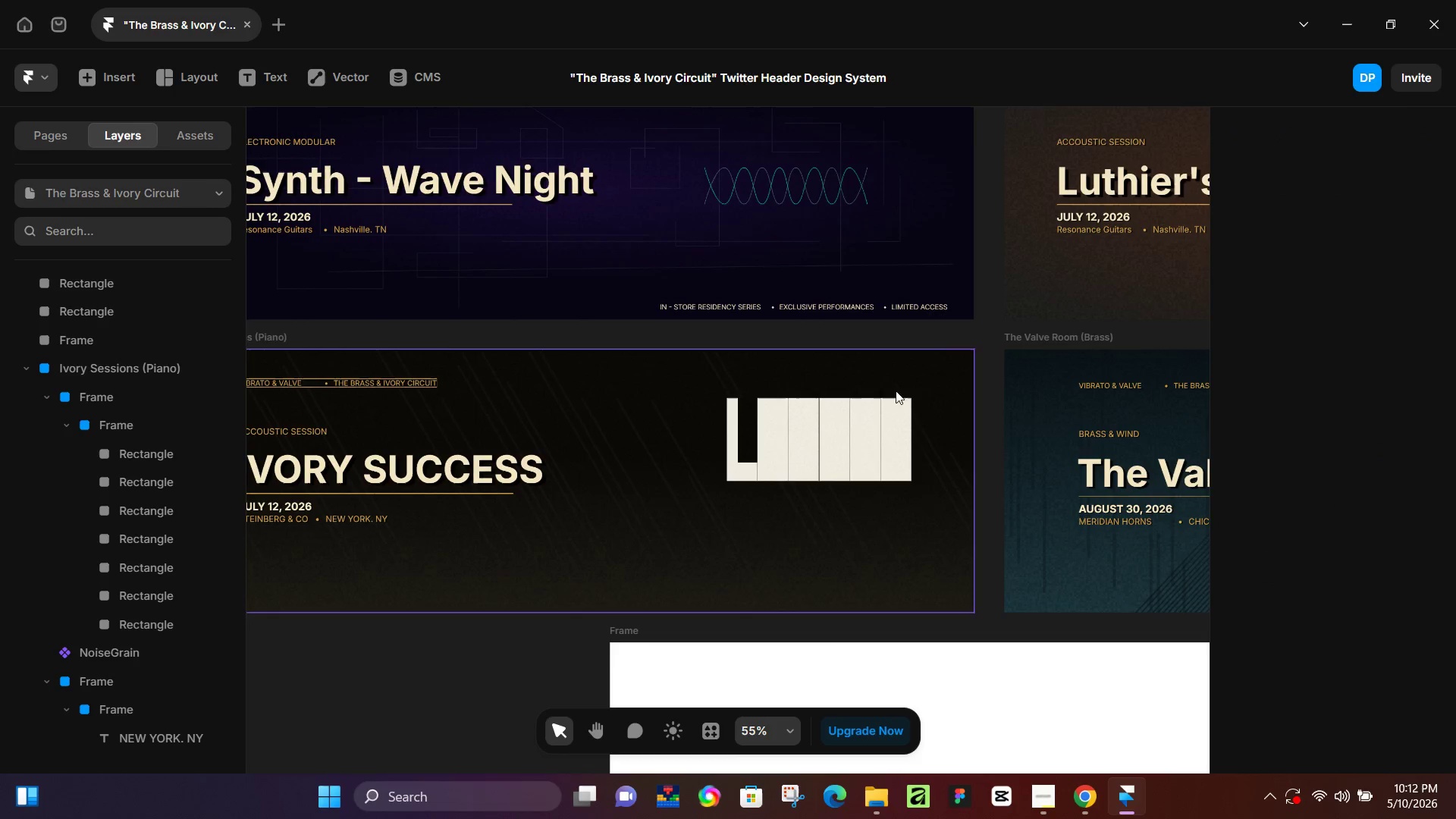 
hold_key(key=ControlLeft, duration=1.08)
scroll: coordinate [745, 436], scroll_direction: up, amount: 12.0
 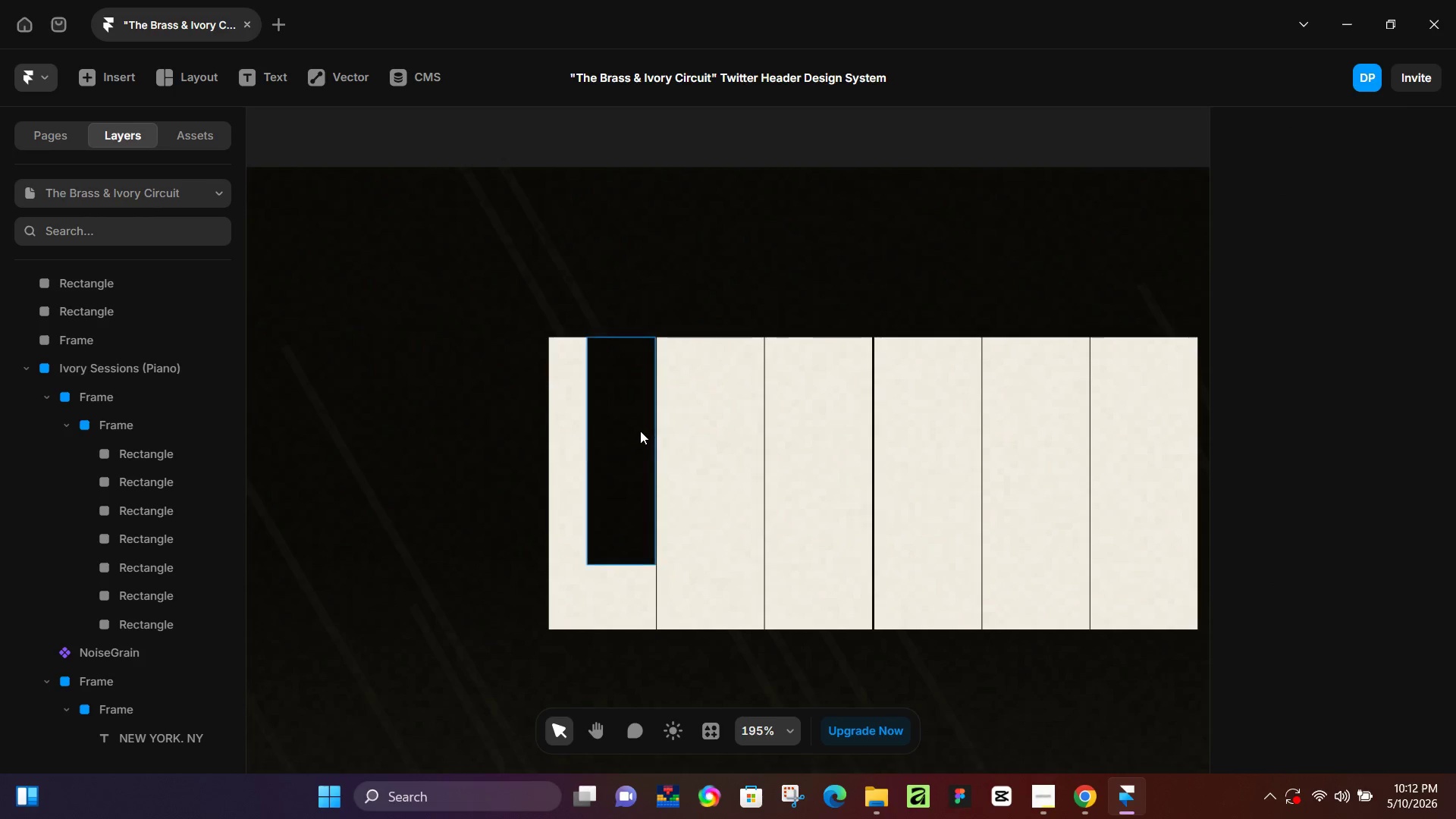 
left_click([640, 431])
 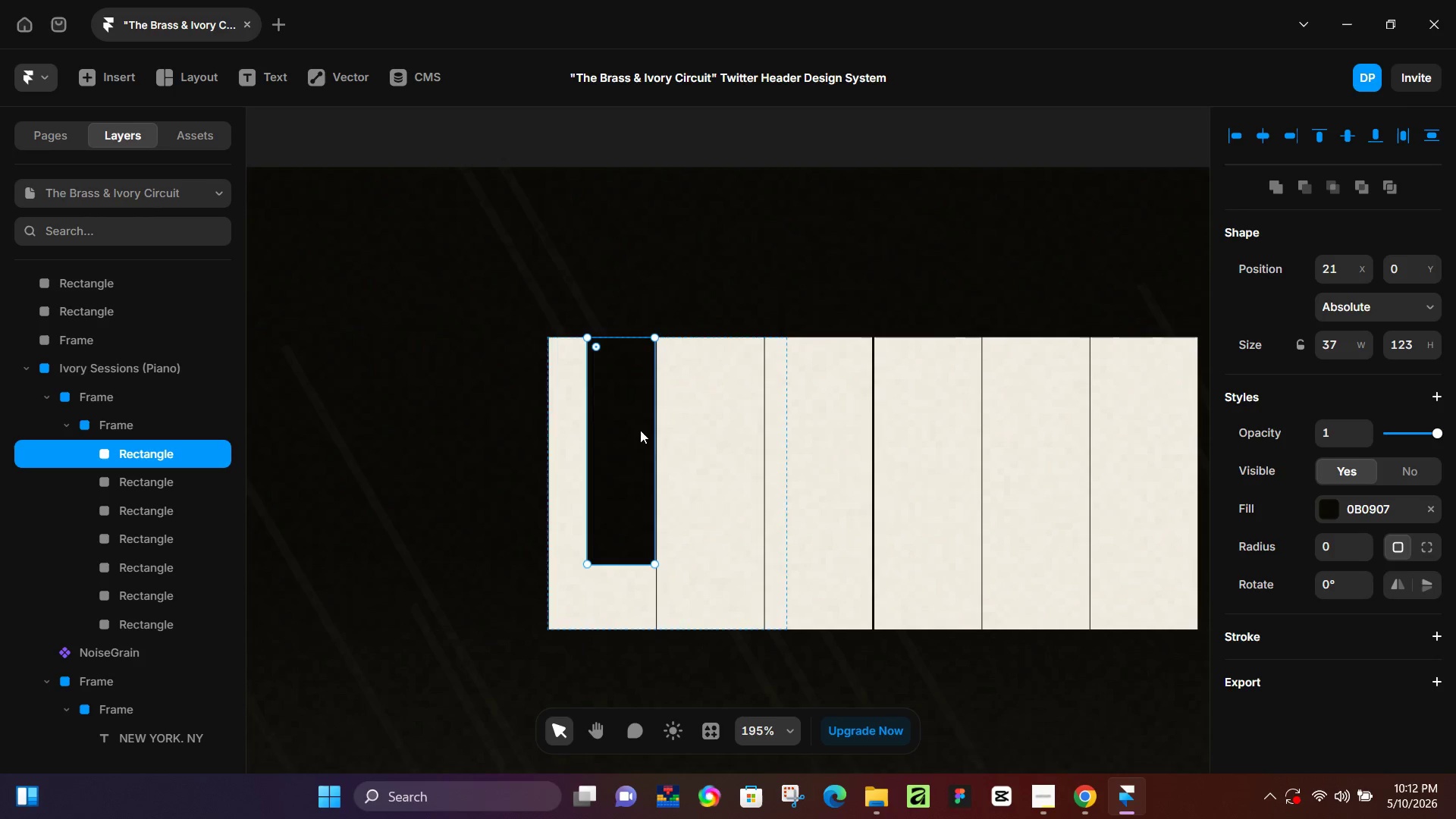 
key(Control+D)
 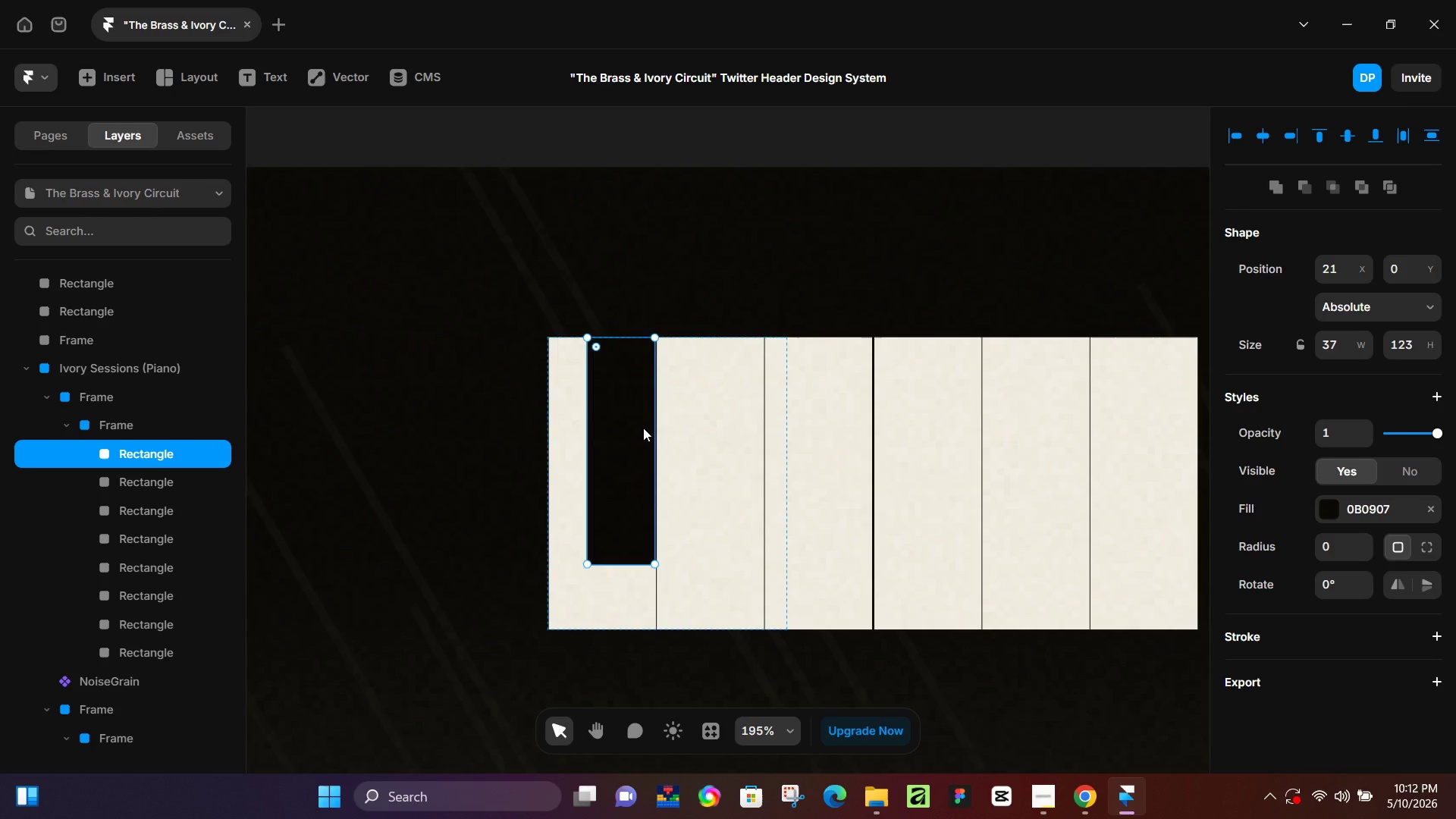 
hold_key(key=ArrowRight, duration=1.51)
 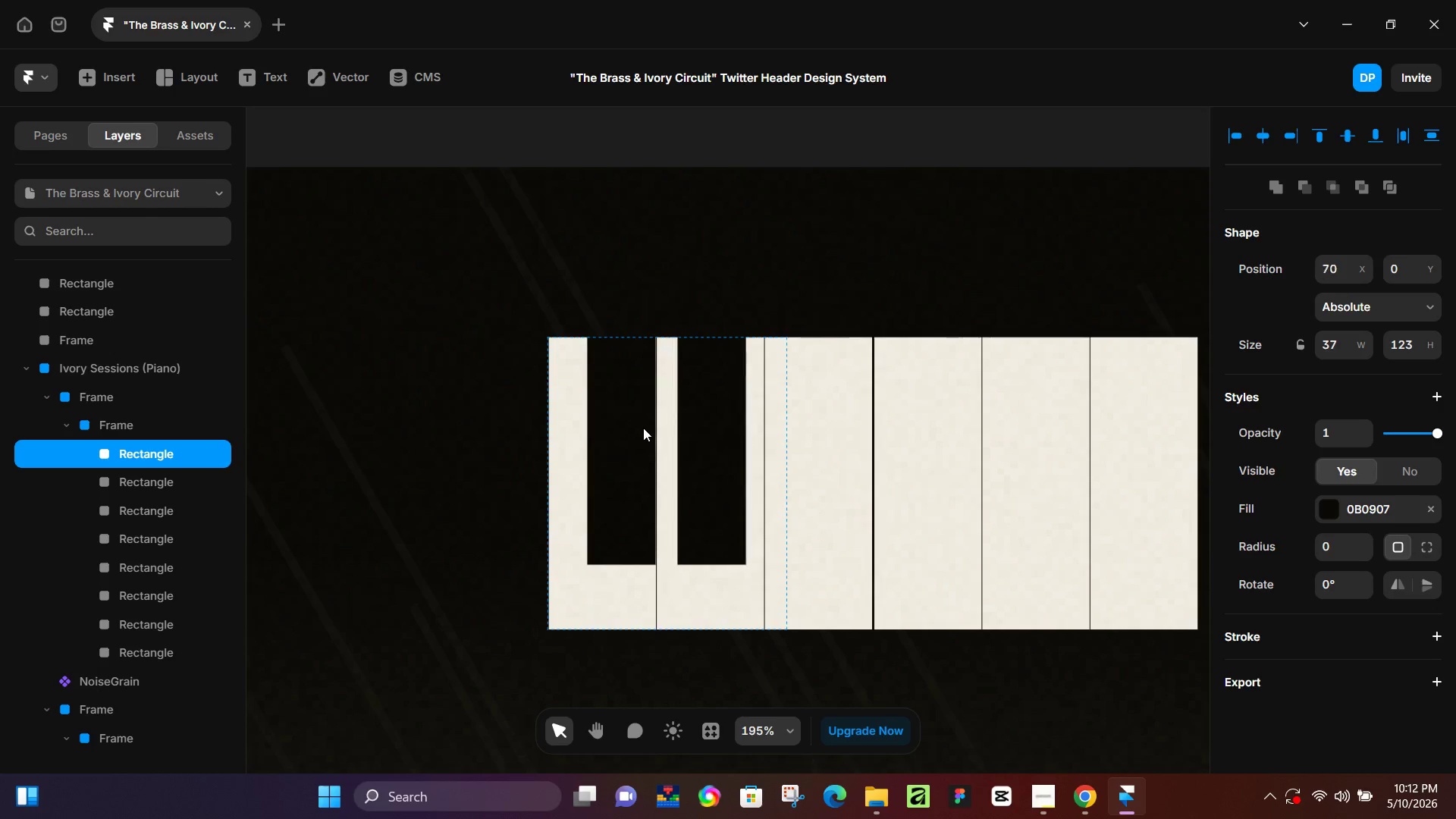 
hold_key(key=ArrowRight, duration=0.83)
 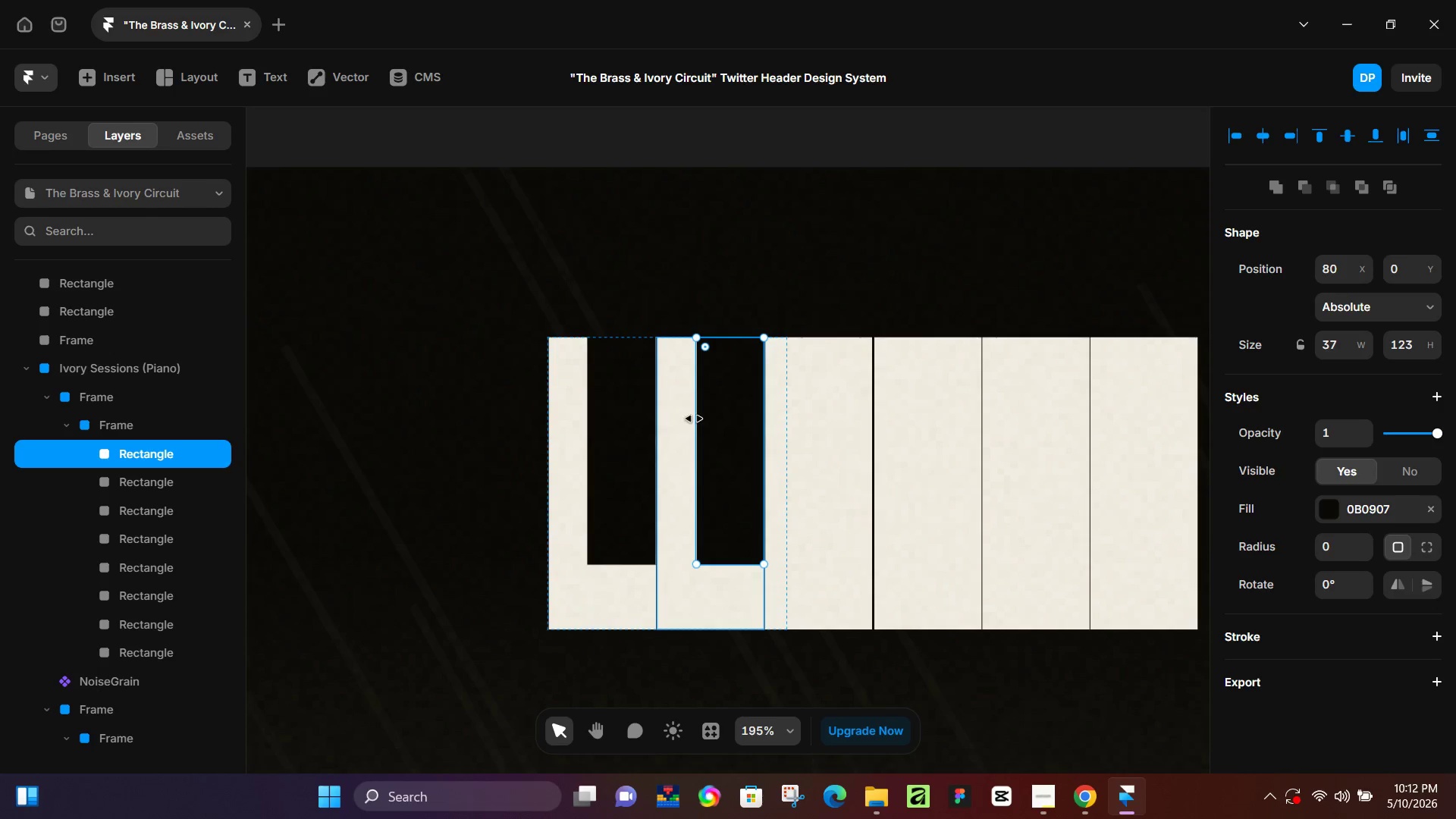 
key(Control+D)
 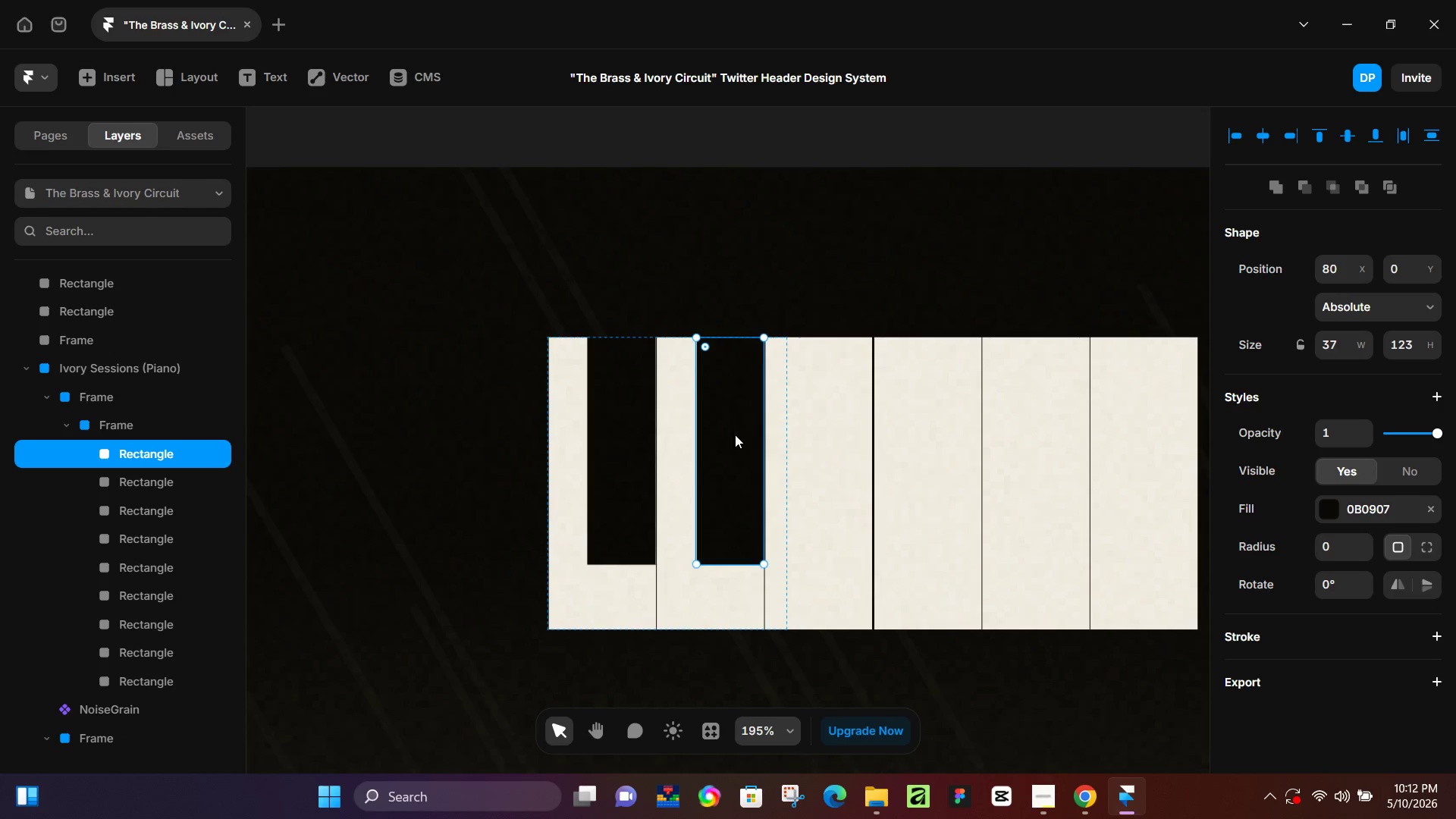 
hold_key(key=ArrowRight, duration=1.51)
 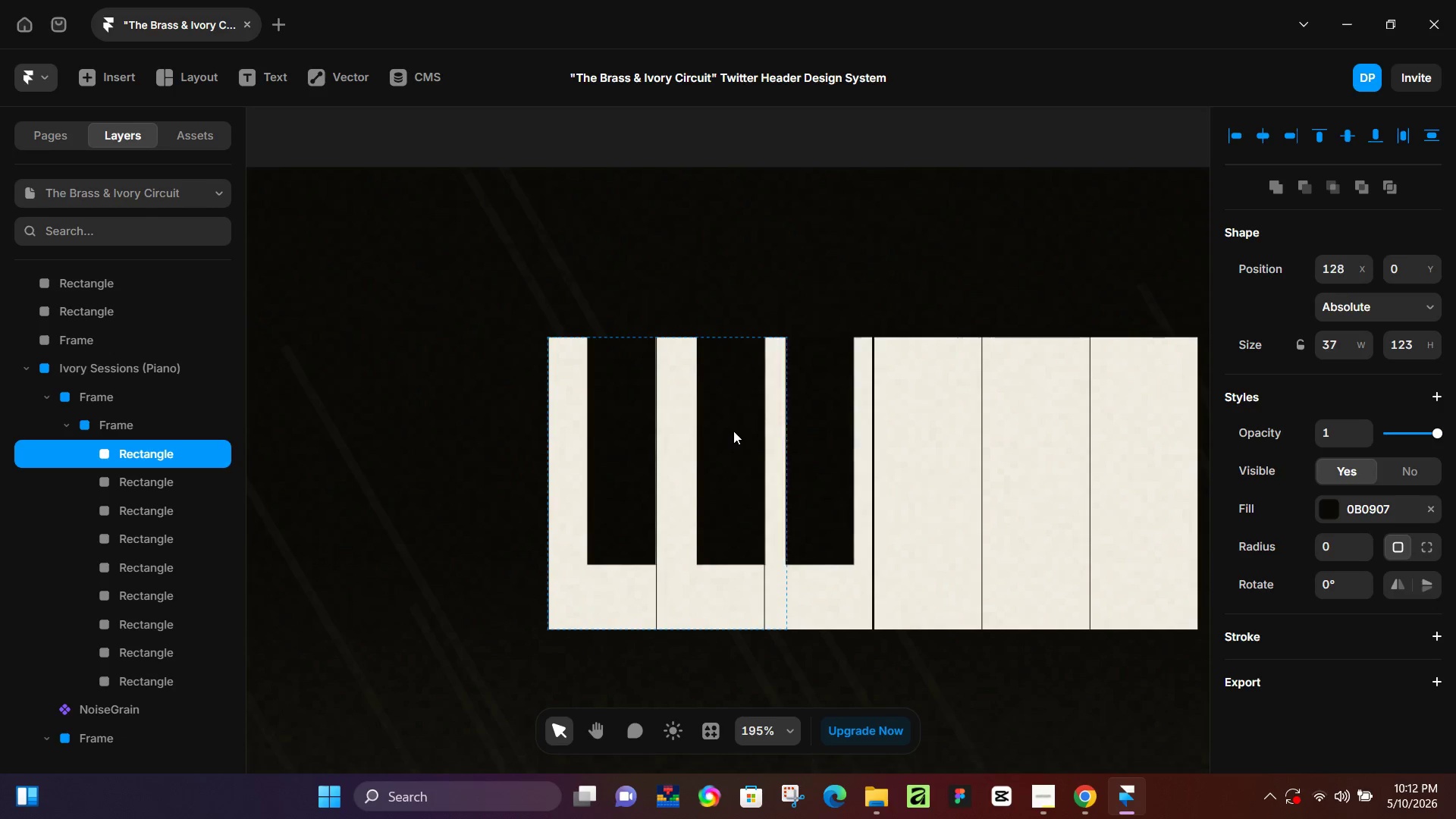 
hold_key(key=ArrowRight, duration=0.86)
 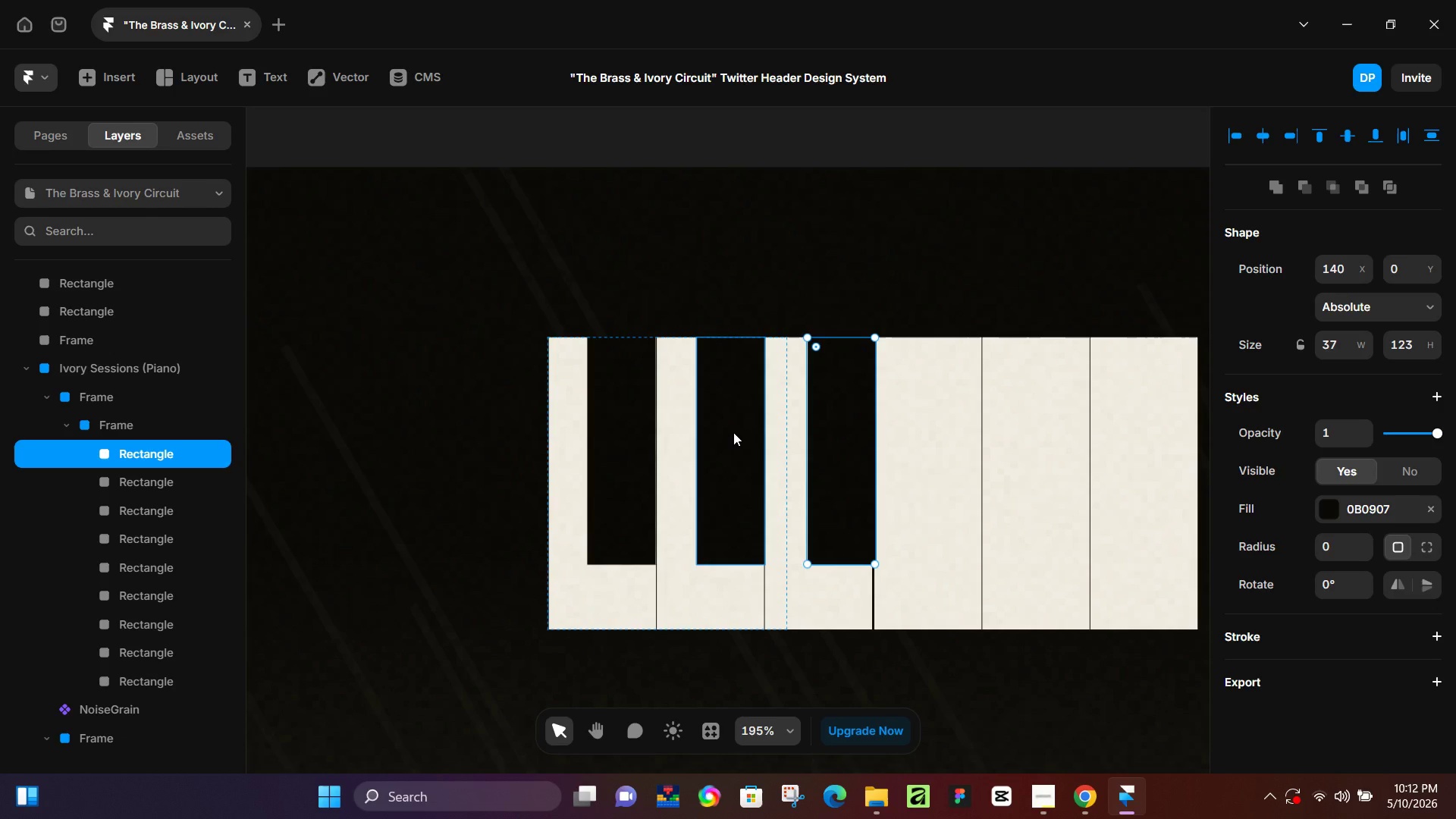 
key(ArrowLeft)
 